 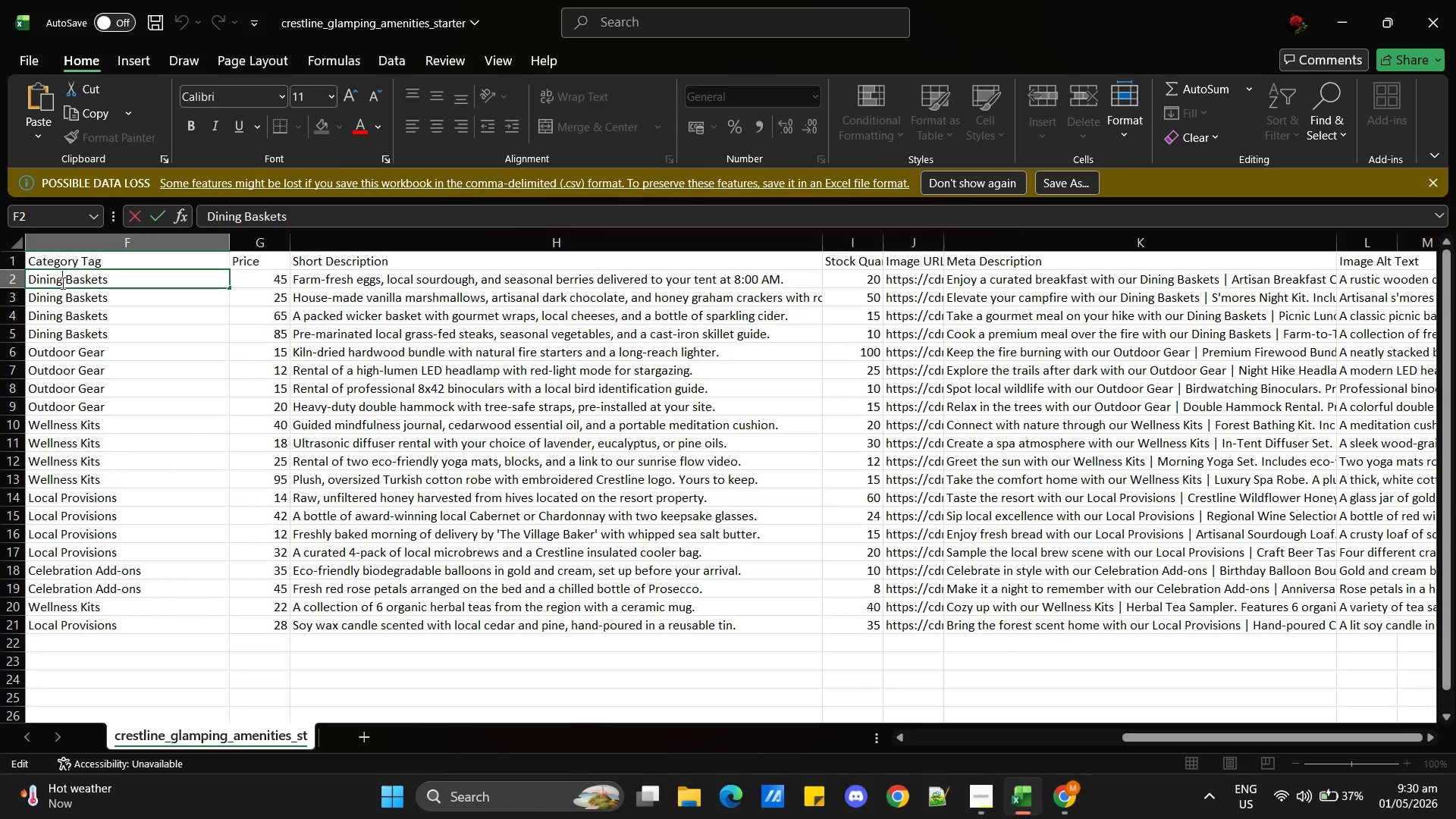 
double_click([61, 283])
 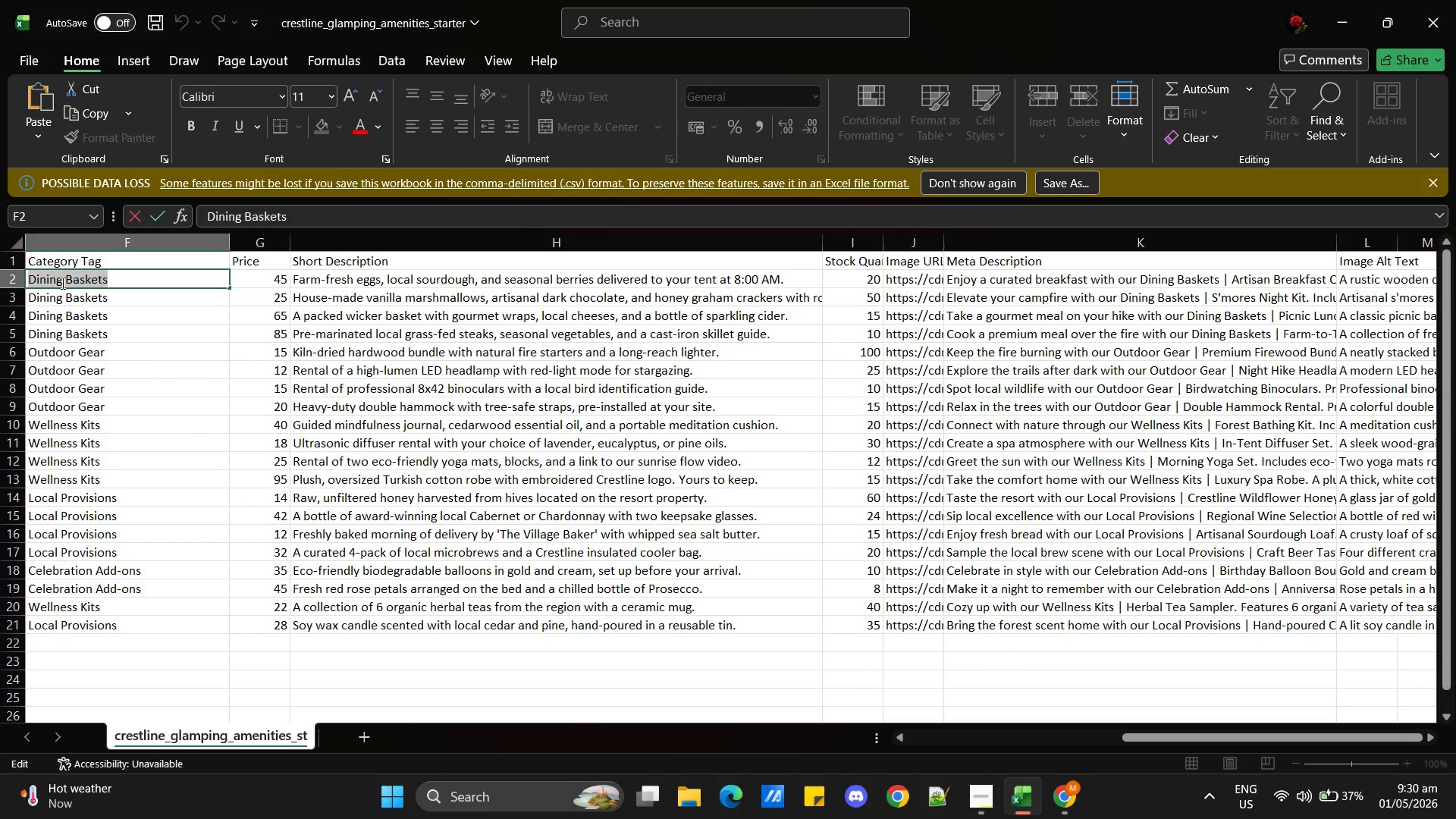 
triple_click([61, 283])
 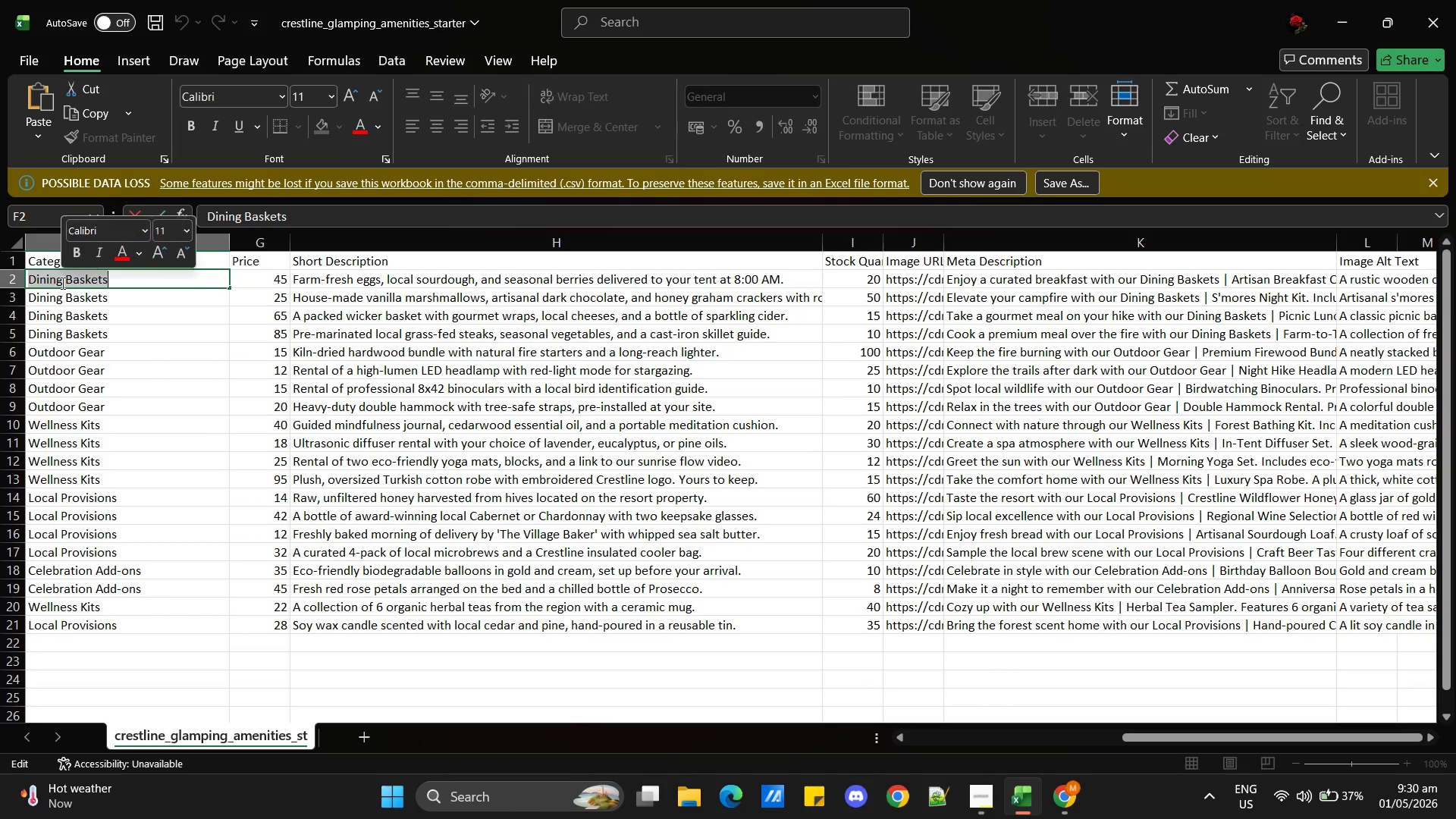 
key(Control+C)
 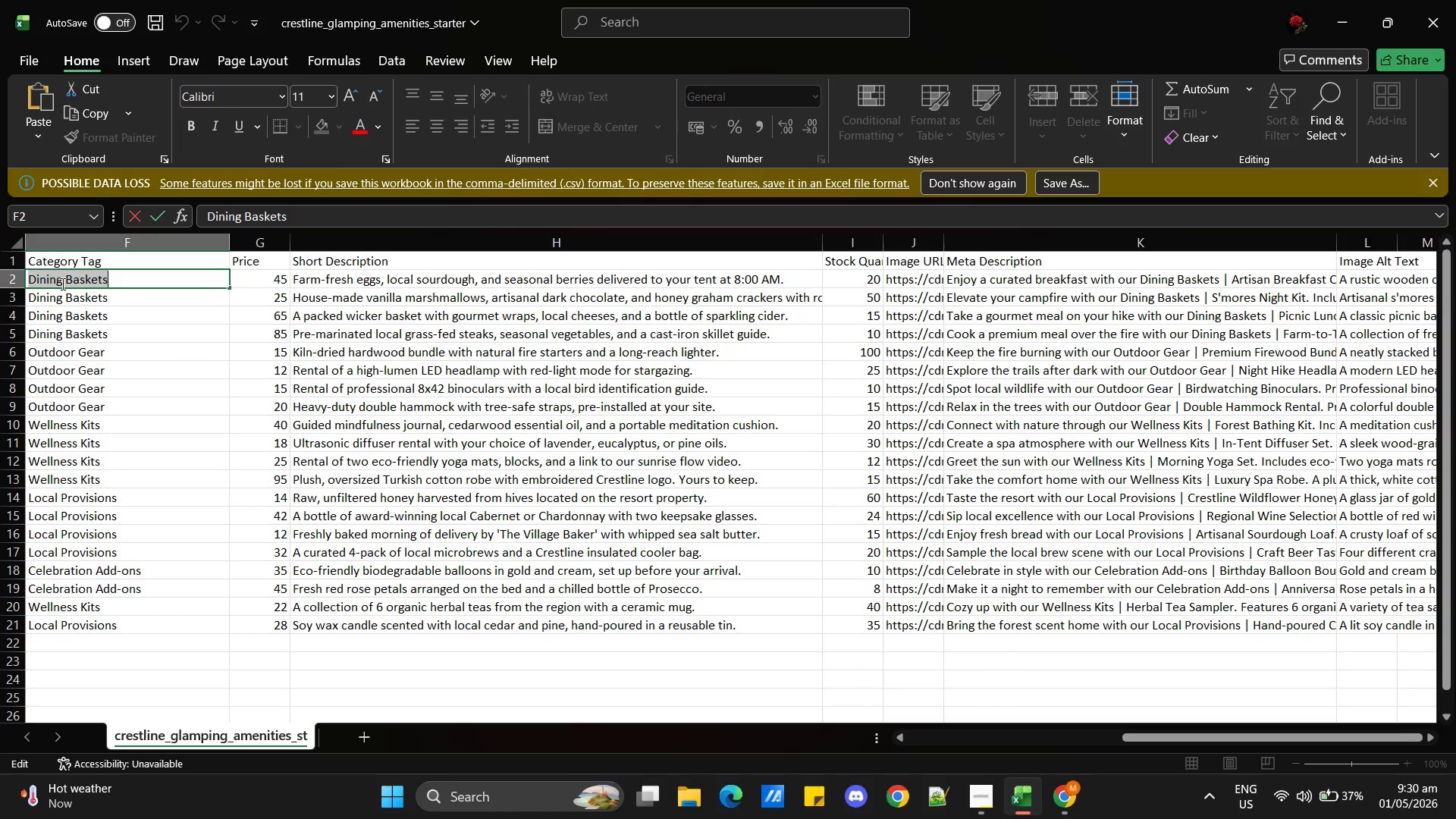 
key(Alt+AltLeft)
 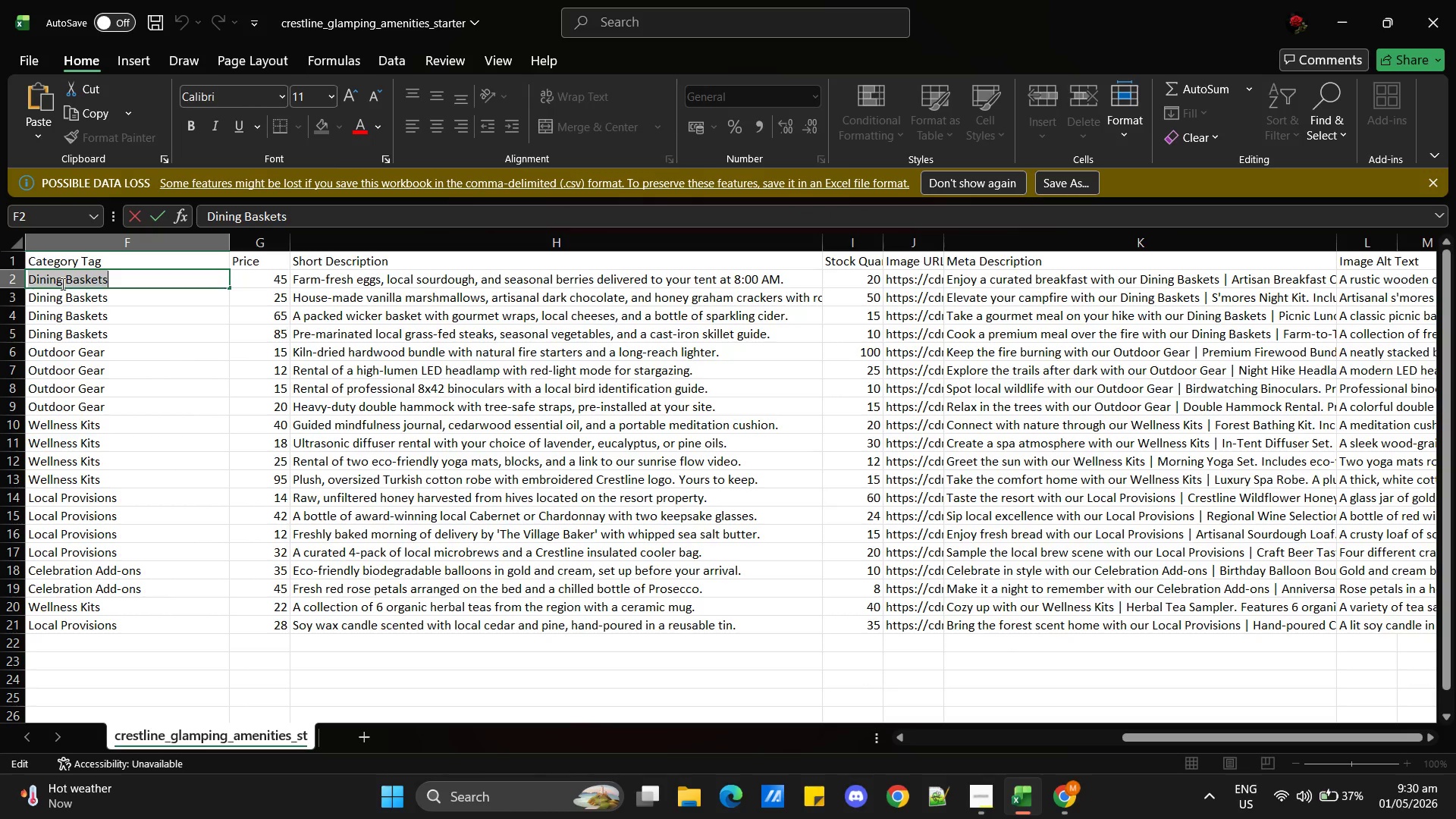 
key(Alt+Tab)
 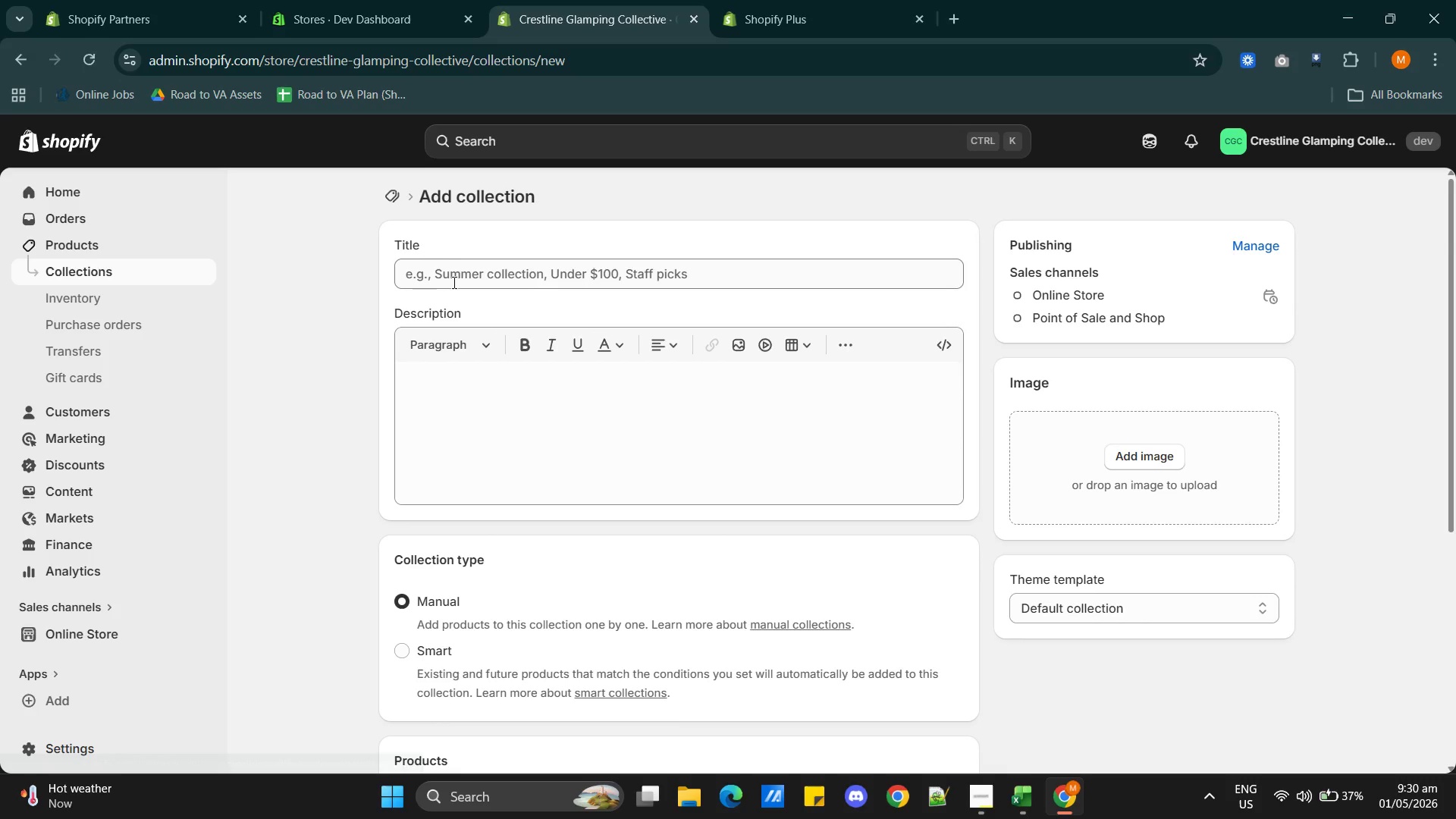 
left_click([457, 270])
 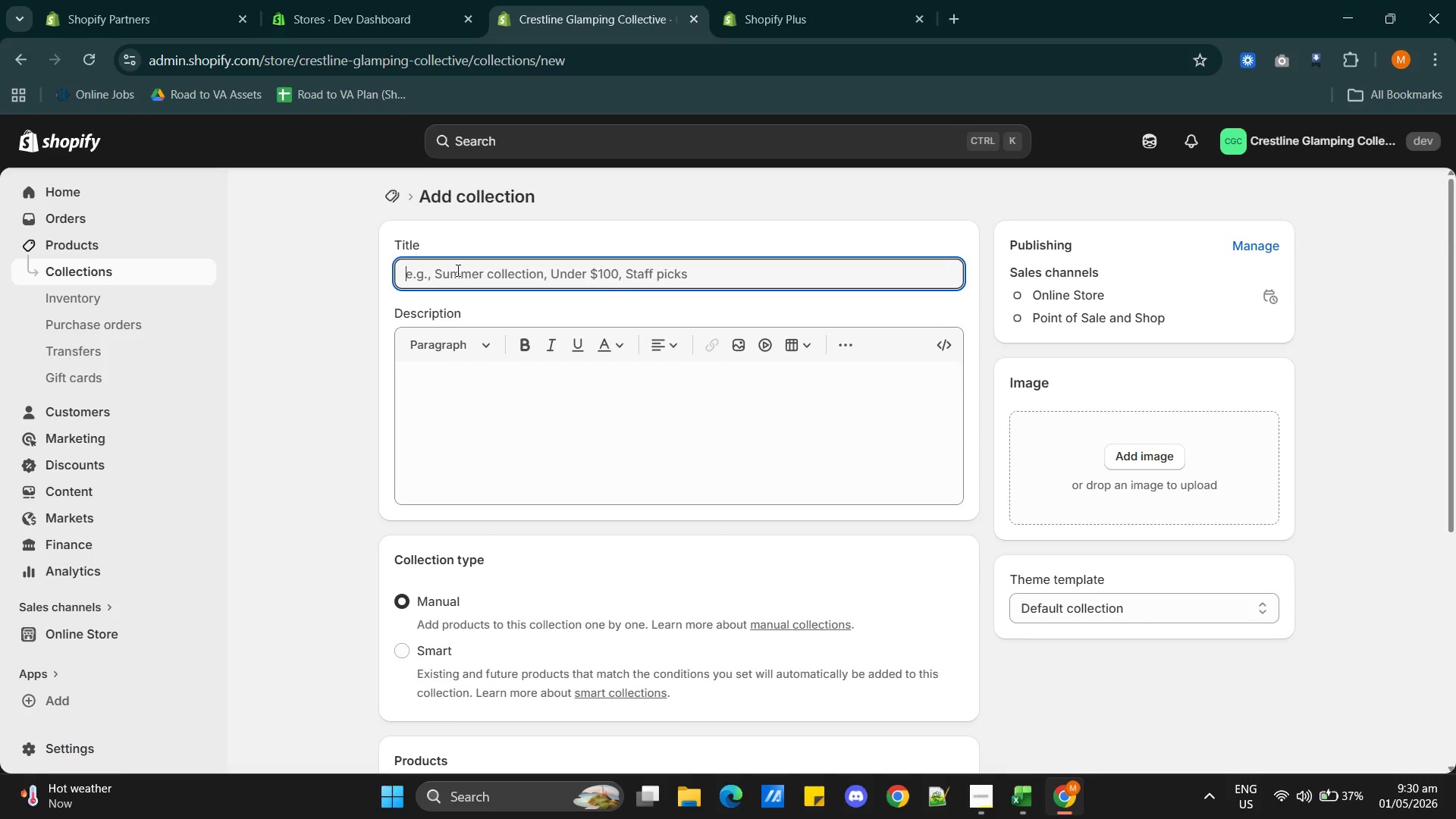 
key(Control+V)
 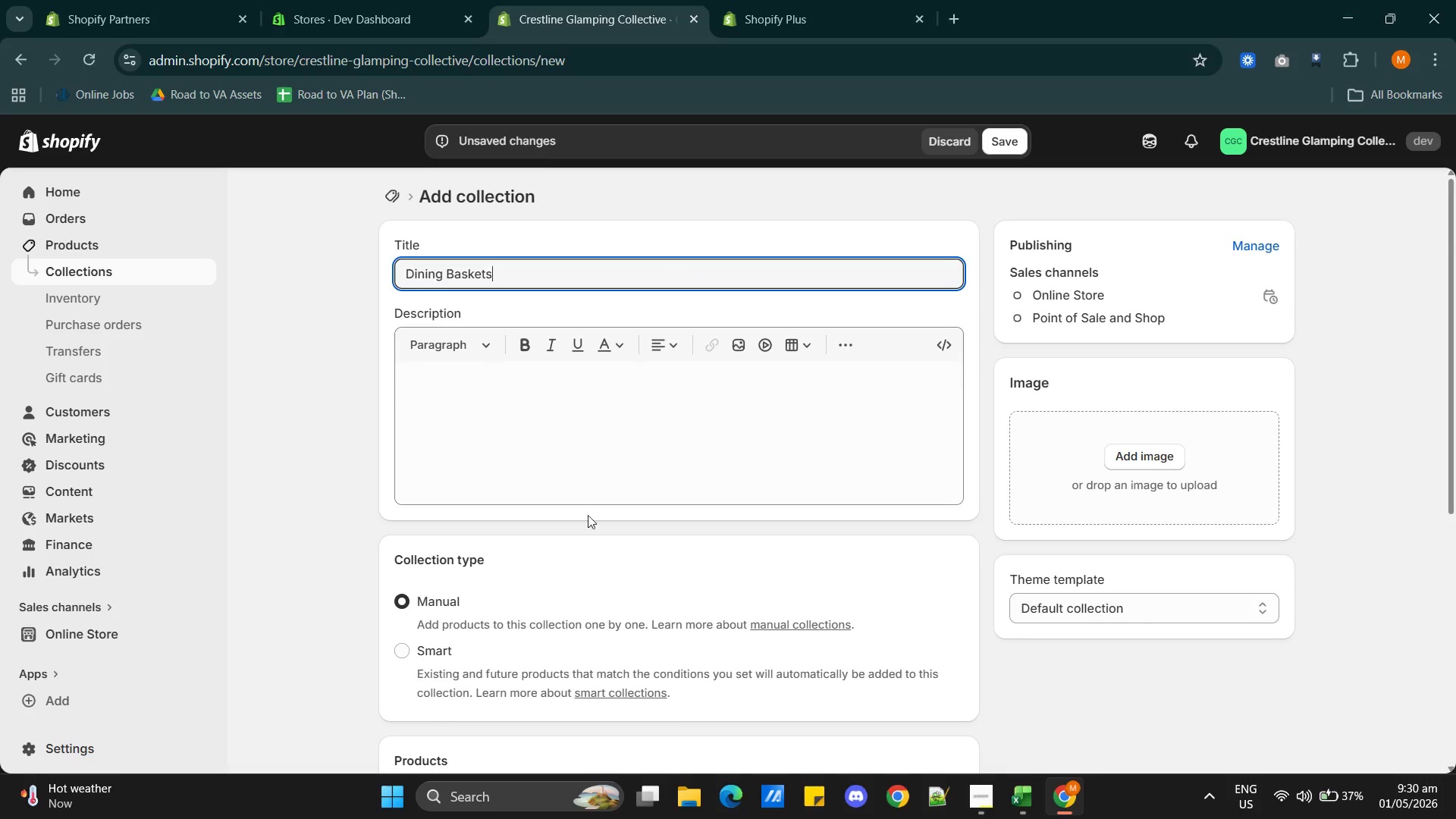 
scroll: coordinate [548, 620], scroll_direction: down, amount: 2.0
 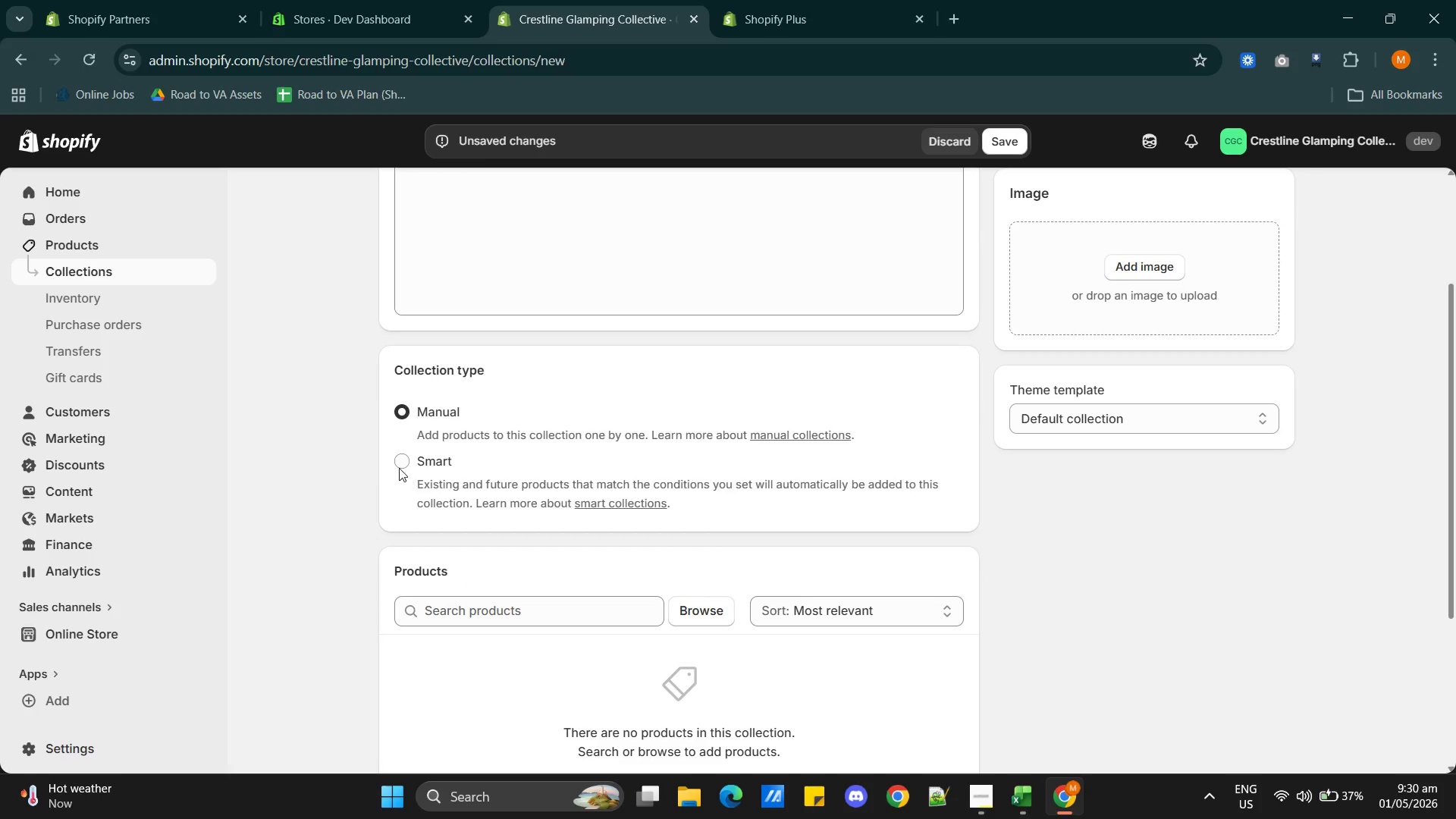 
left_click([399, 465])
 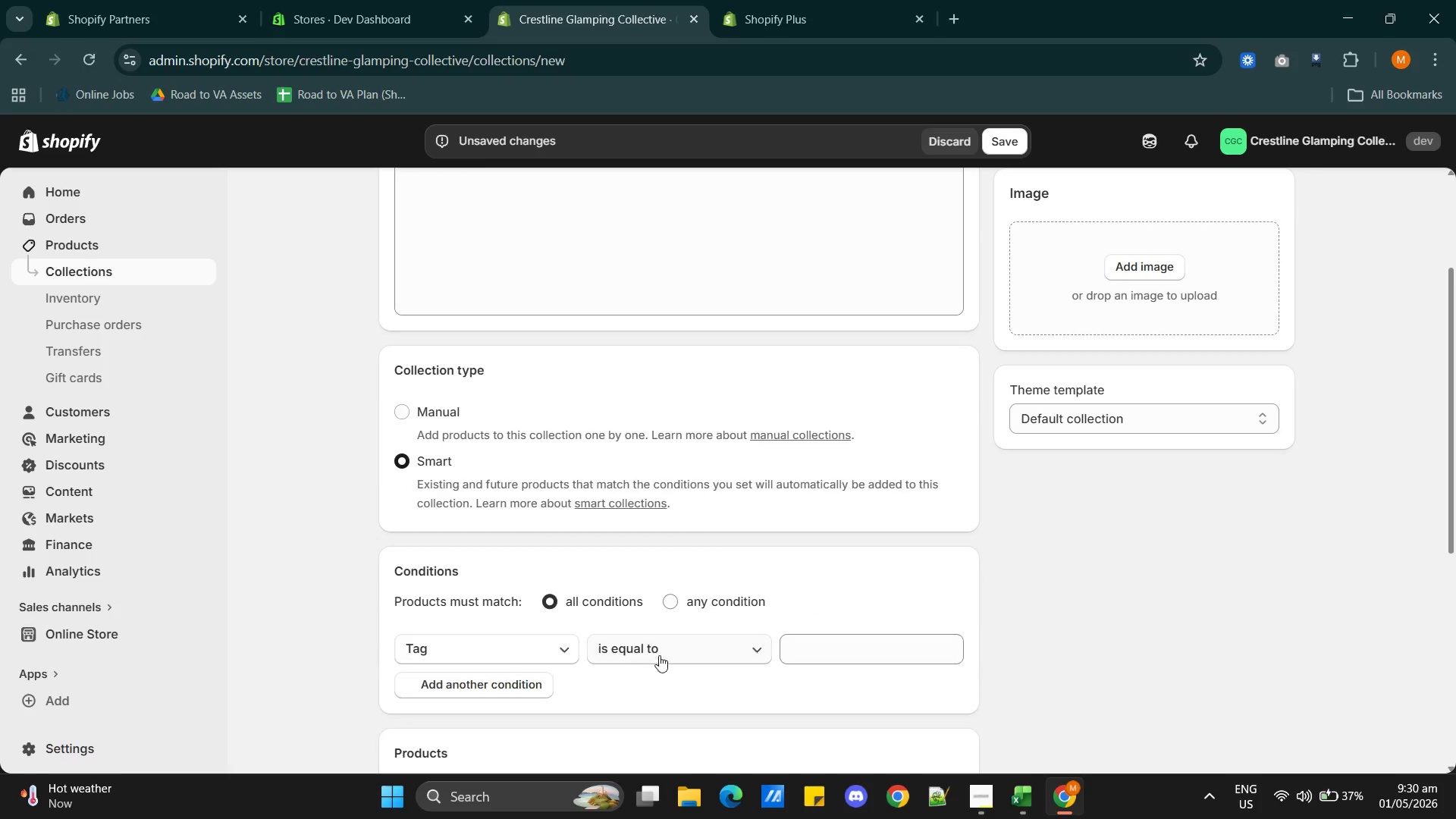 
scroll: coordinate [614, 653], scroll_direction: down, amount: 1.0
 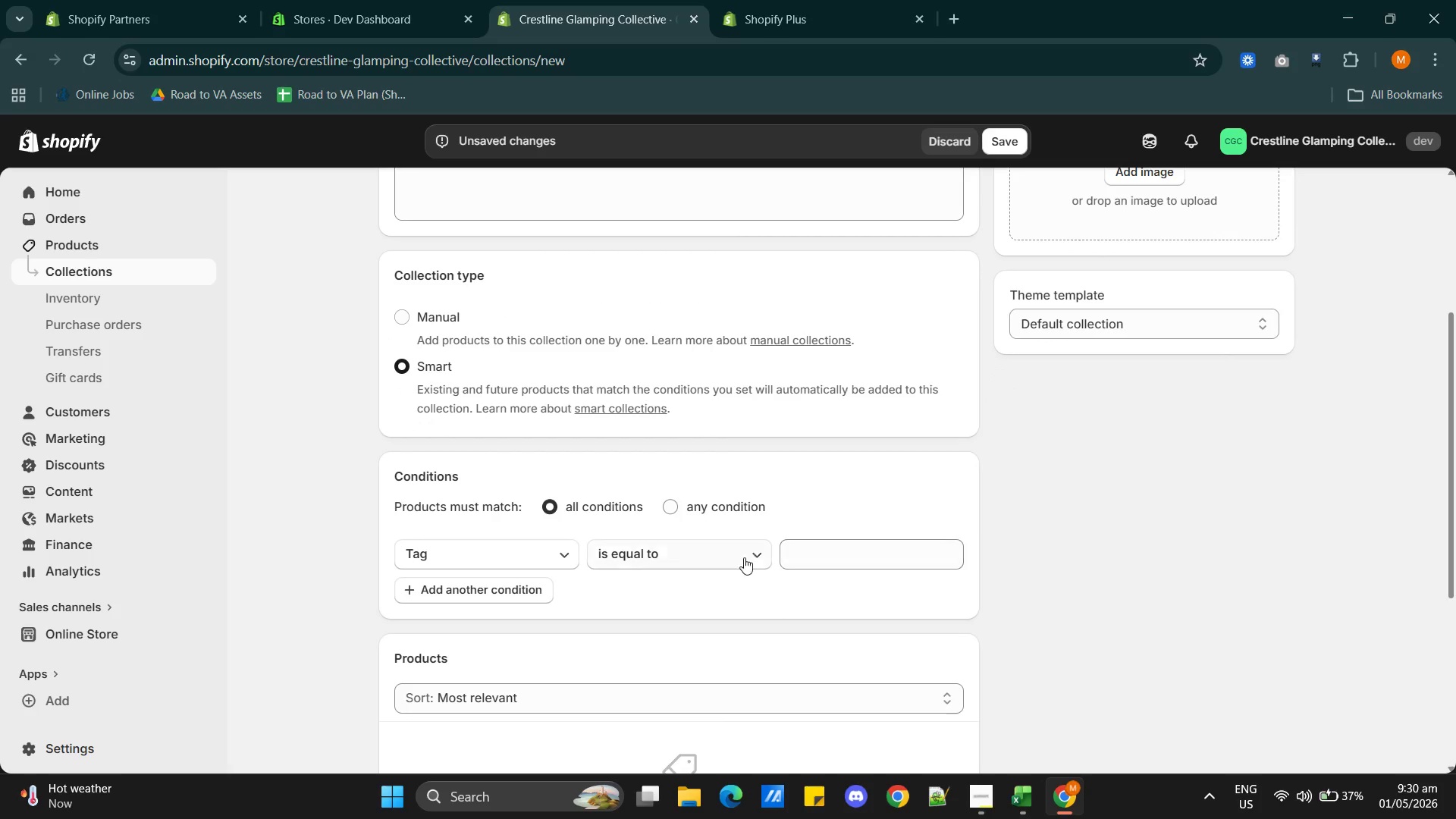 
left_click([812, 554])
 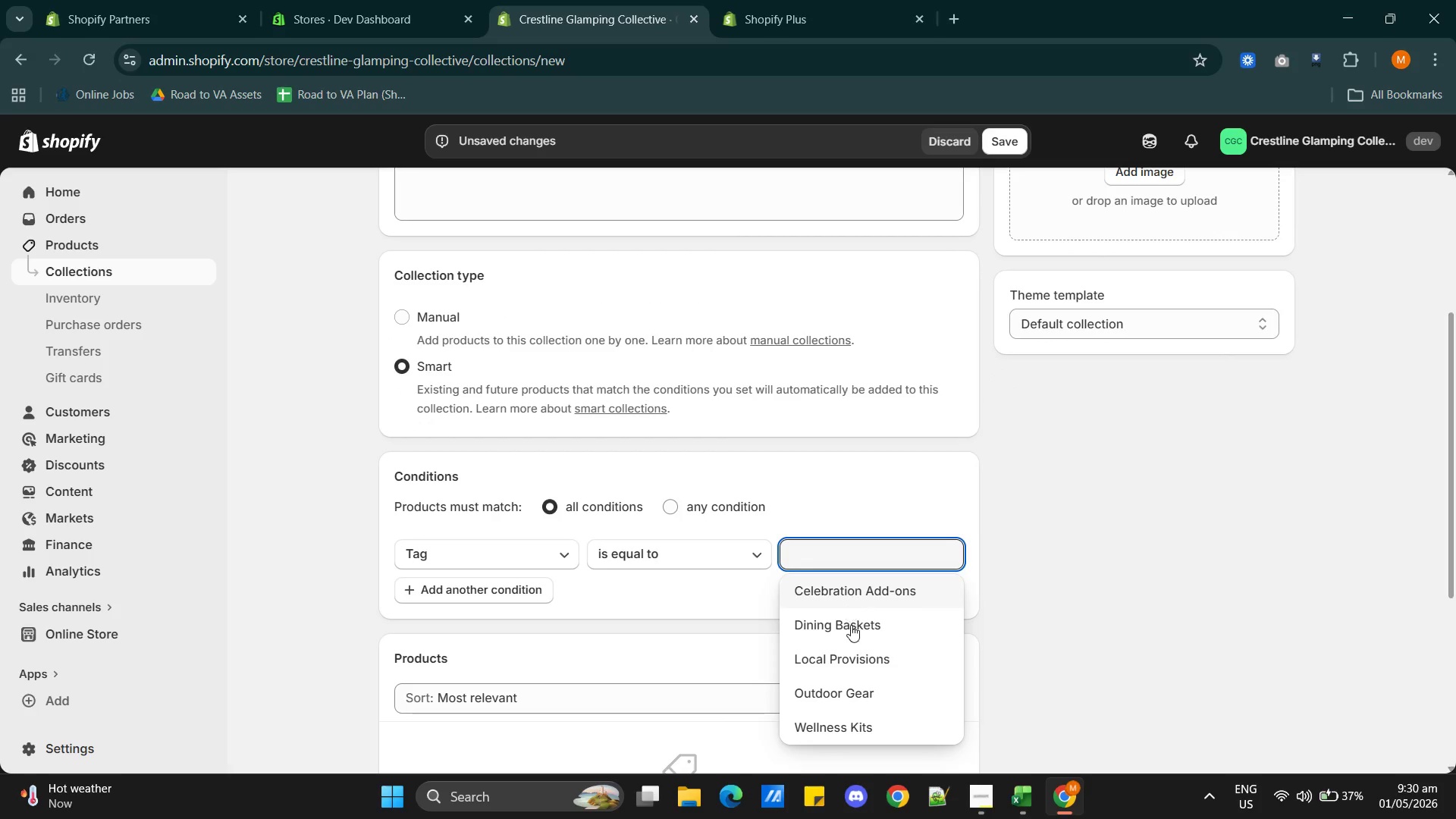 
left_click([851, 635])
 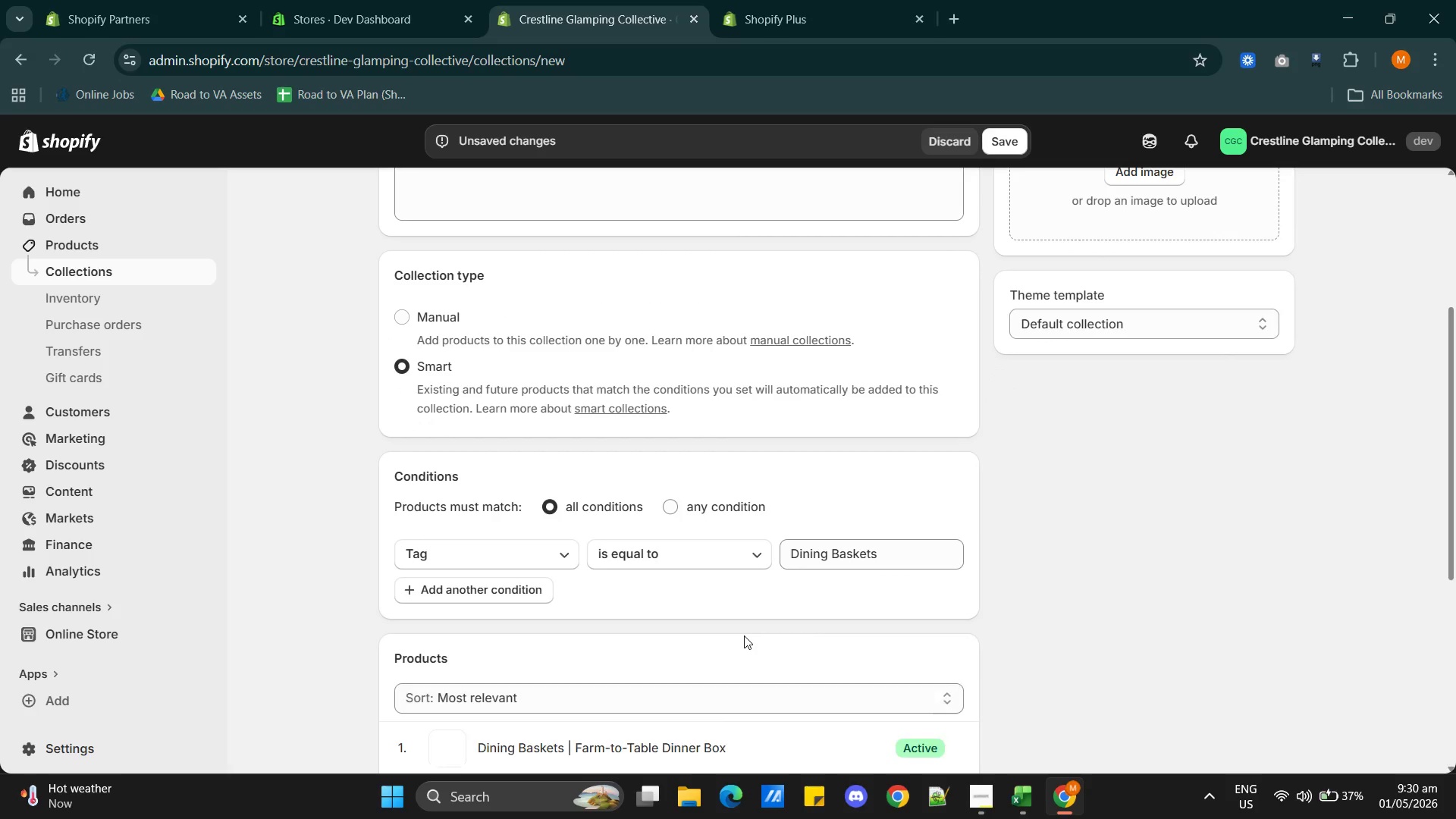 
scroll: coordinate [750, 635], scroll_direction: down, amount: 4.0
 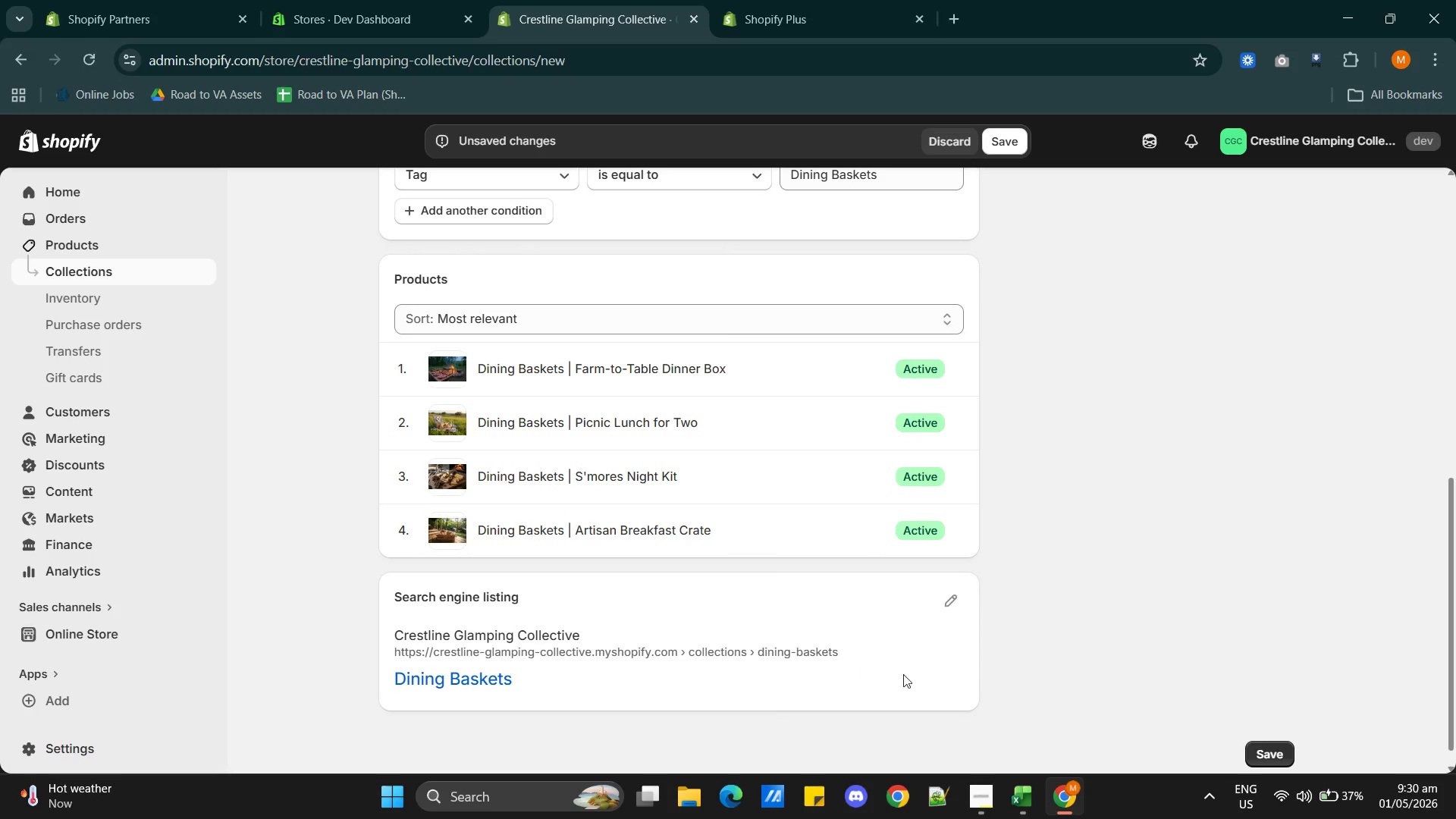 
scroll: coordinate [908, 675], scroll_direction: up, amount: 6.0
 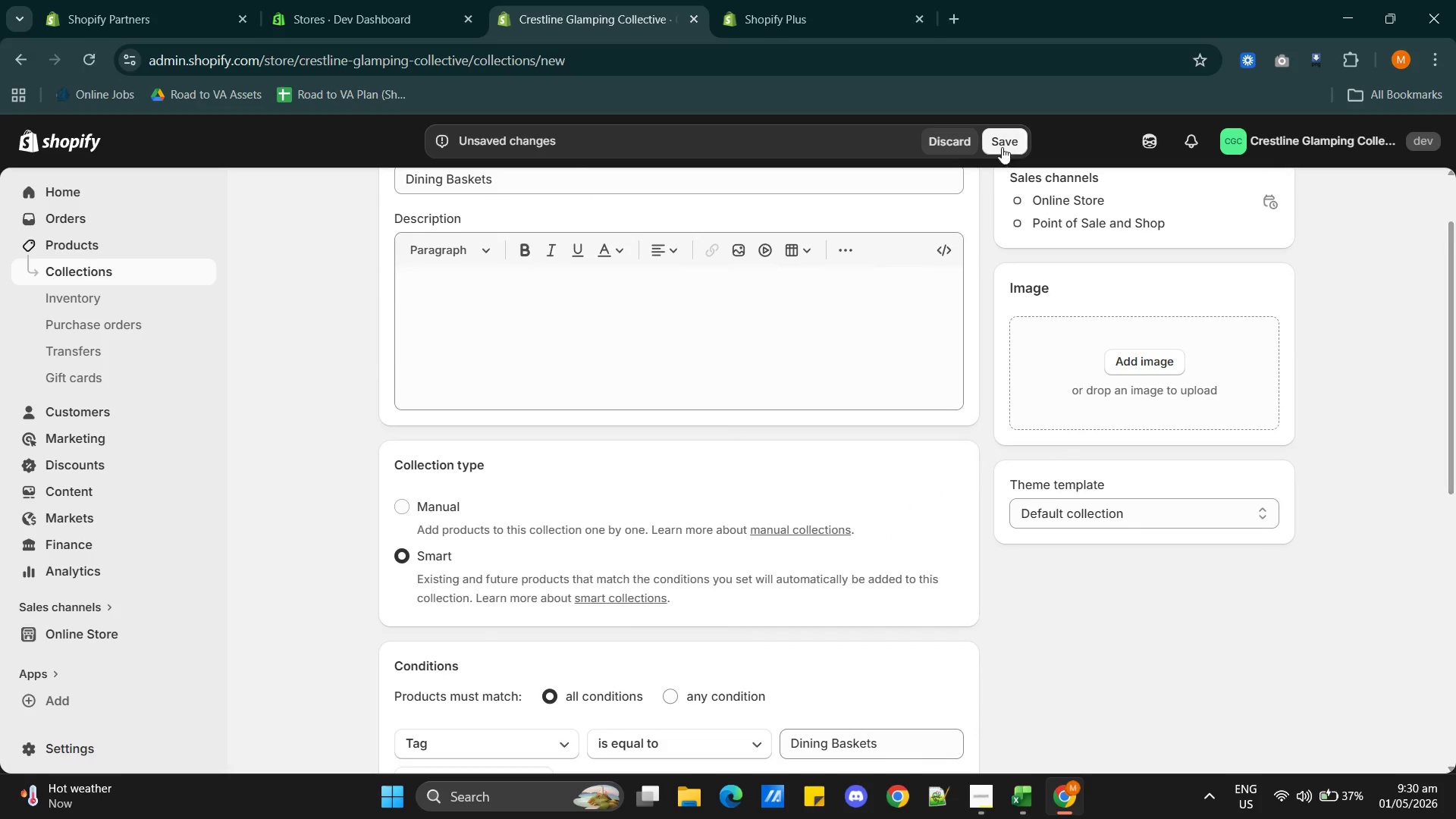 
left_click([1002, 144])
 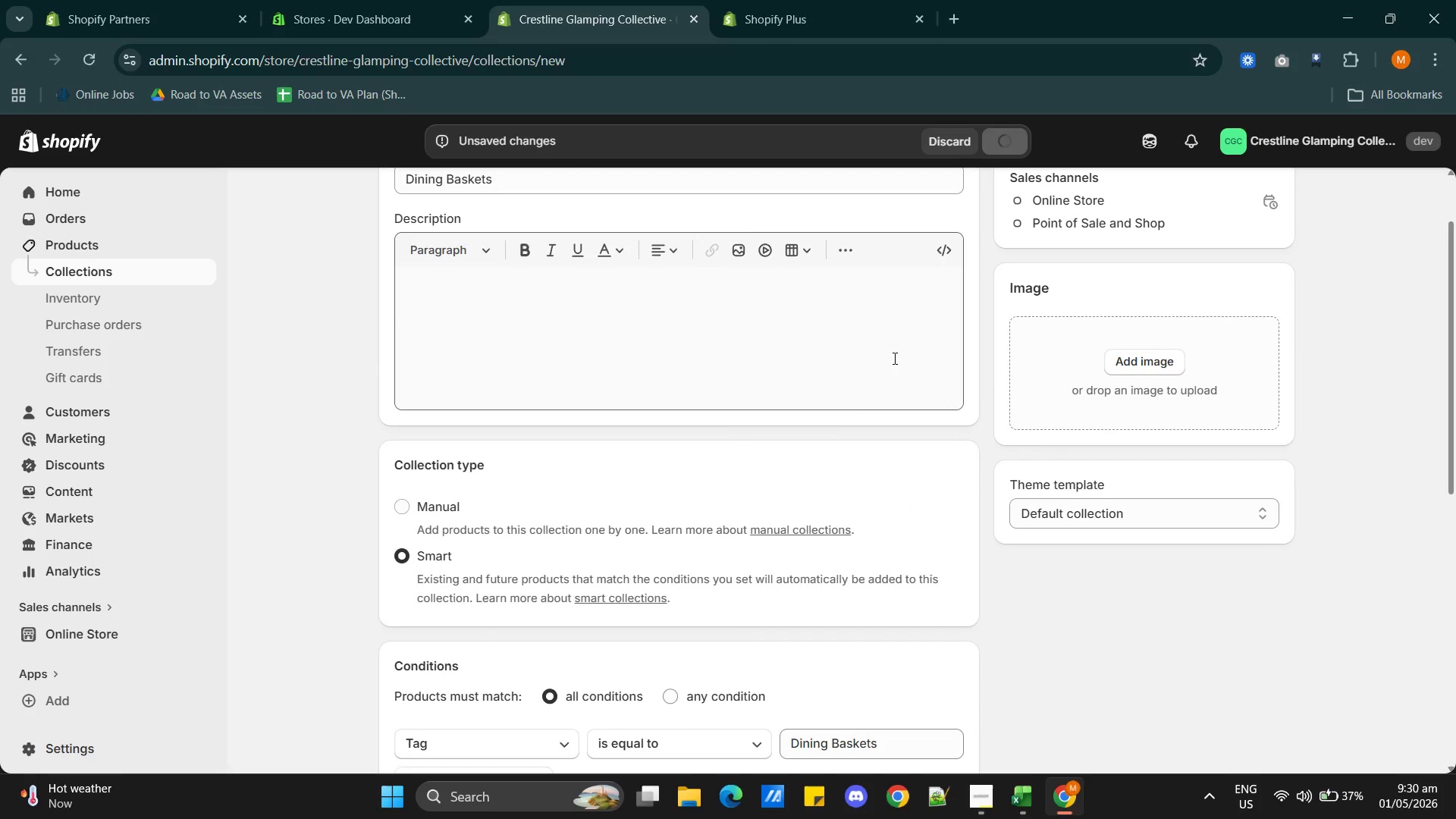 
mouse_move([755, 442])
 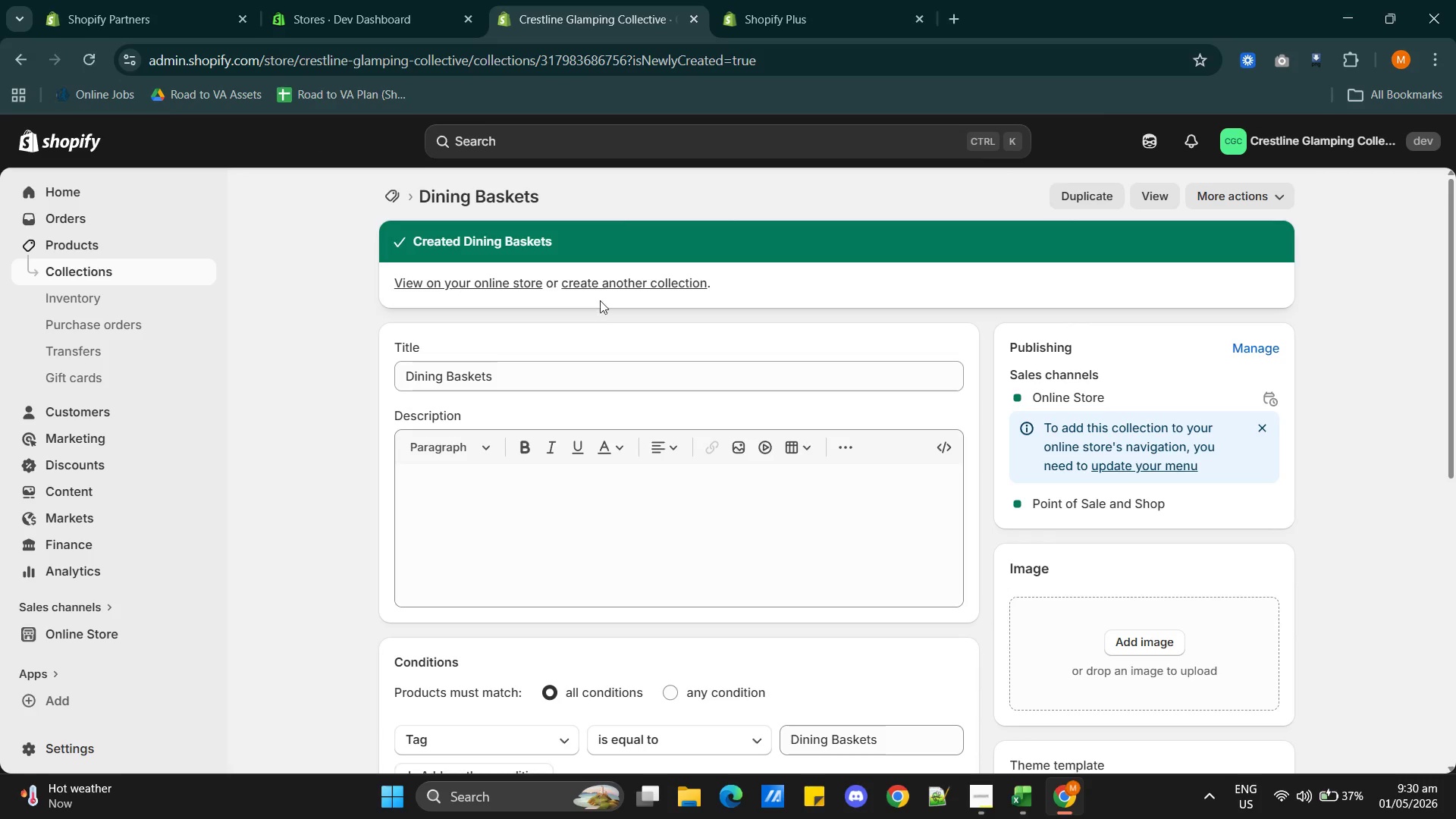 
hold_key(key=ControlLeft, duration=2.69)
left_click([610, 281])
 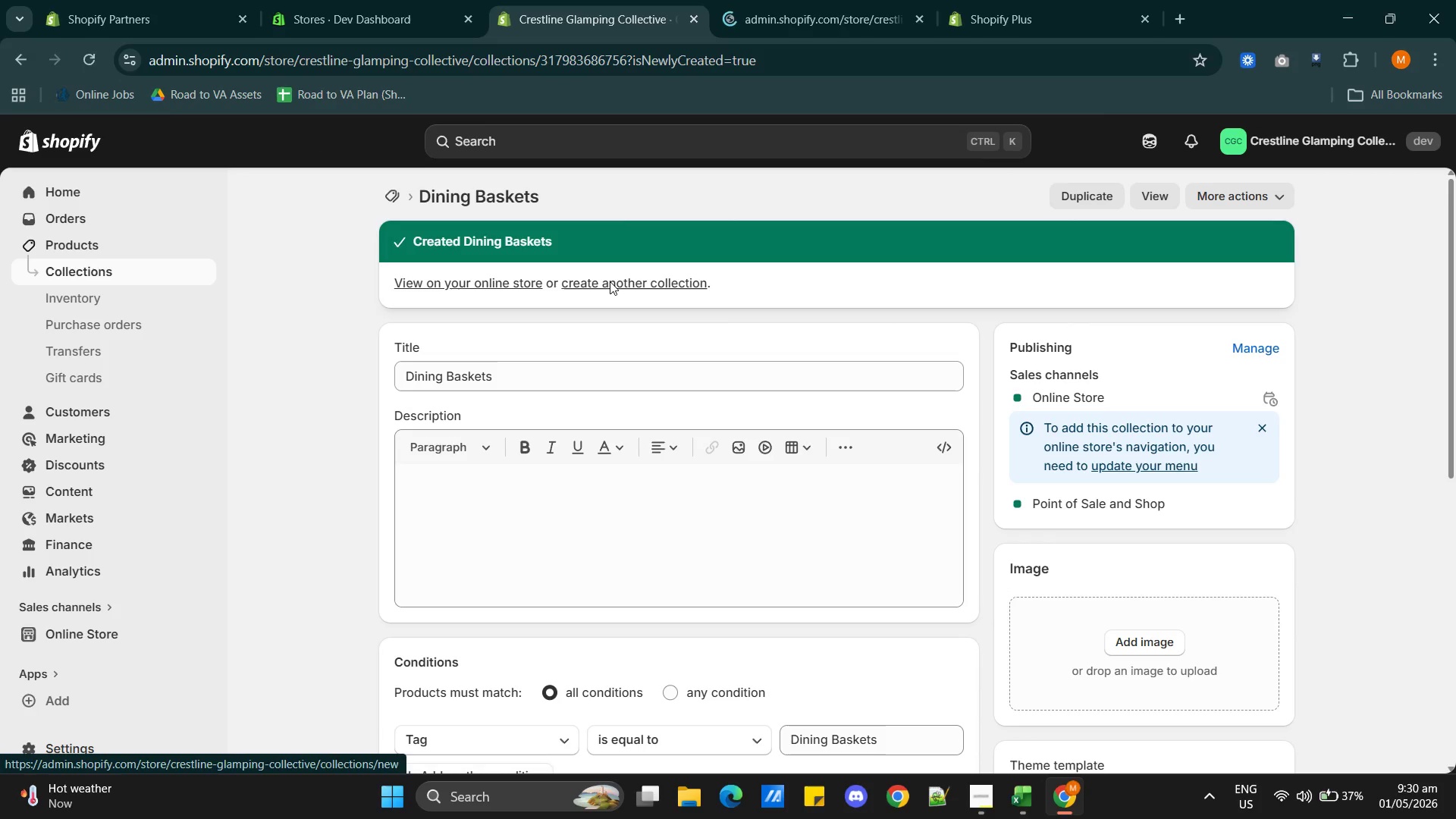 
left_click([610, 281])
 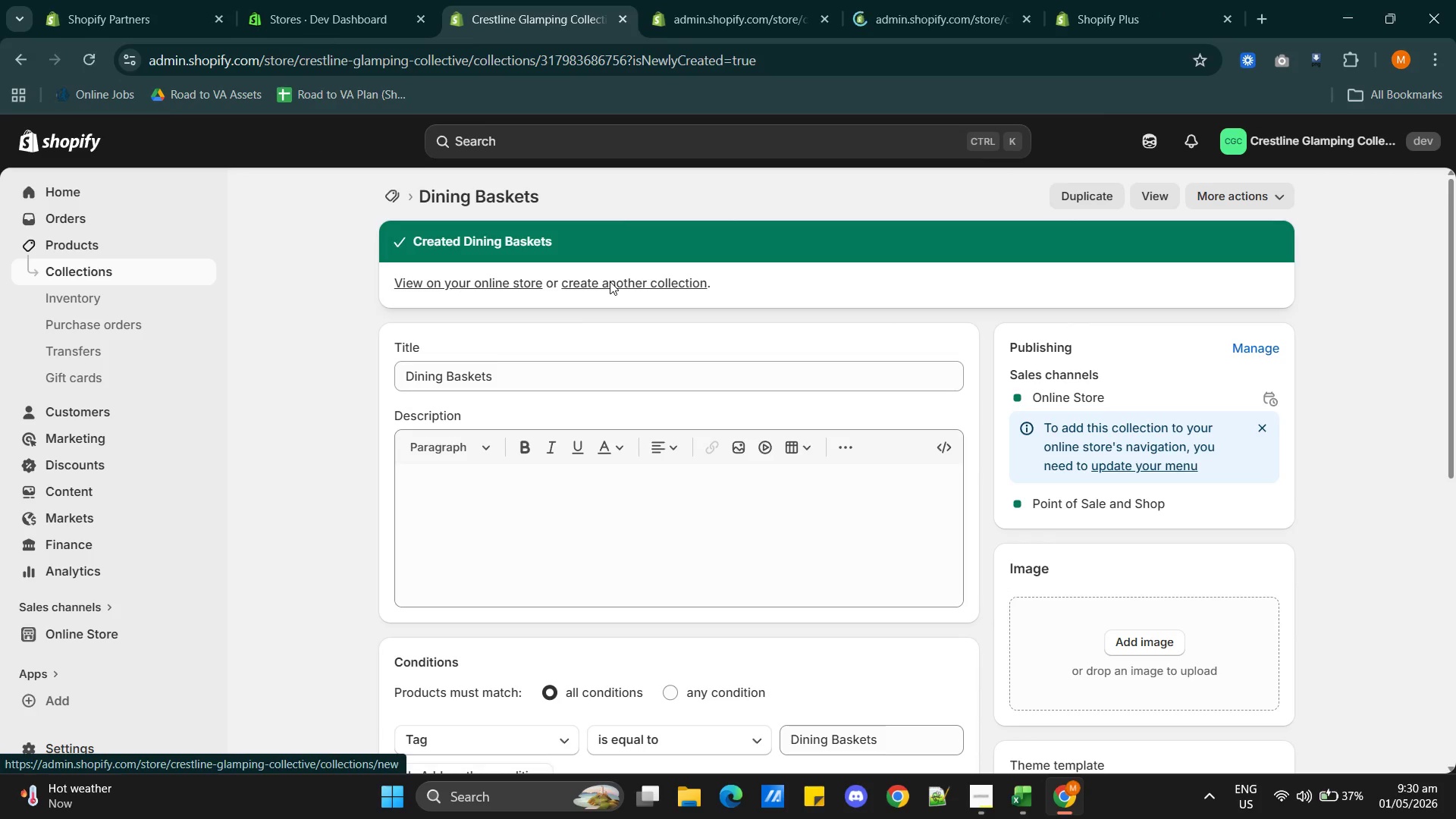 
left_click([610, 281])
 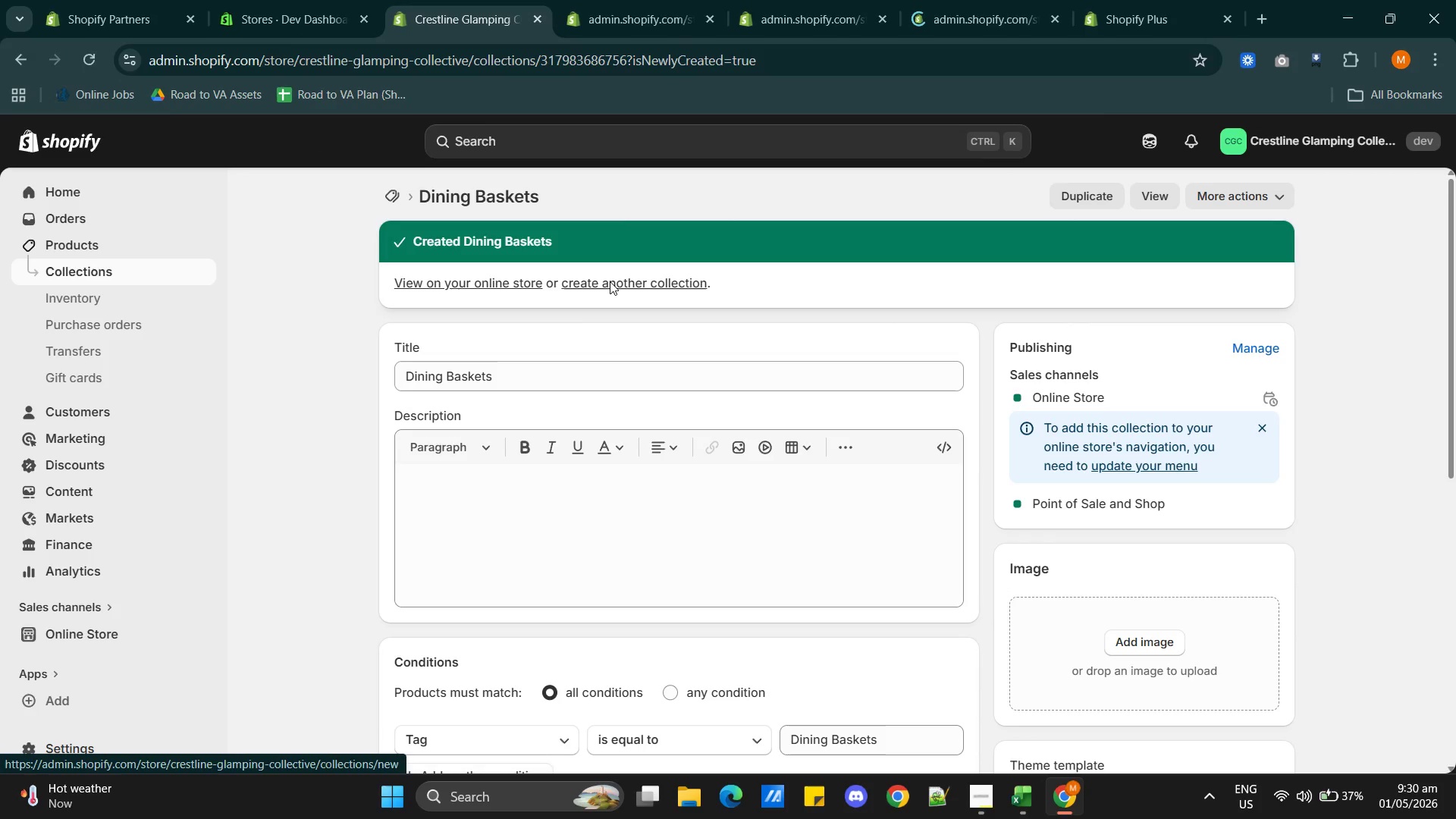 
key(Alt+Control+AltLeft)
 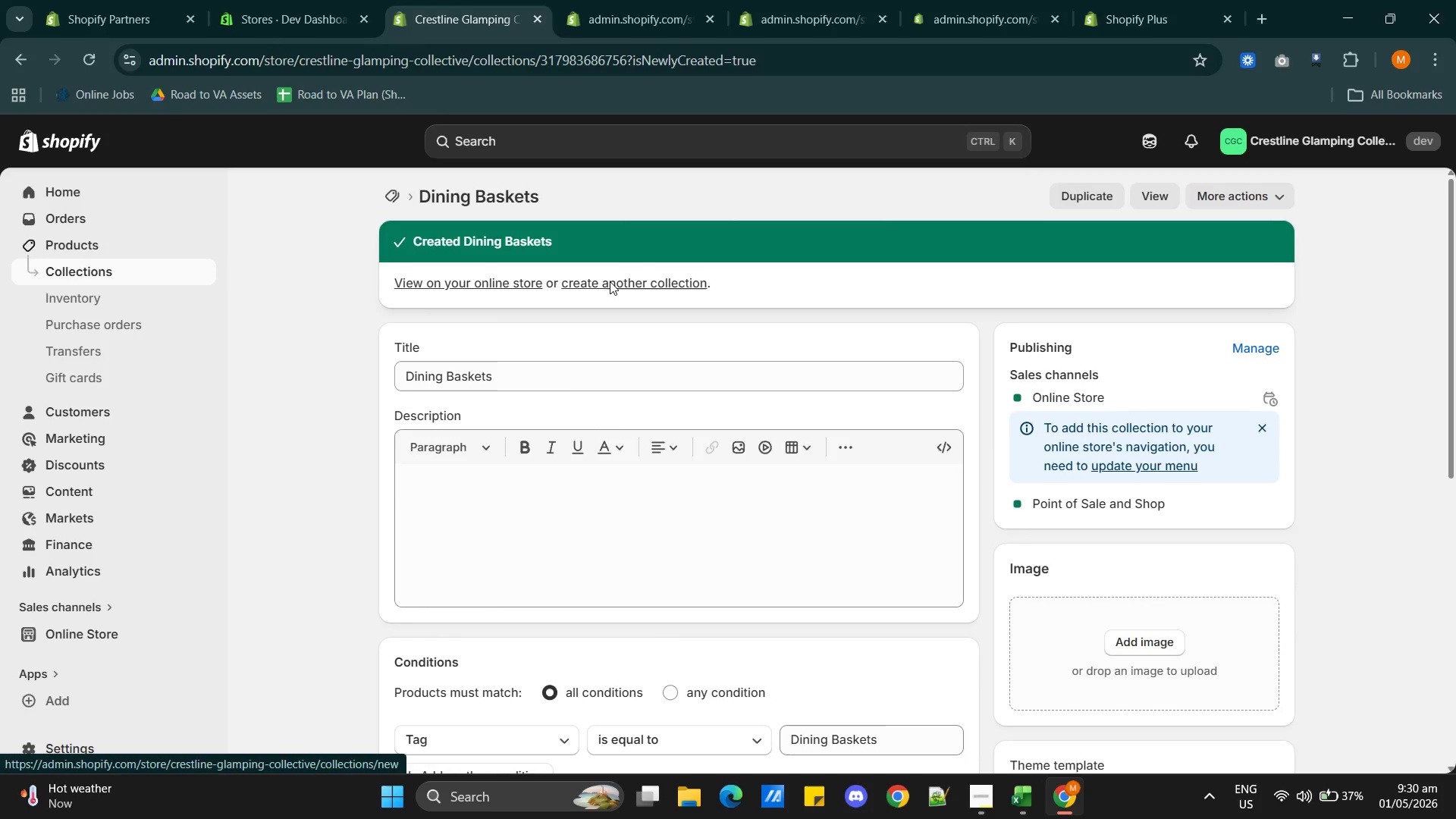 
key(Alt+Control+Tab)
 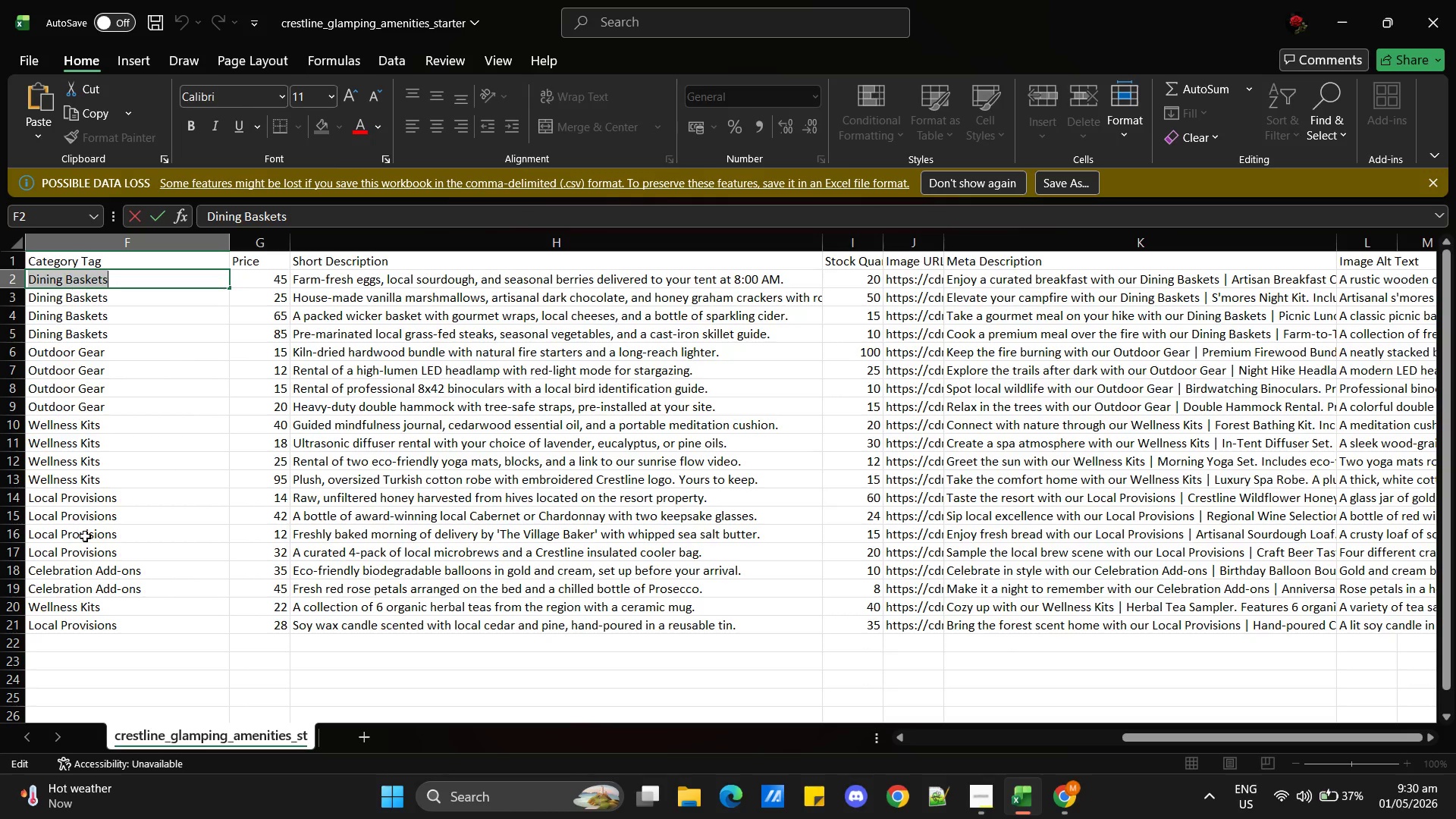 
wait(7.27)
 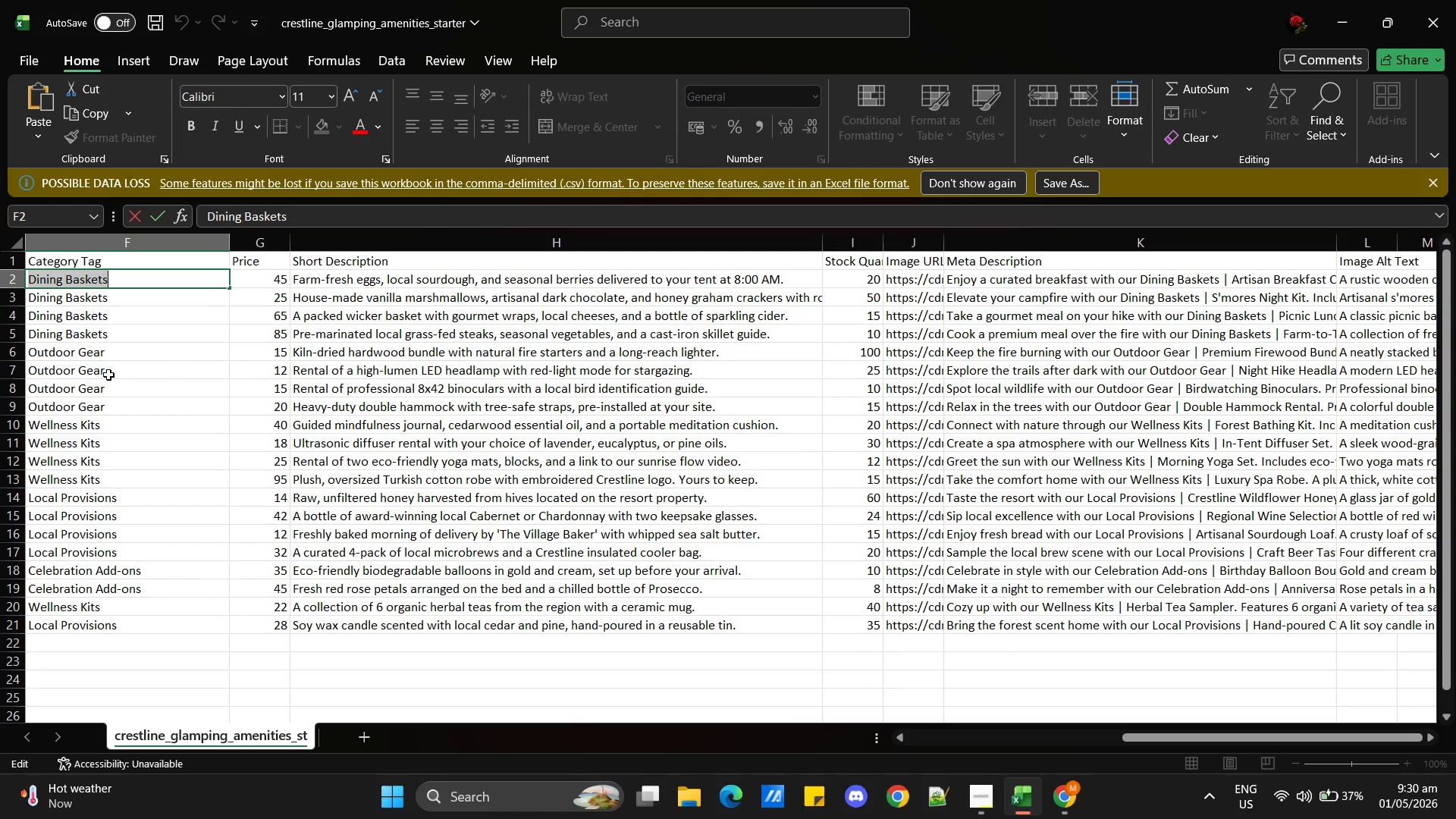 
key(Alt+AltLeft)
 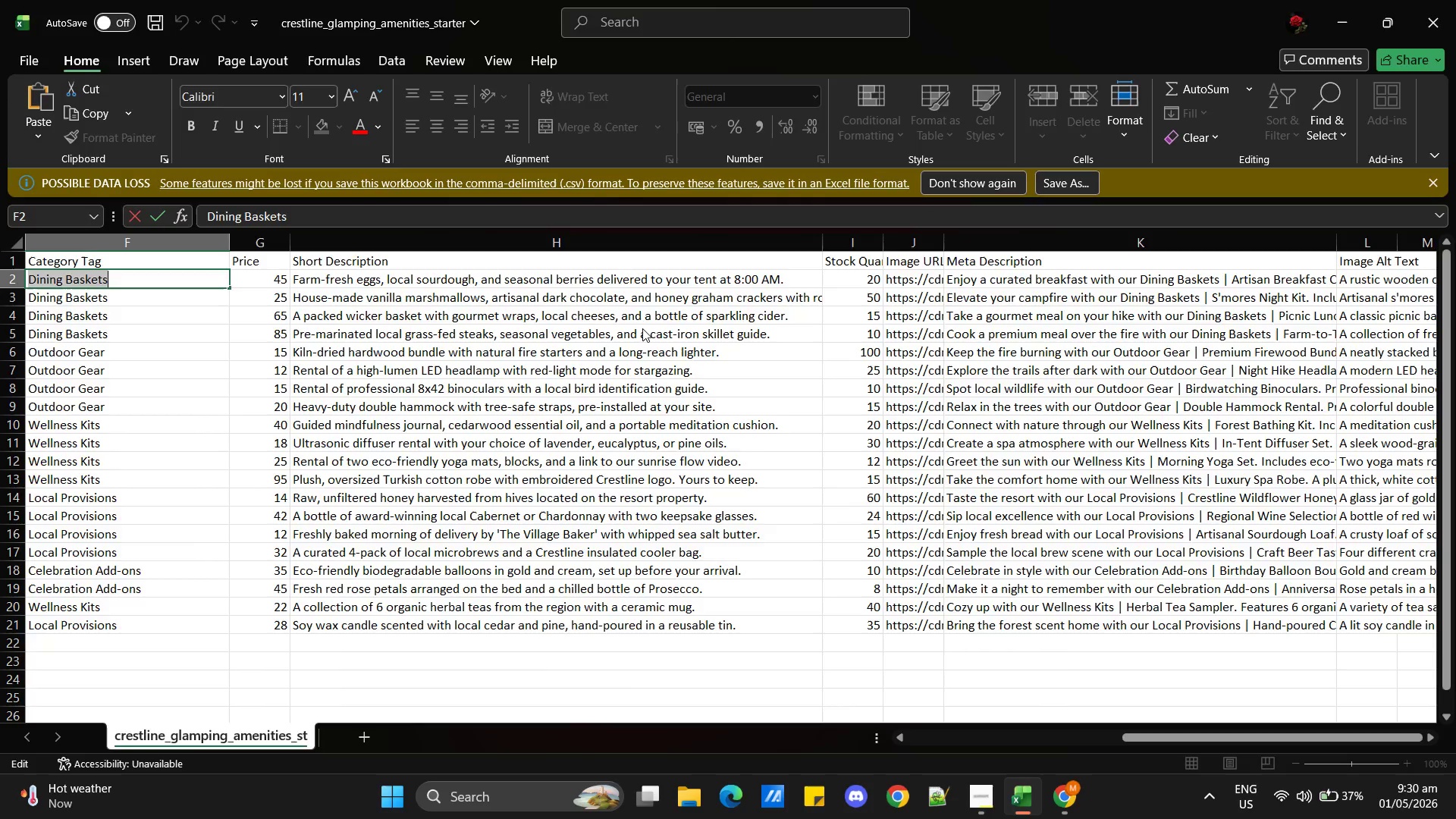 
key(Alt+Tab)
 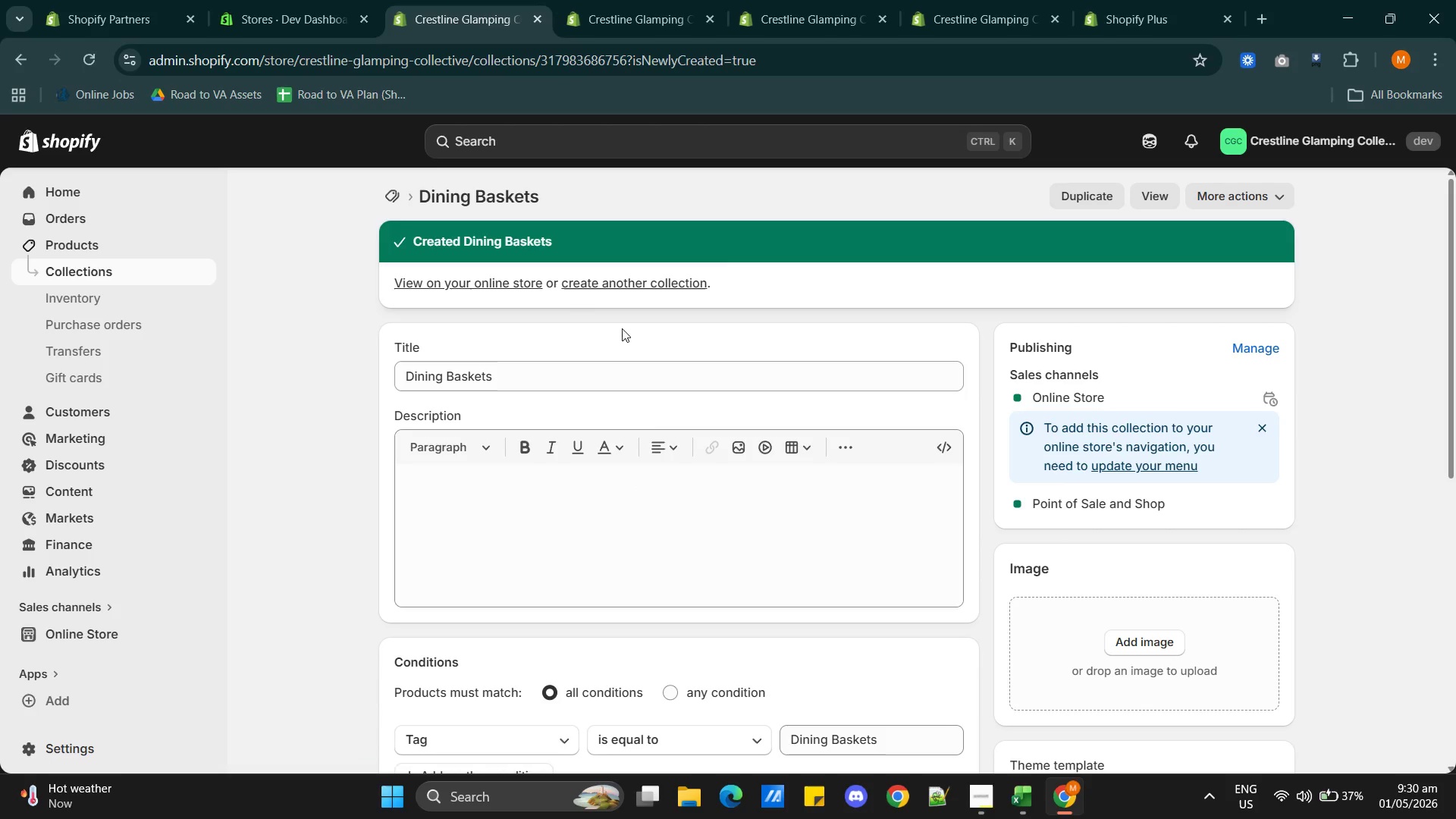 
hold_key(key=ControlLeft, duration=0.48)
left_click([615, 285])
 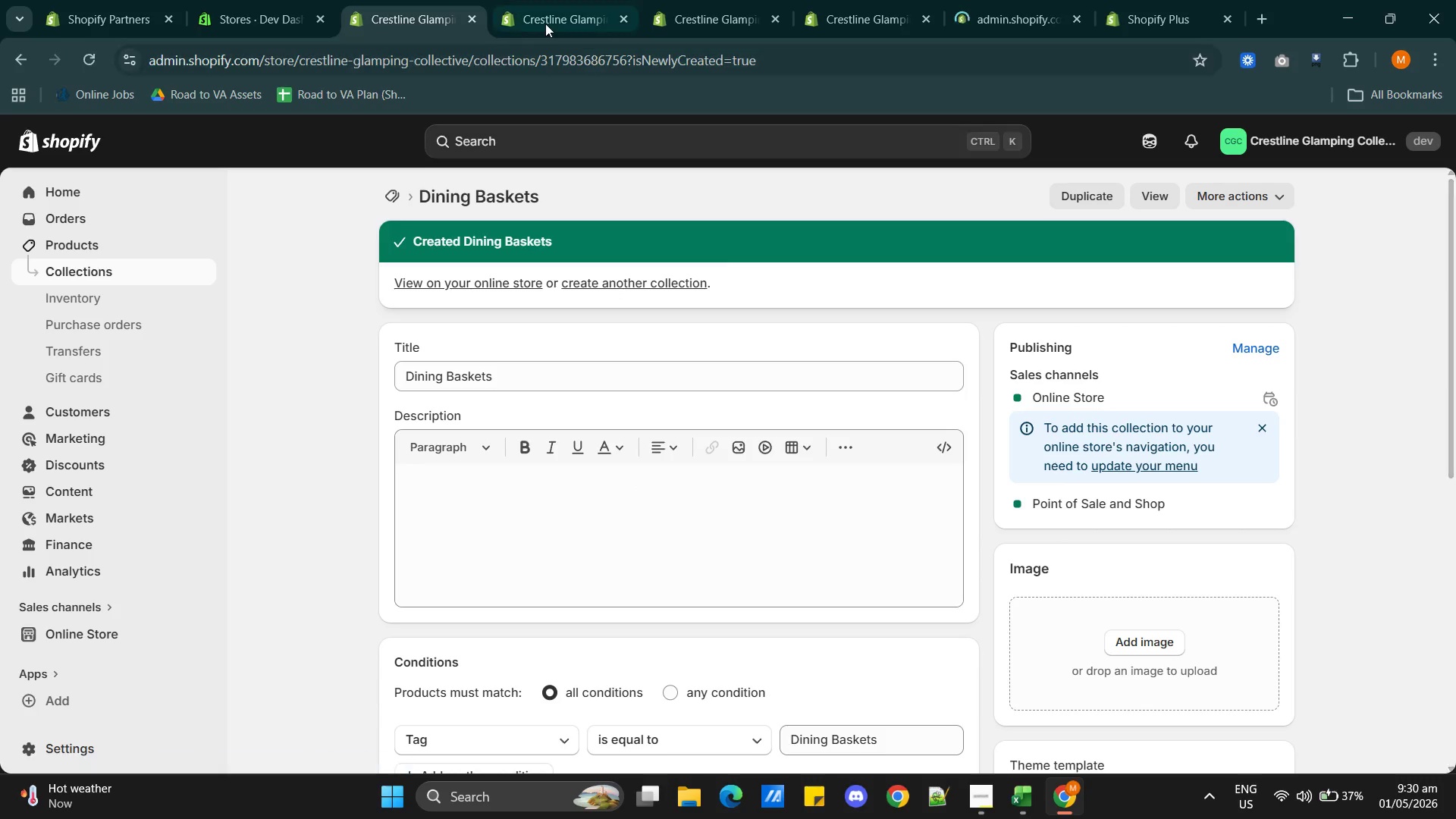 
left_click([543, 21])
 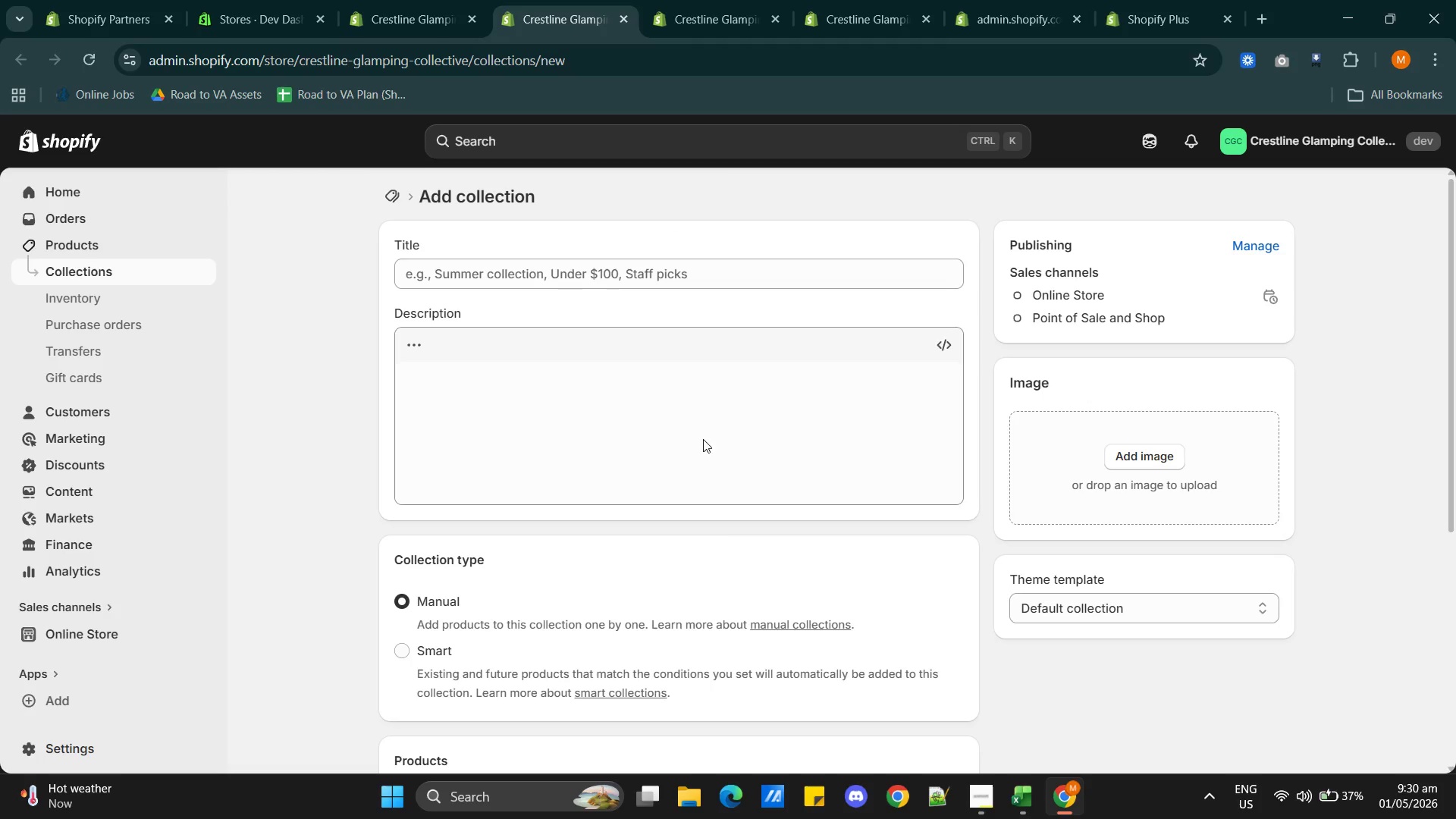 
key(Alt+AltLeft)
 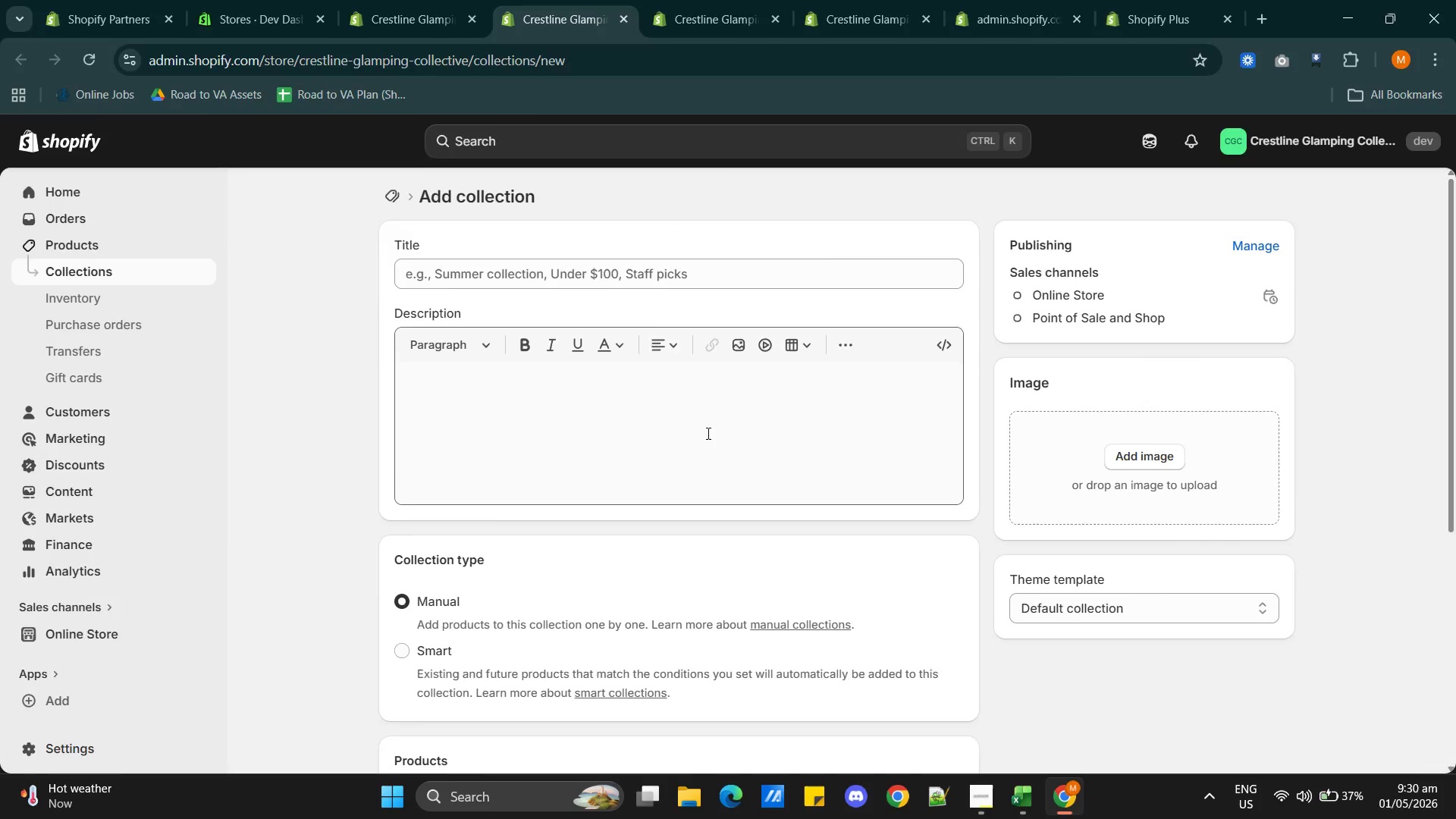 
key(Alt+Tab)
 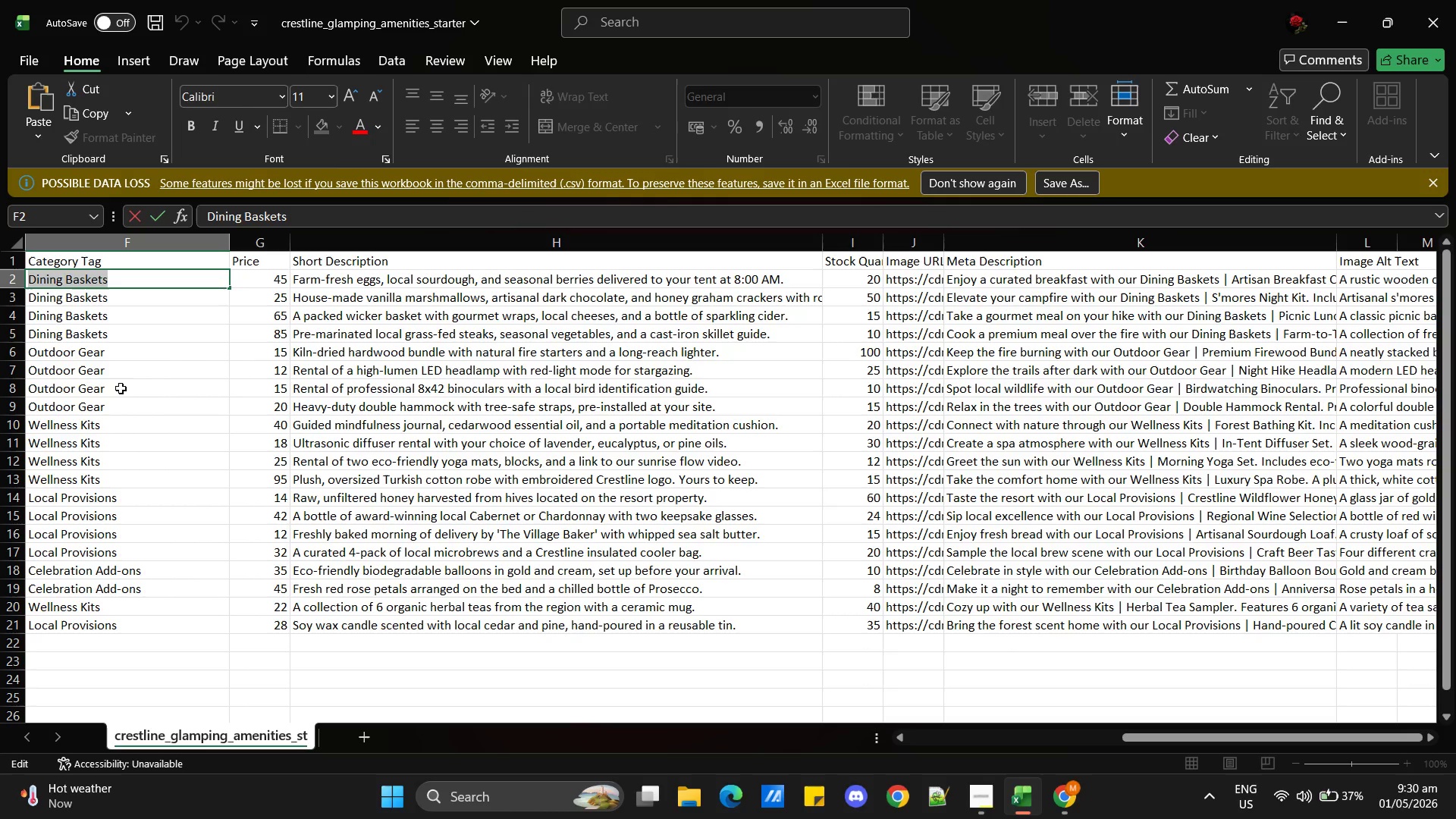 
left_click([86, 359])
 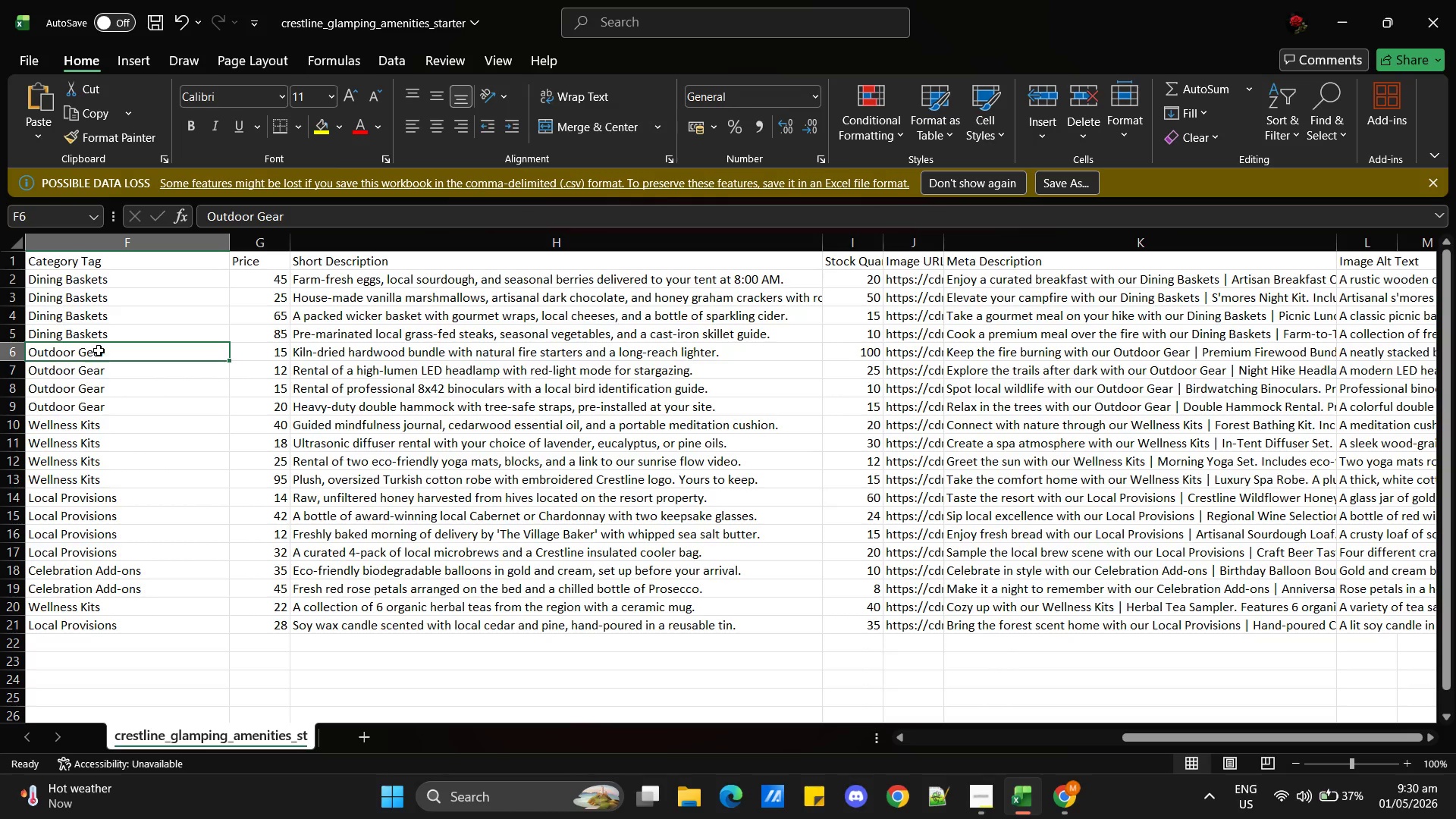 
hold_key(key=ControlLeft, duration=0.61)
 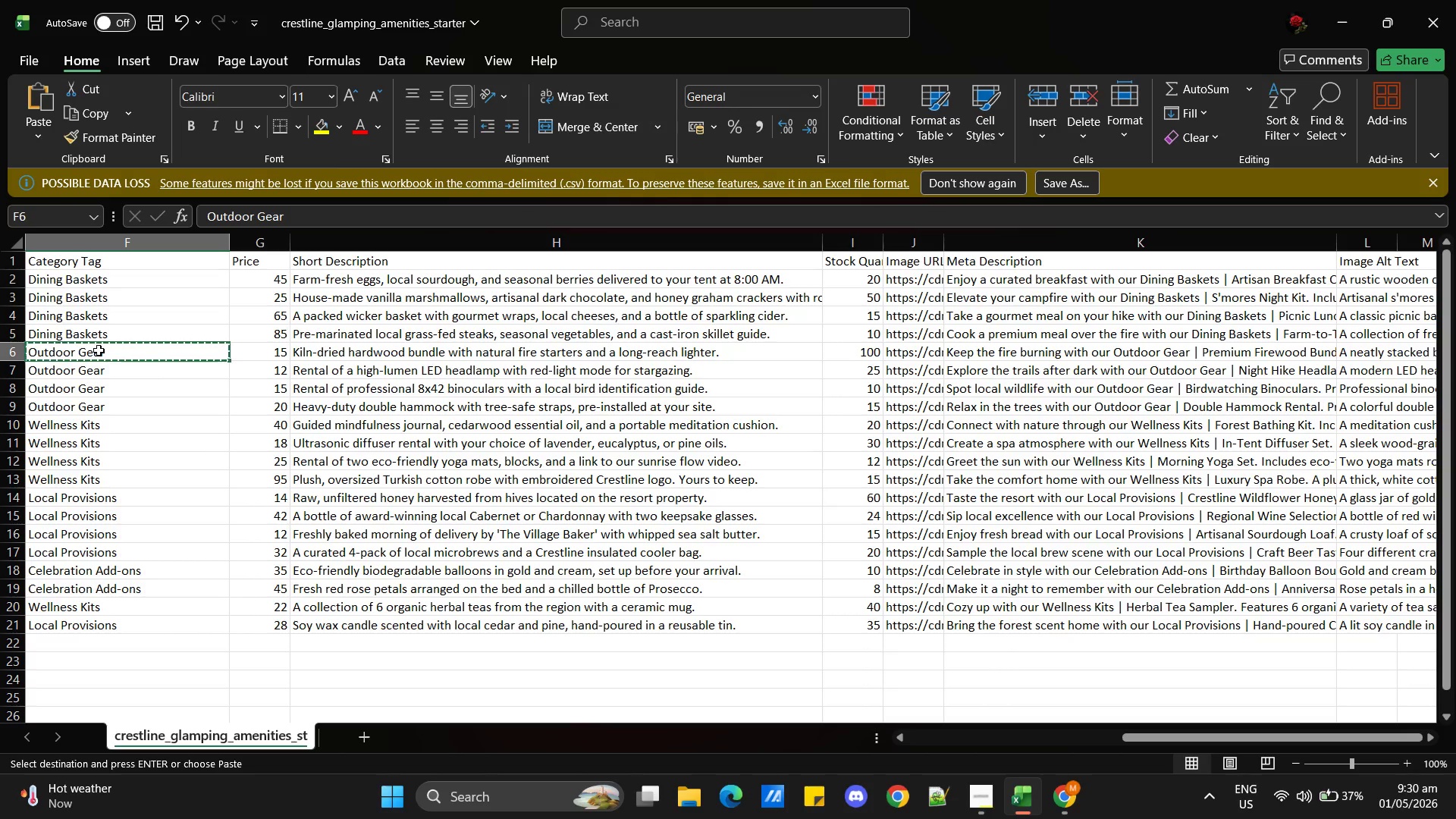 
key(C)
 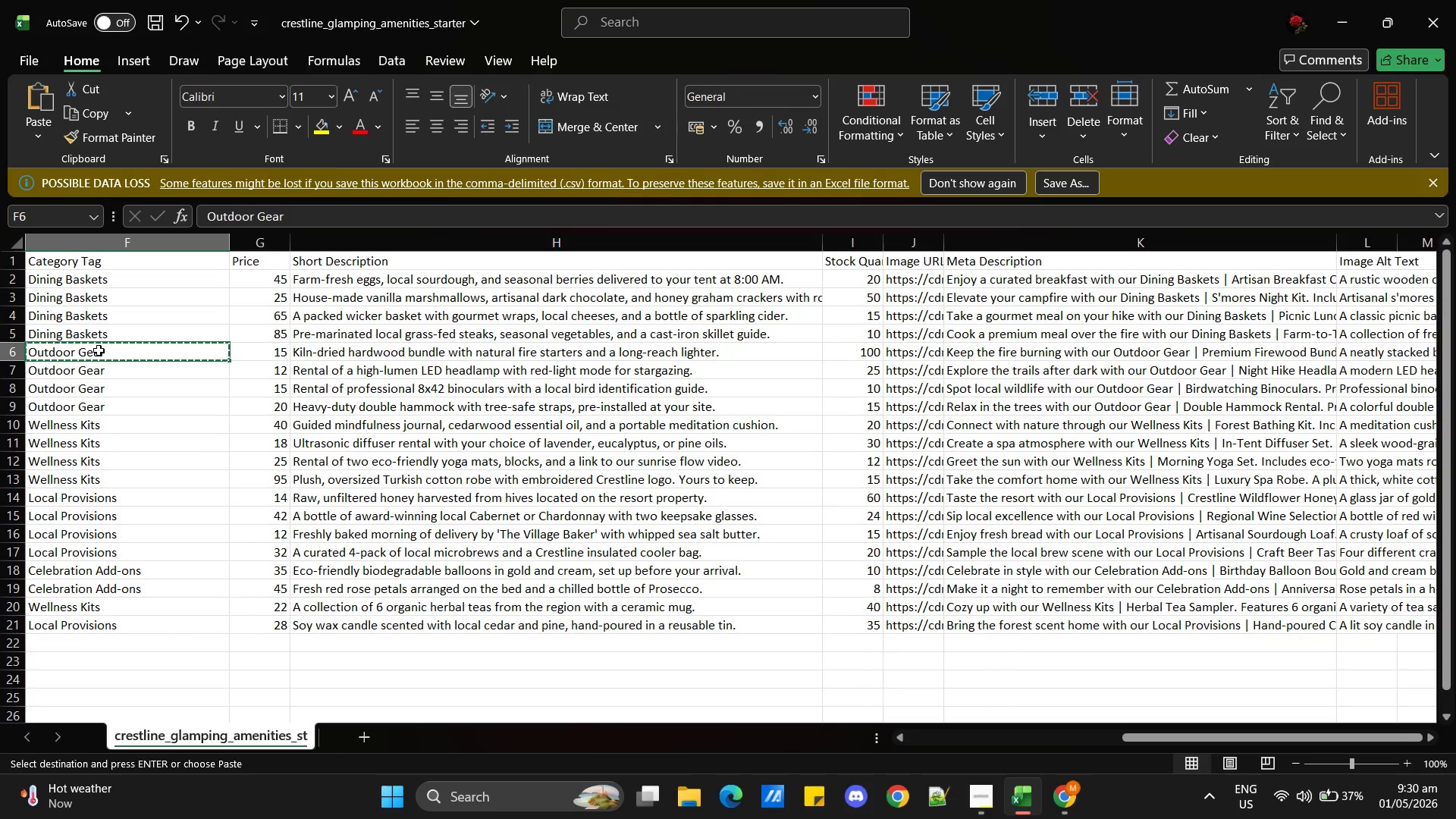 
key(Alt+AltLeft)
 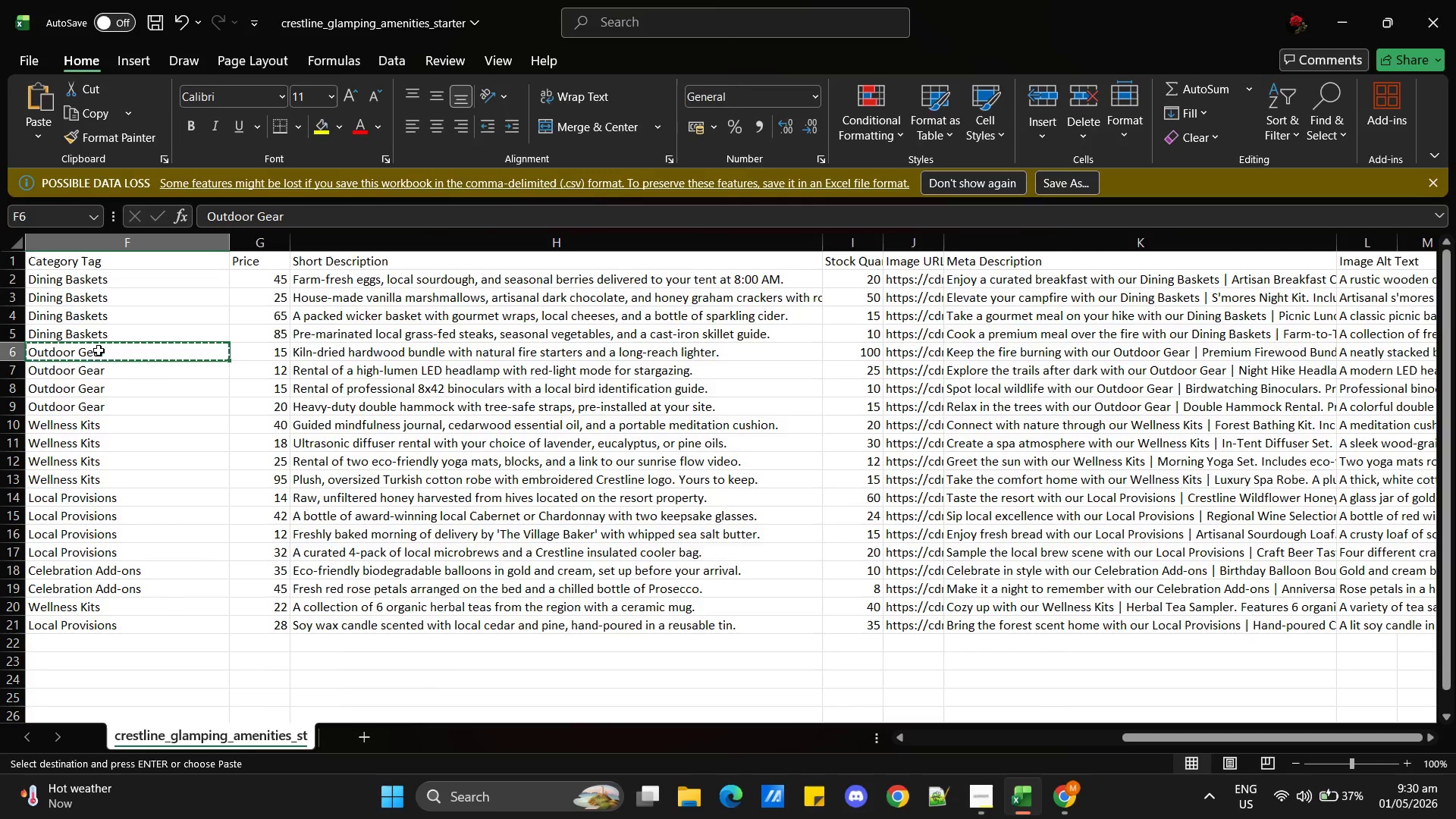 
key(Alt+Tab)
 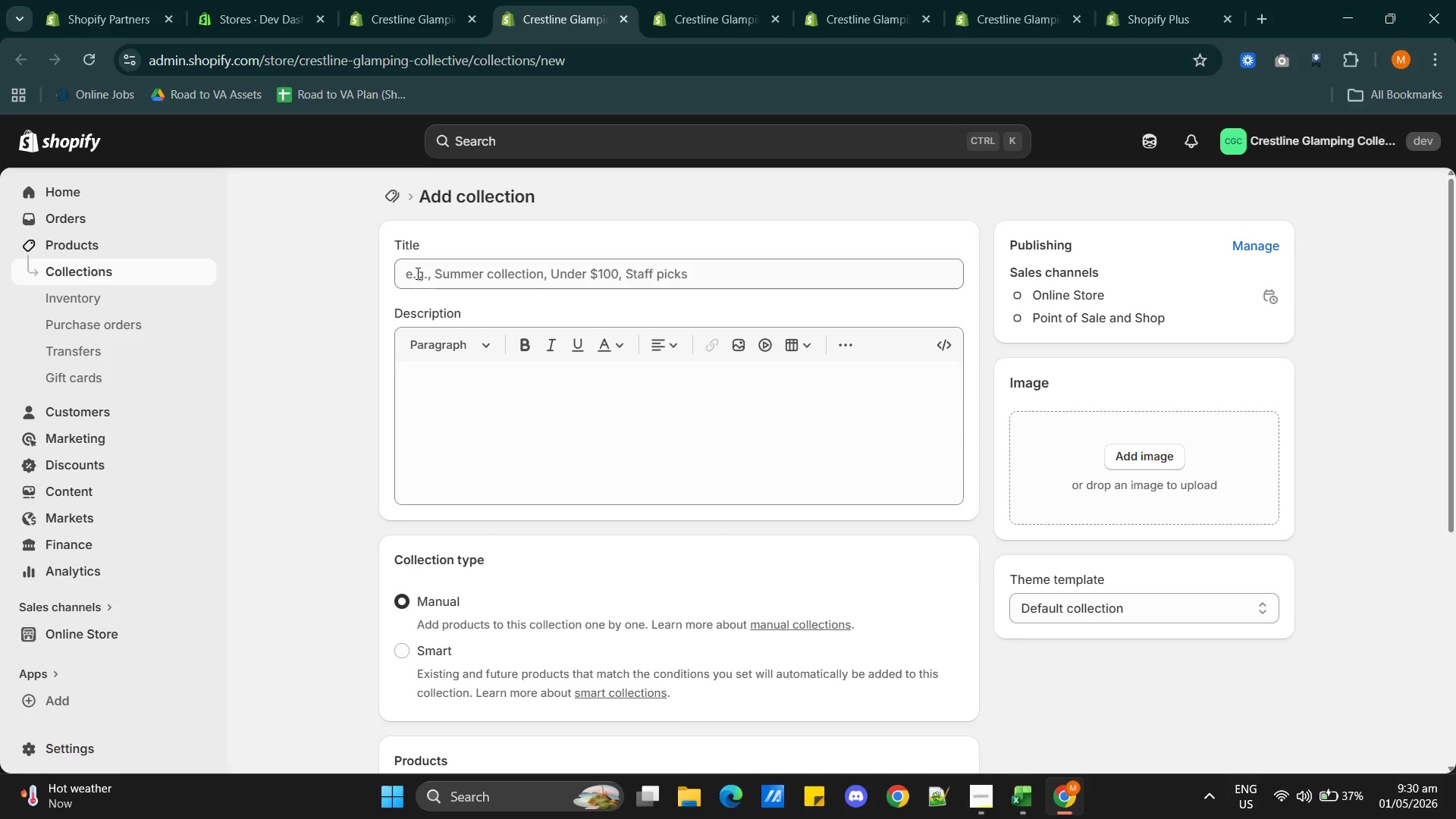 
left_click([440, 271])
 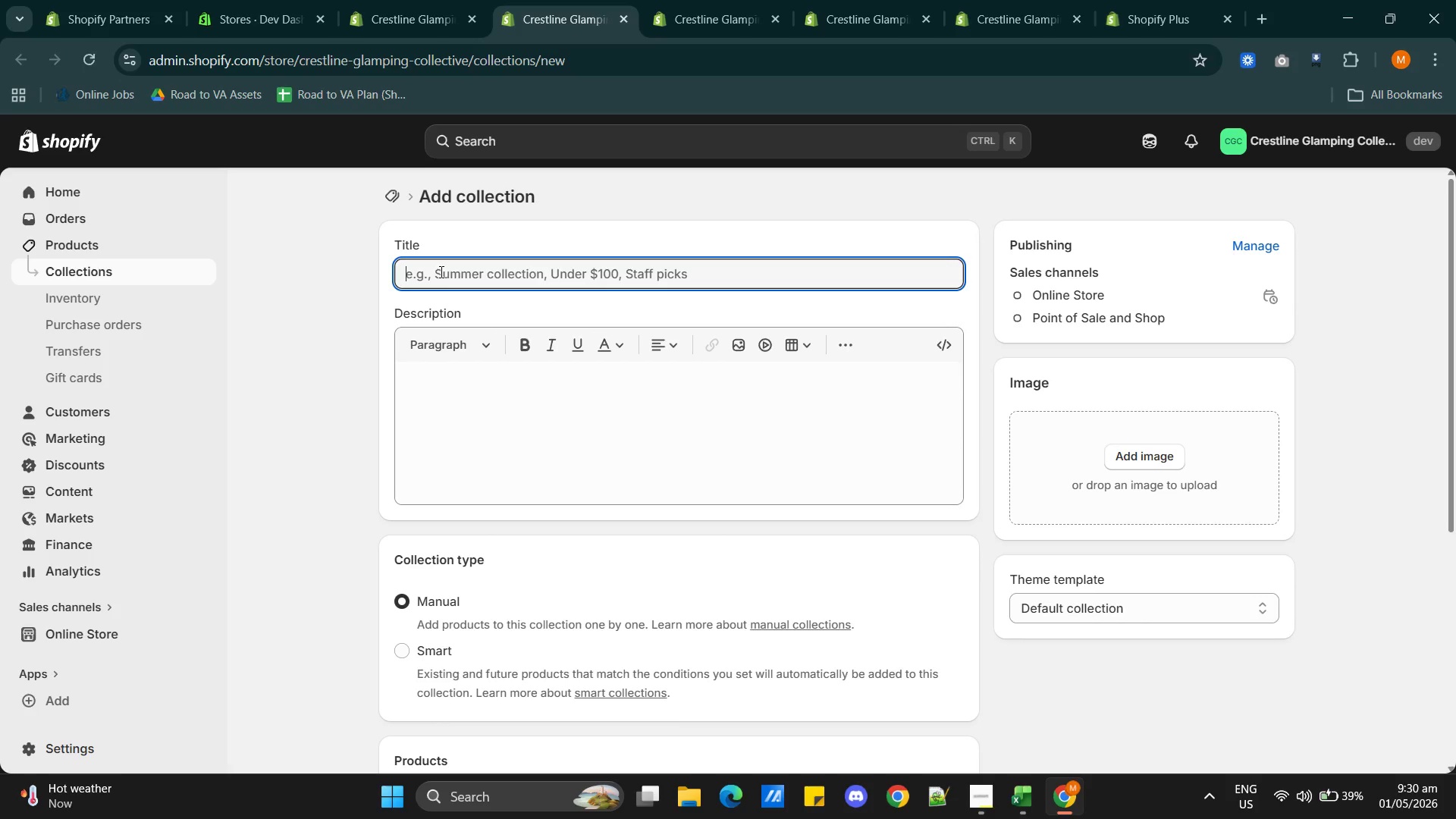 
key(Control+V)
 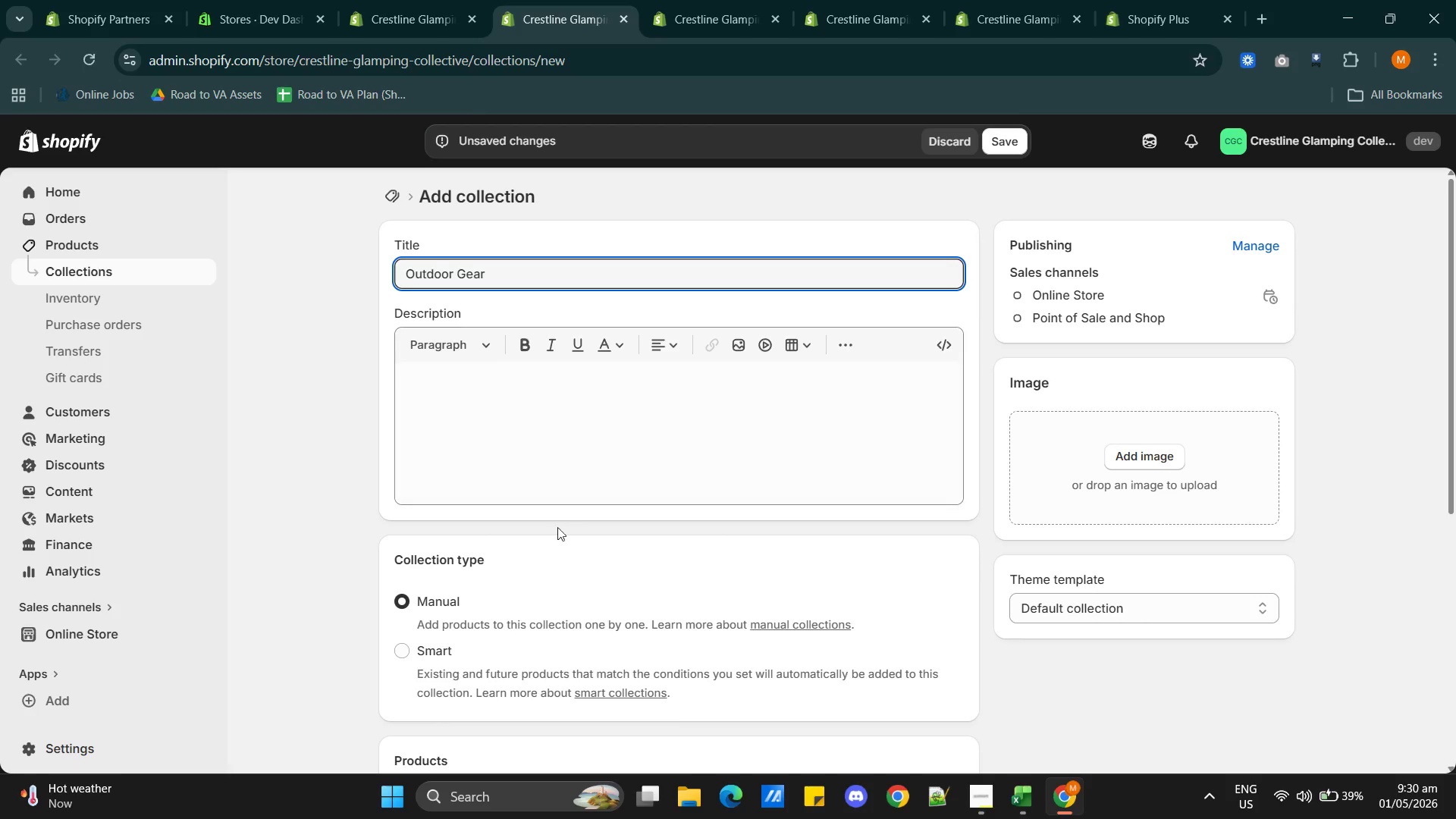 
scroll: coordinate [562, 560], scroll_direction: down, amount: 2.0
 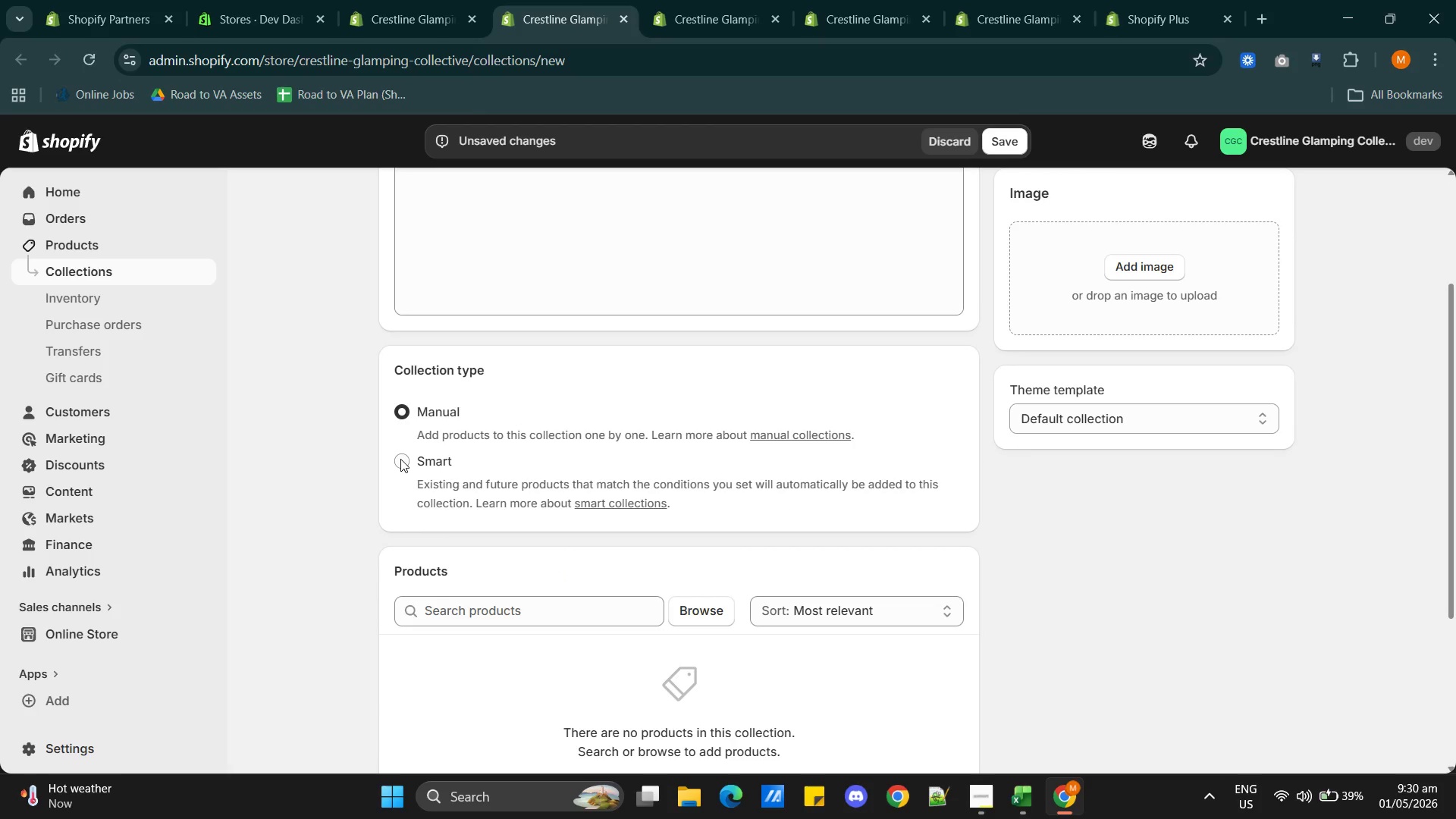 
left_click([400, 456])
 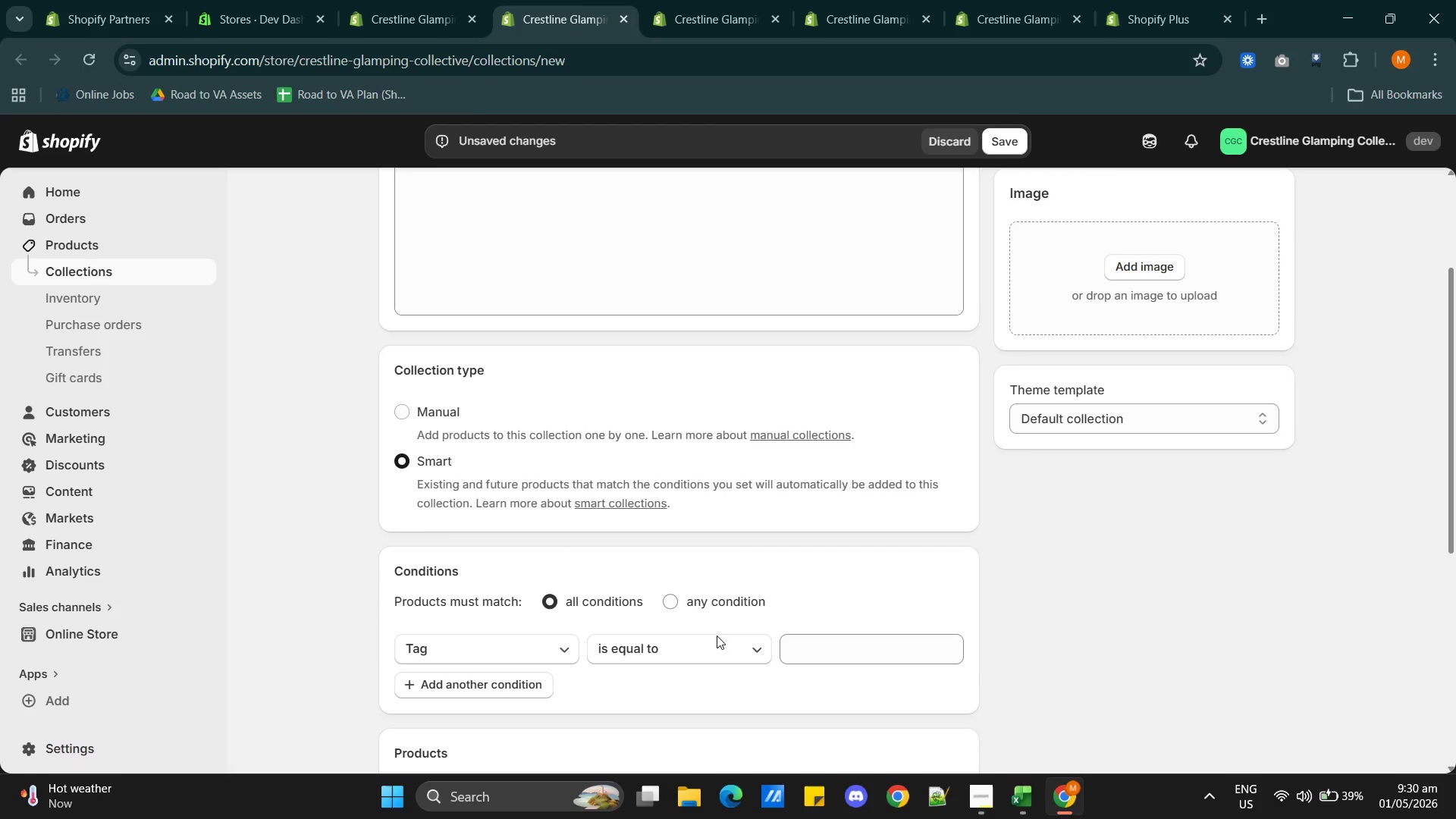 
left_click([816, 650])
 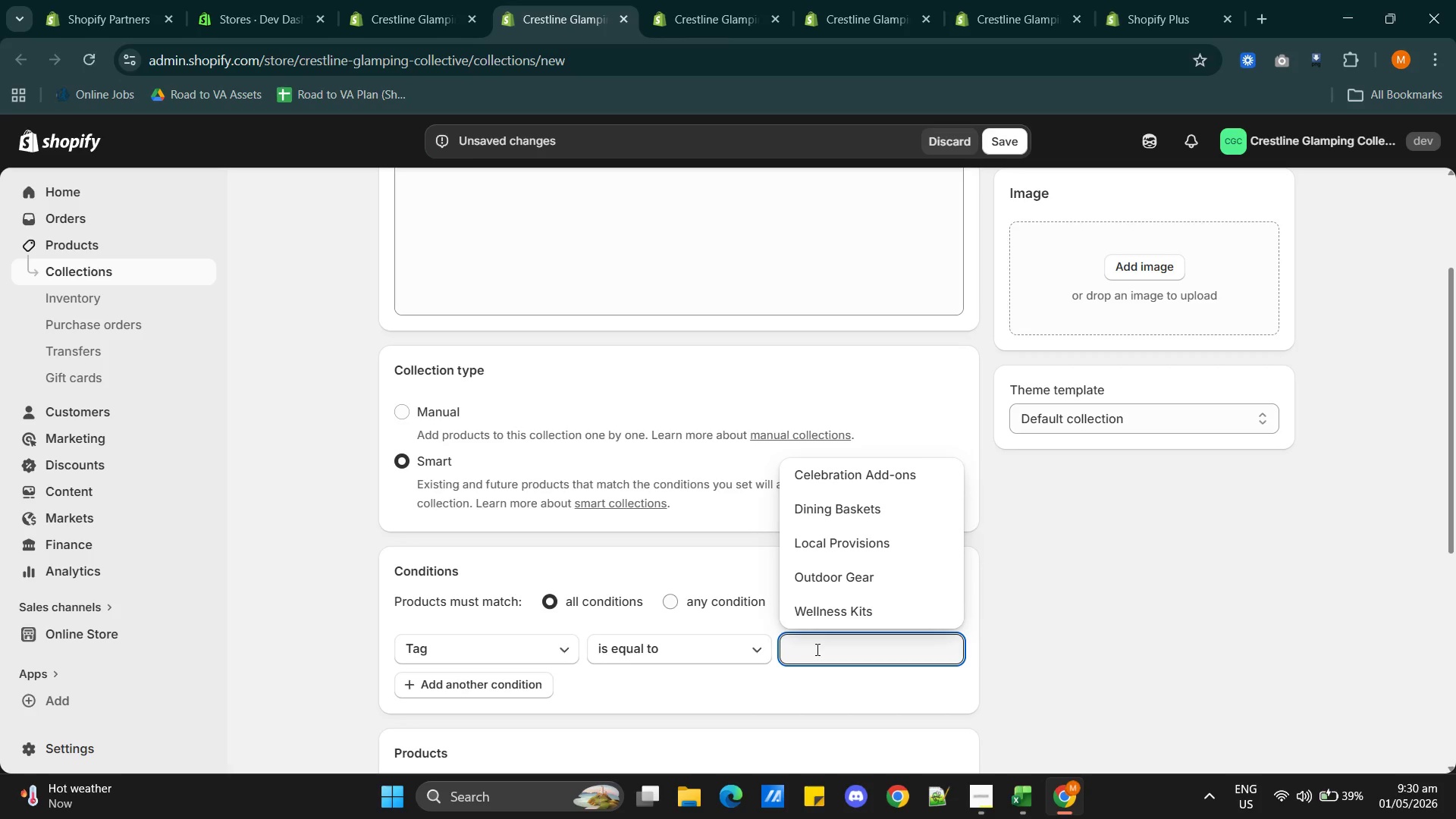 
left_click([827, 567])
 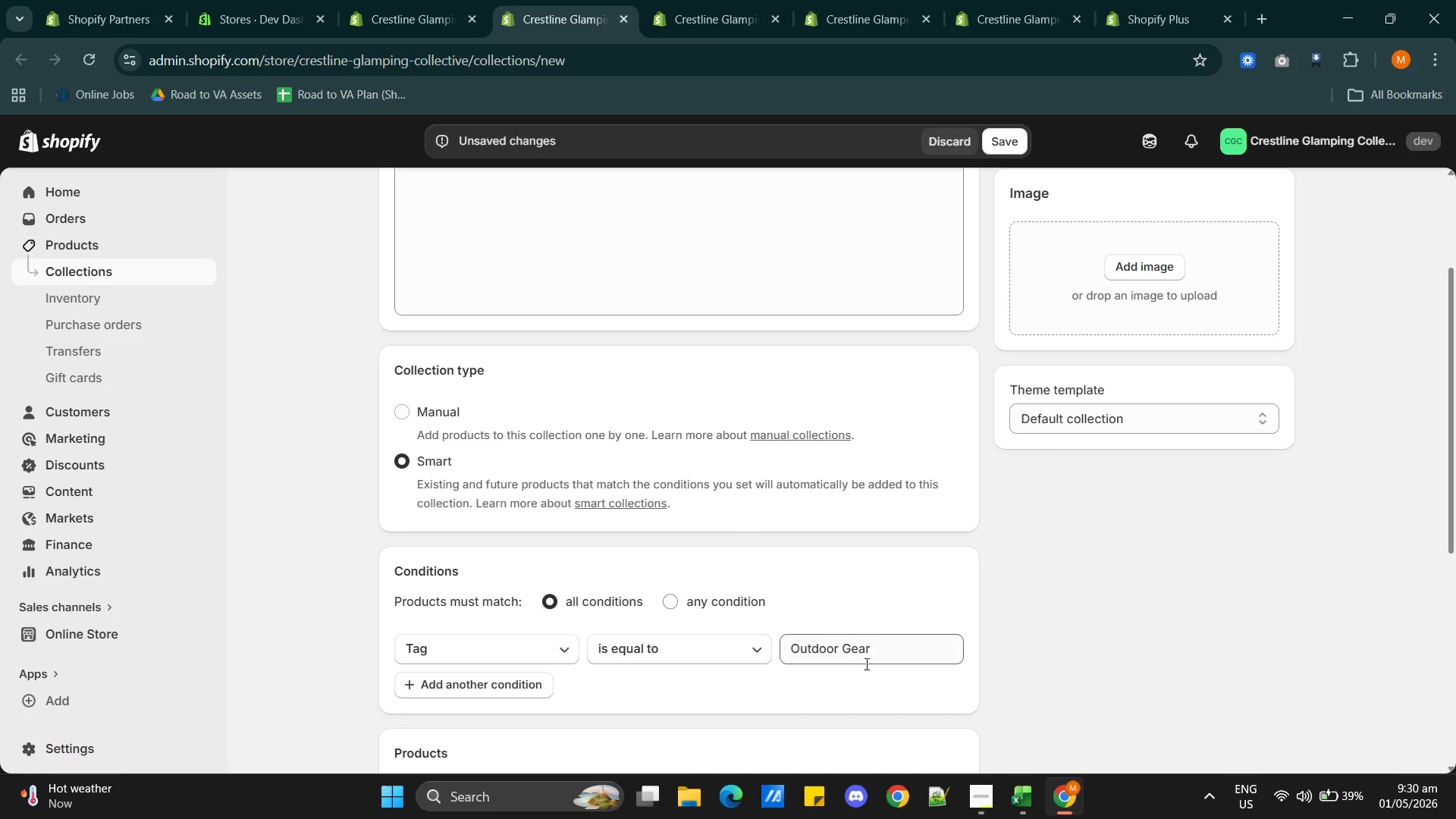 
scroll: coordinate [888, 665], scroll_direction: up, amount: 4.0
 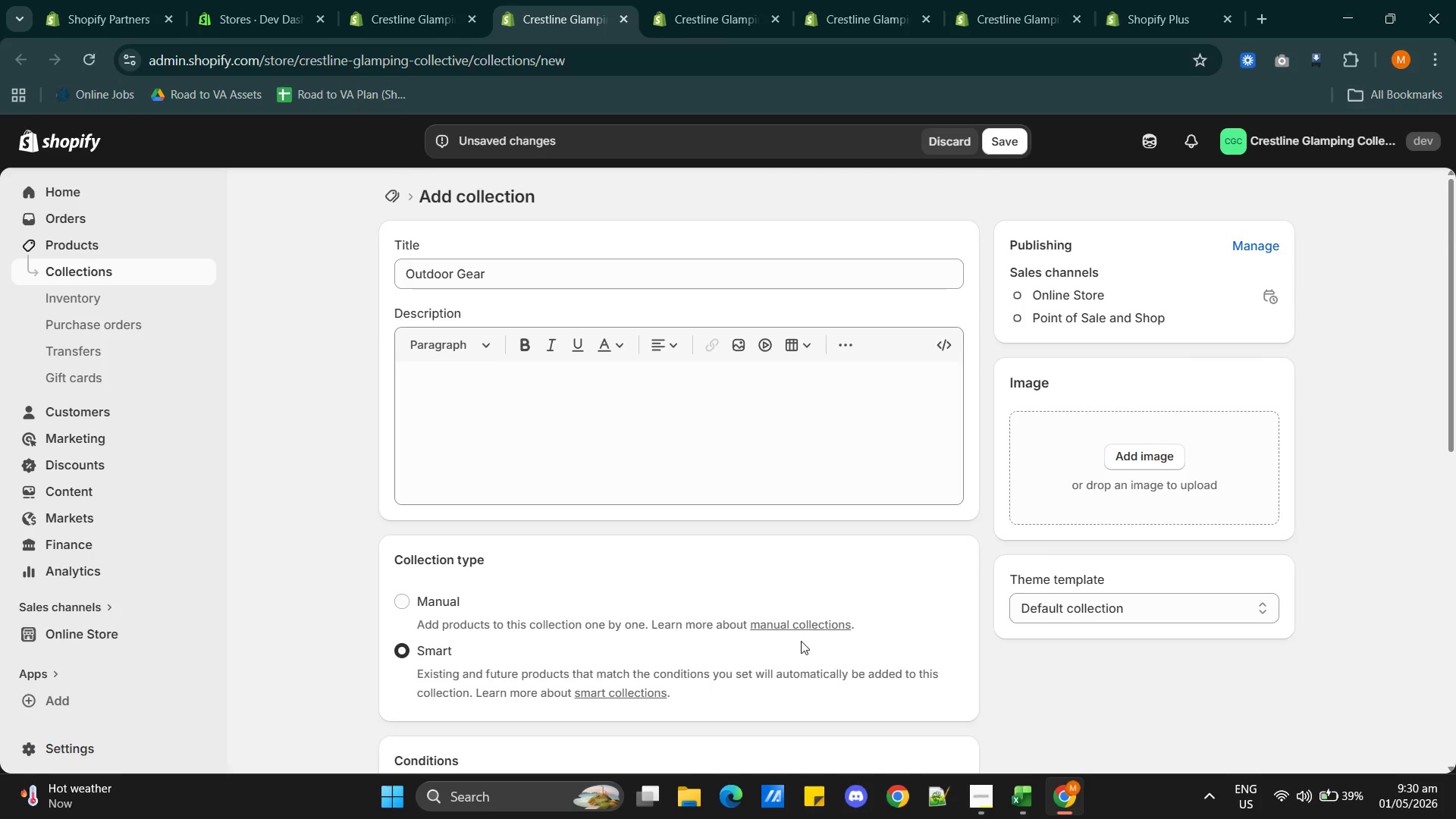 
scroll: coordinate [801, 643], scroll_direction: down, amount: 2.0
 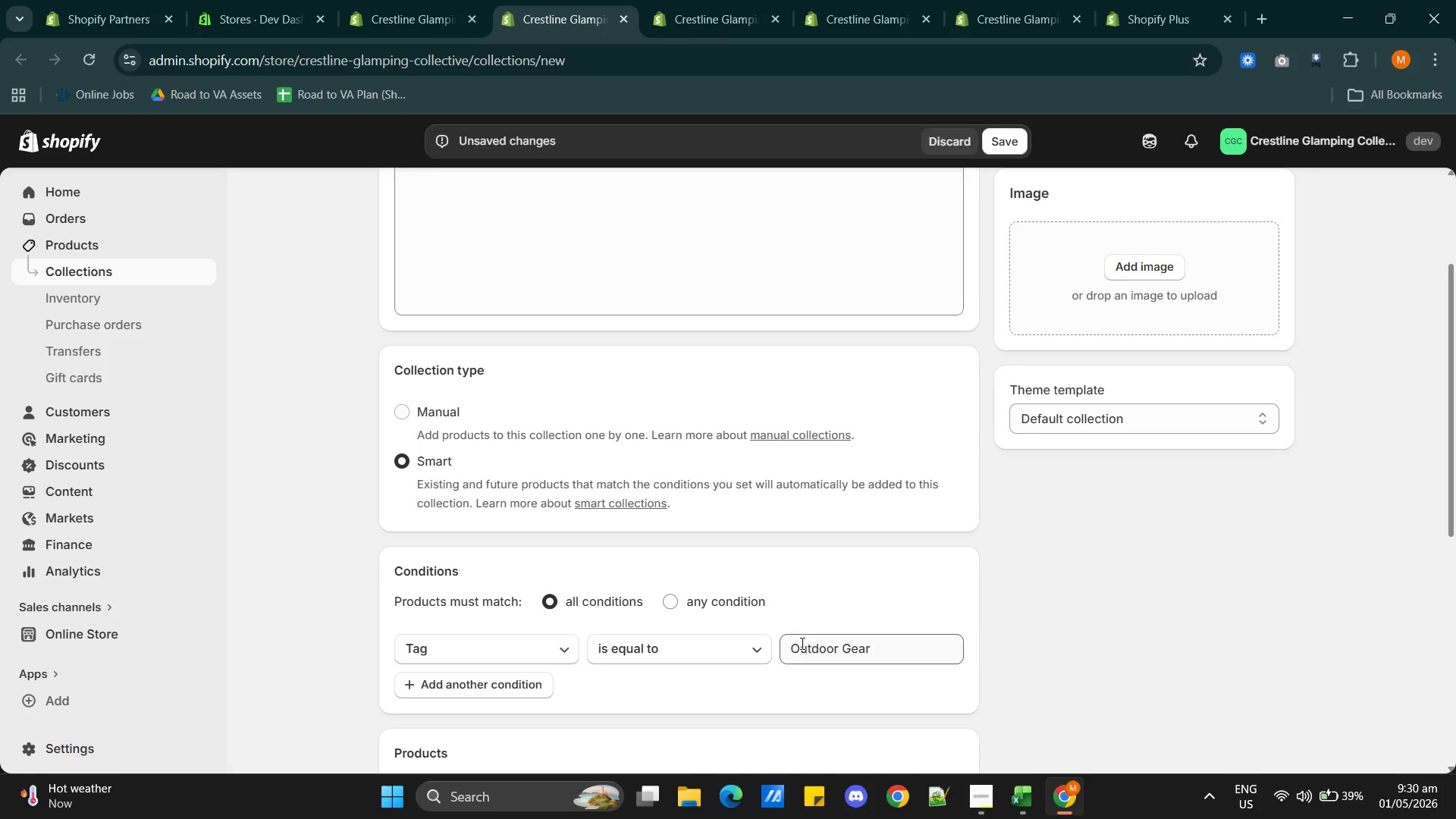 
scroll: coordinate [801, 643], scroll_direction: up, amount: 3.0
 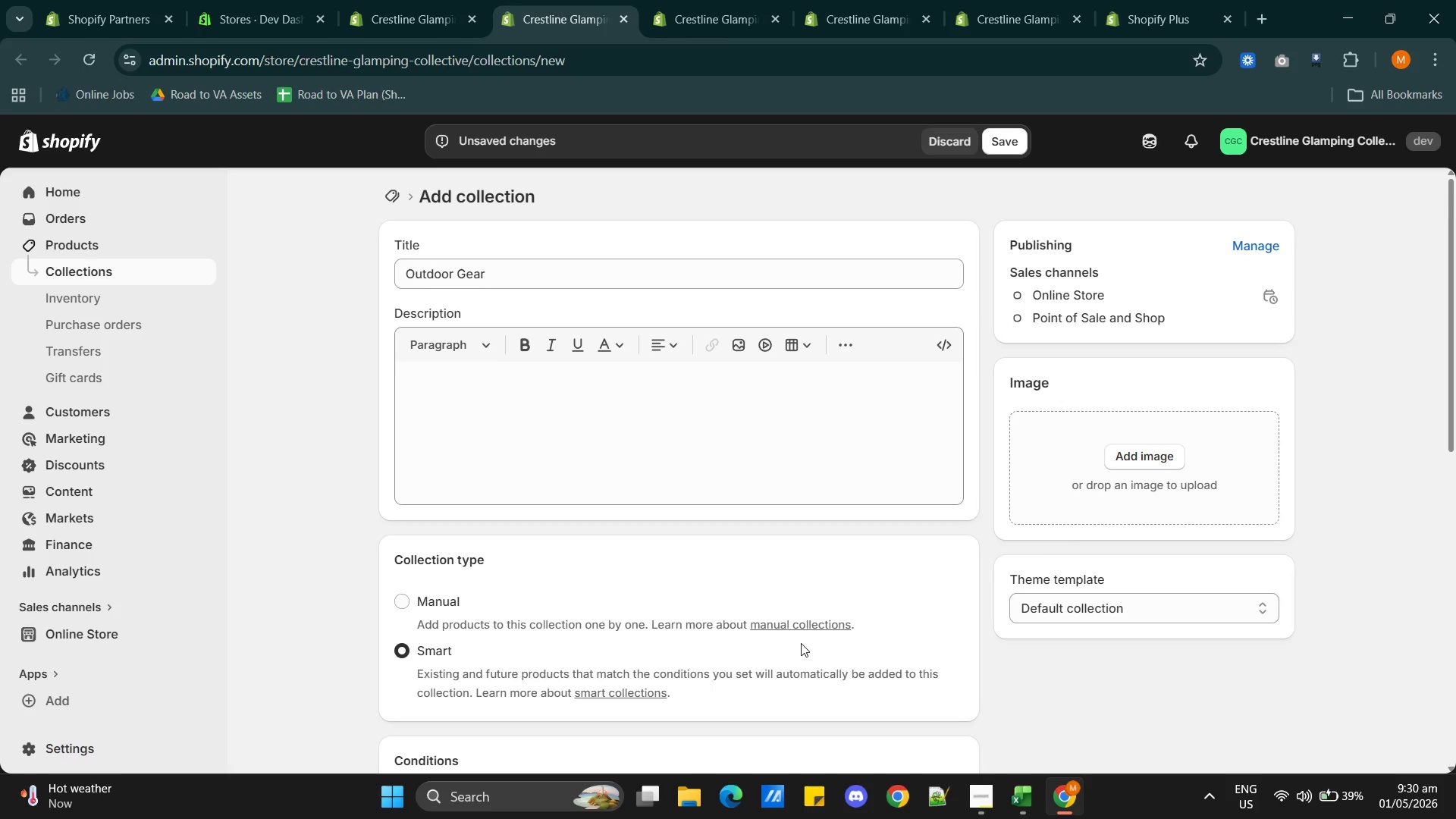 
scroll: coordinate [801, 643], scroll_direction: down, amount: 6.0
 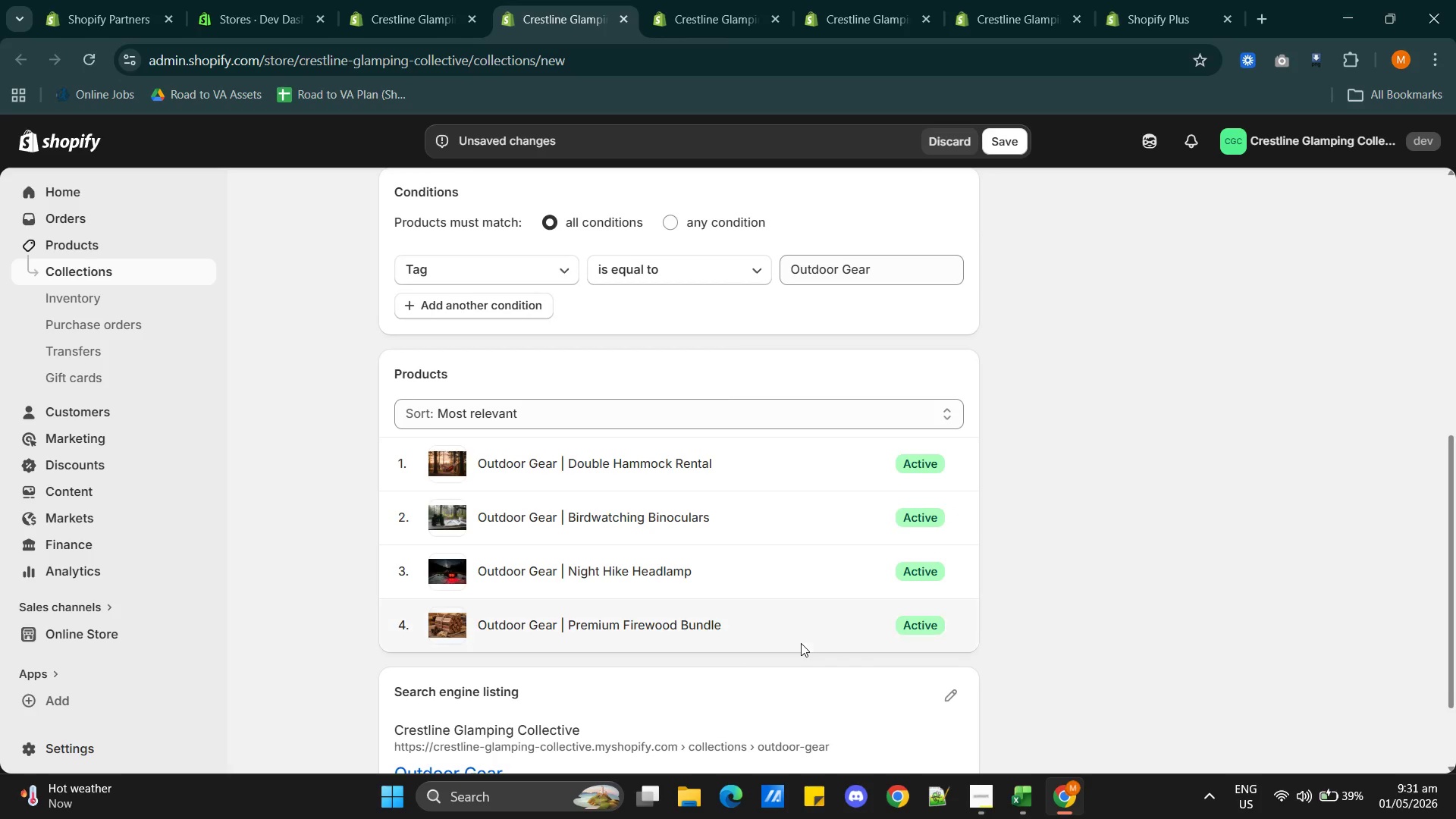 
scroll: coordinate [801, 643], scroll_direction: up, amount: 3.0
 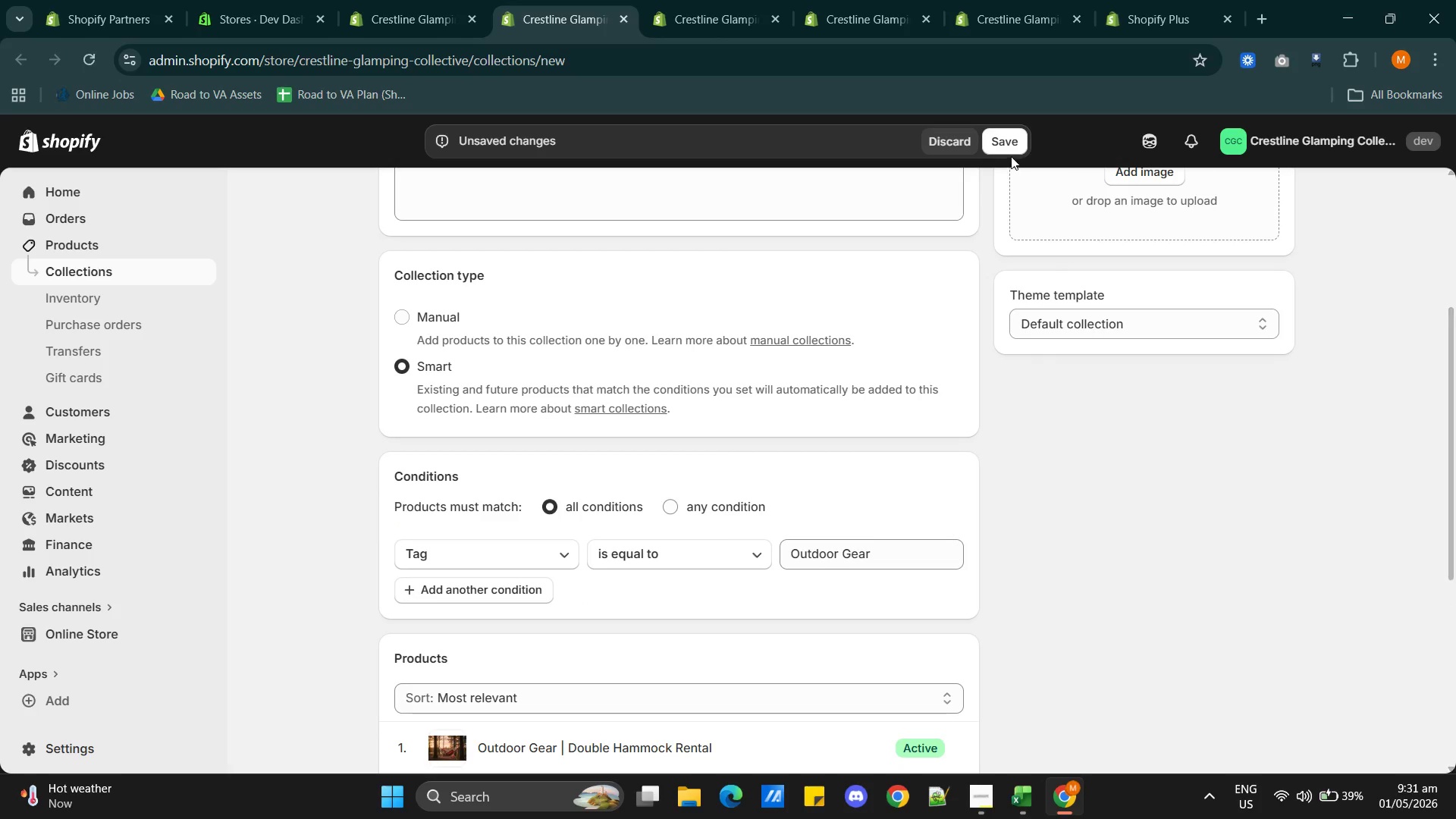 
left_click([1004, 149])
 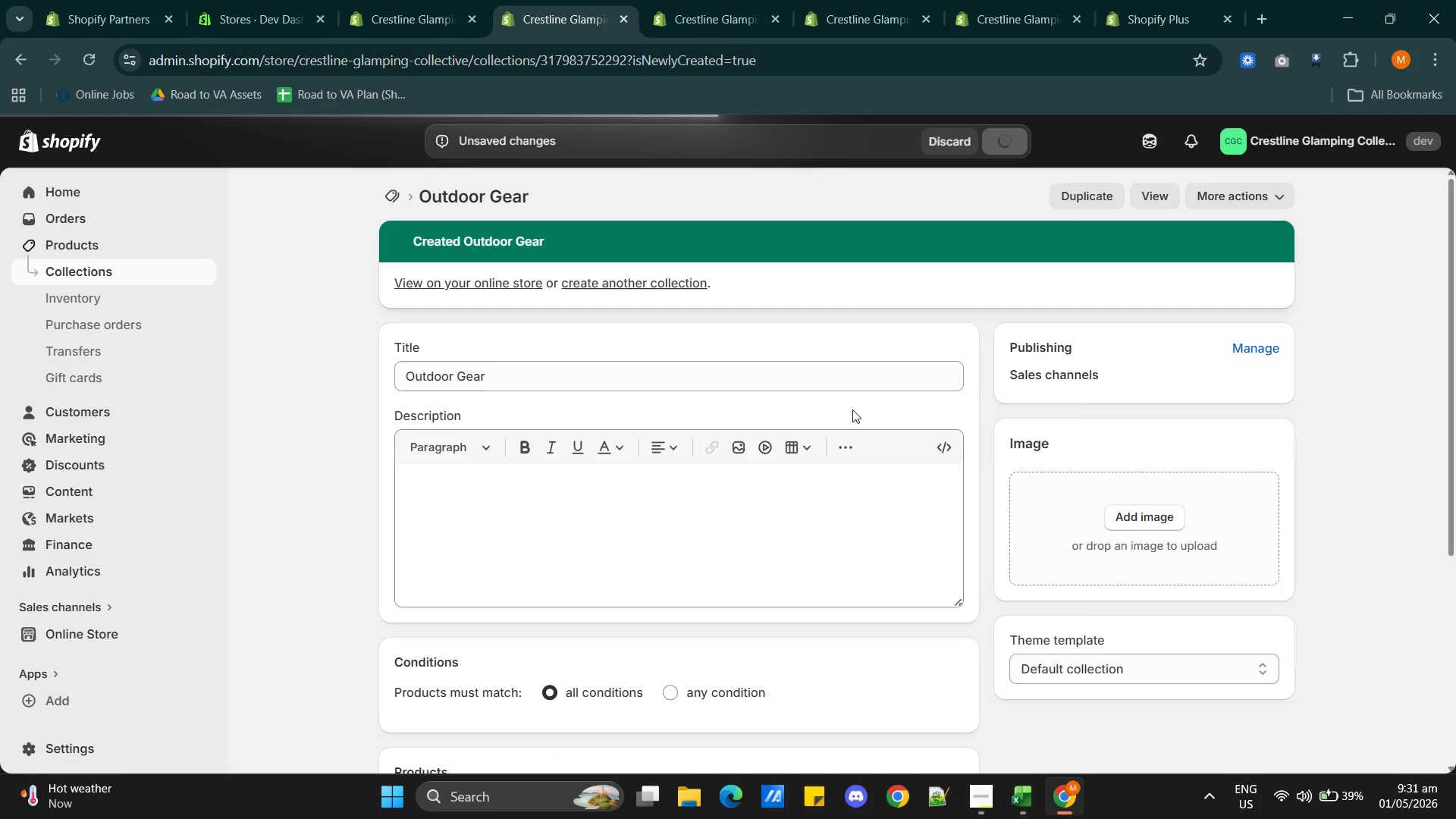 
wait(5.59)
 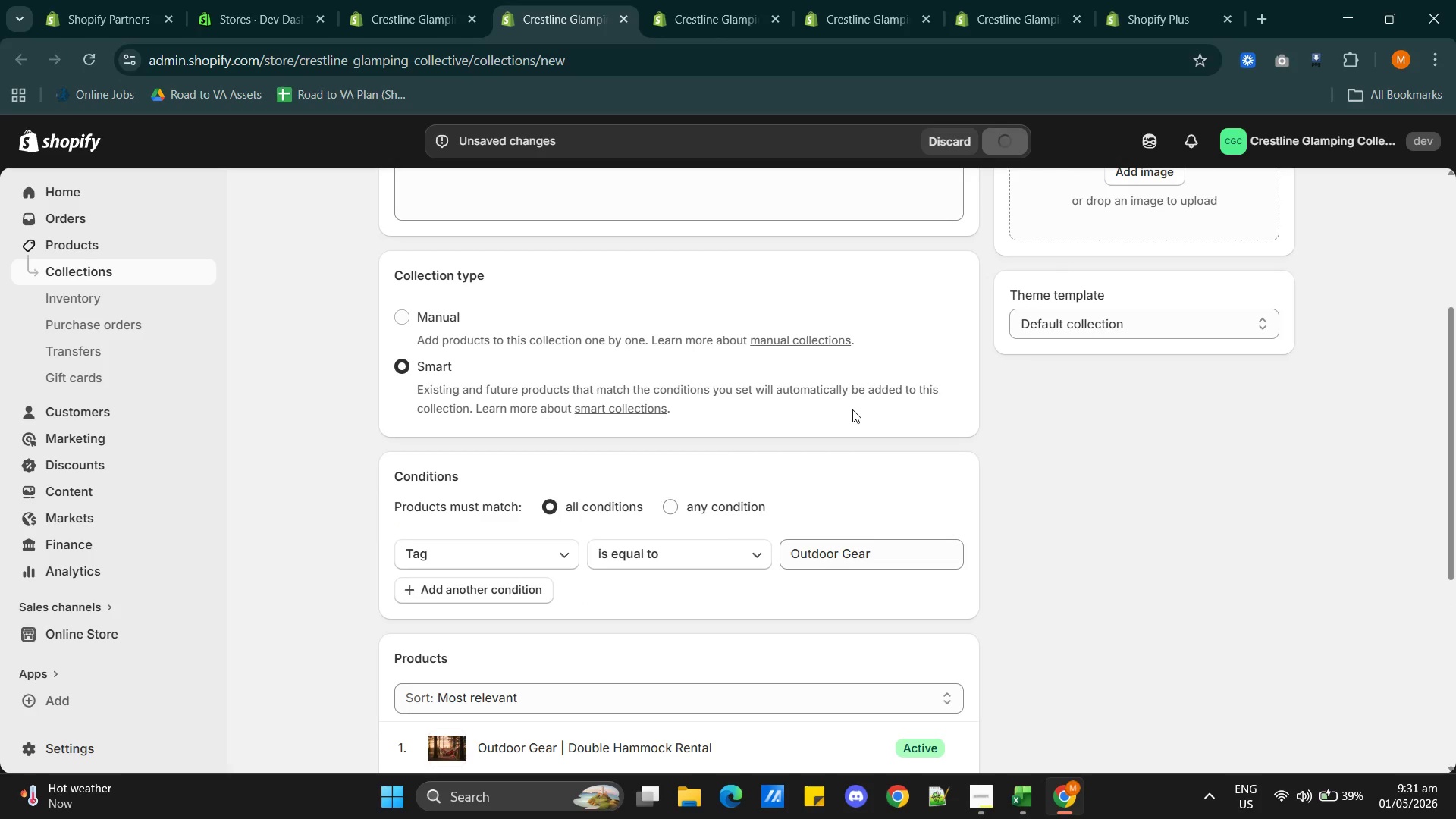 
left_click([686, 10])
 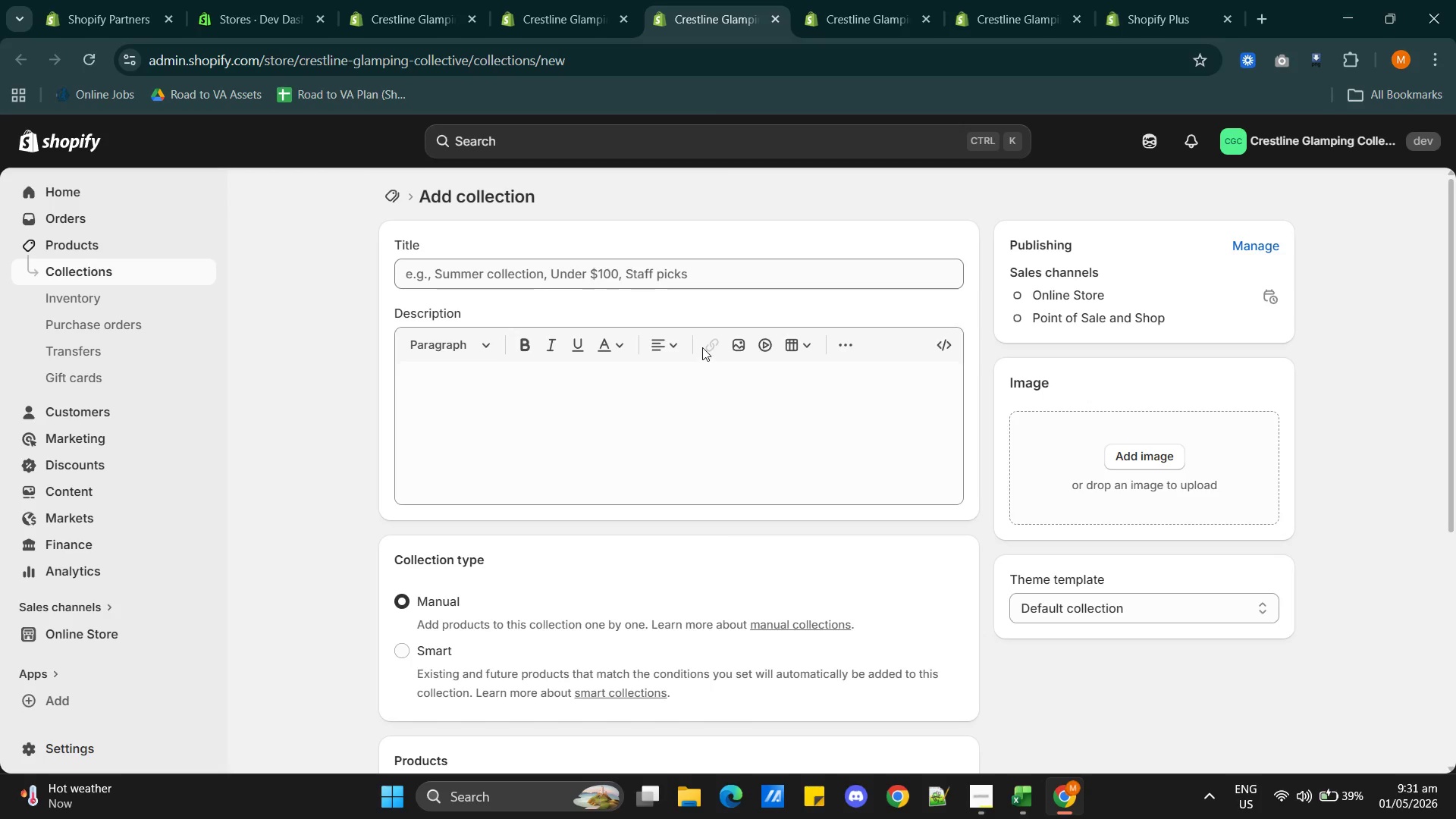 
key(Alt+AltLeft)
 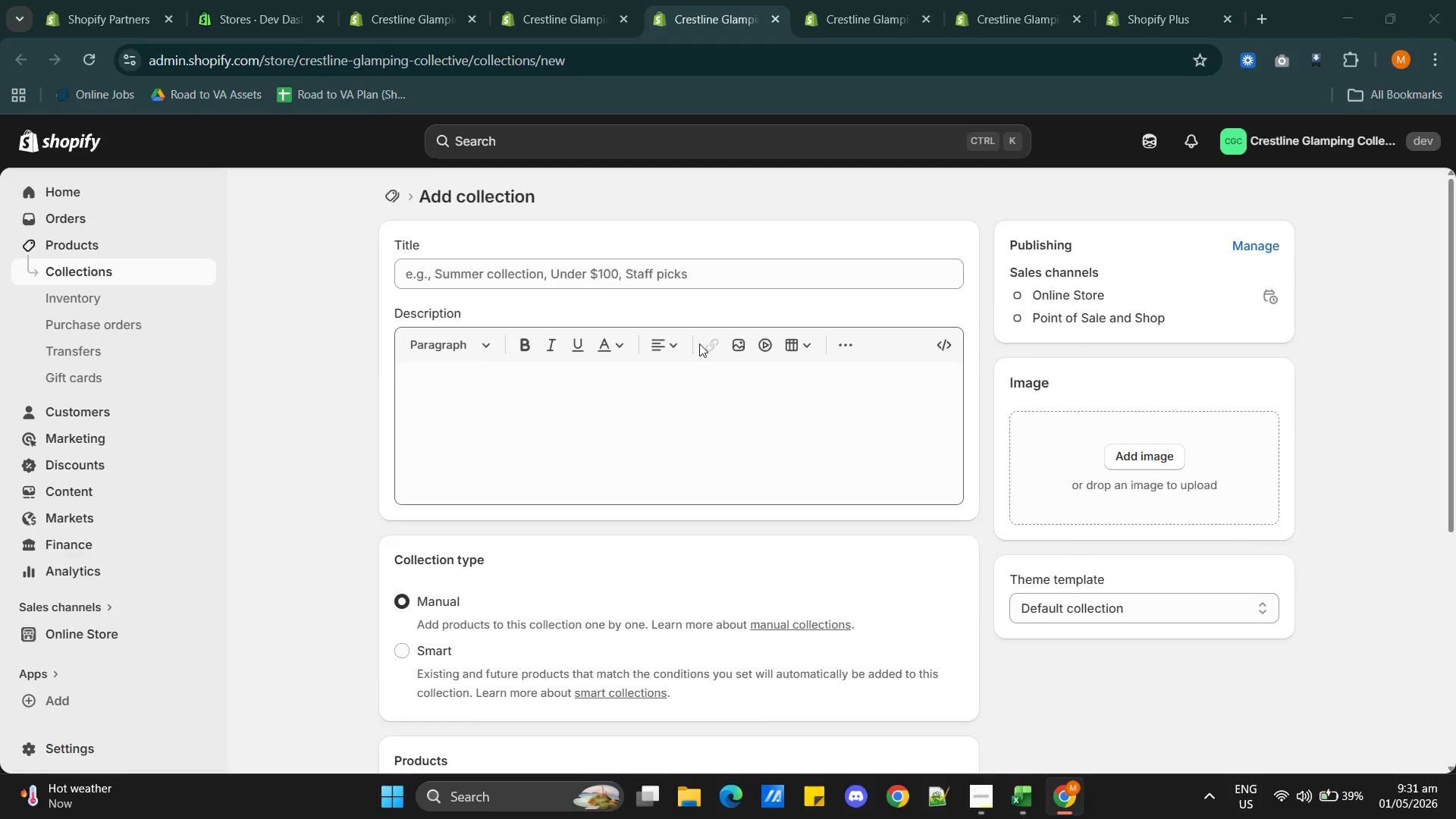 
key(Alt+Tab)
 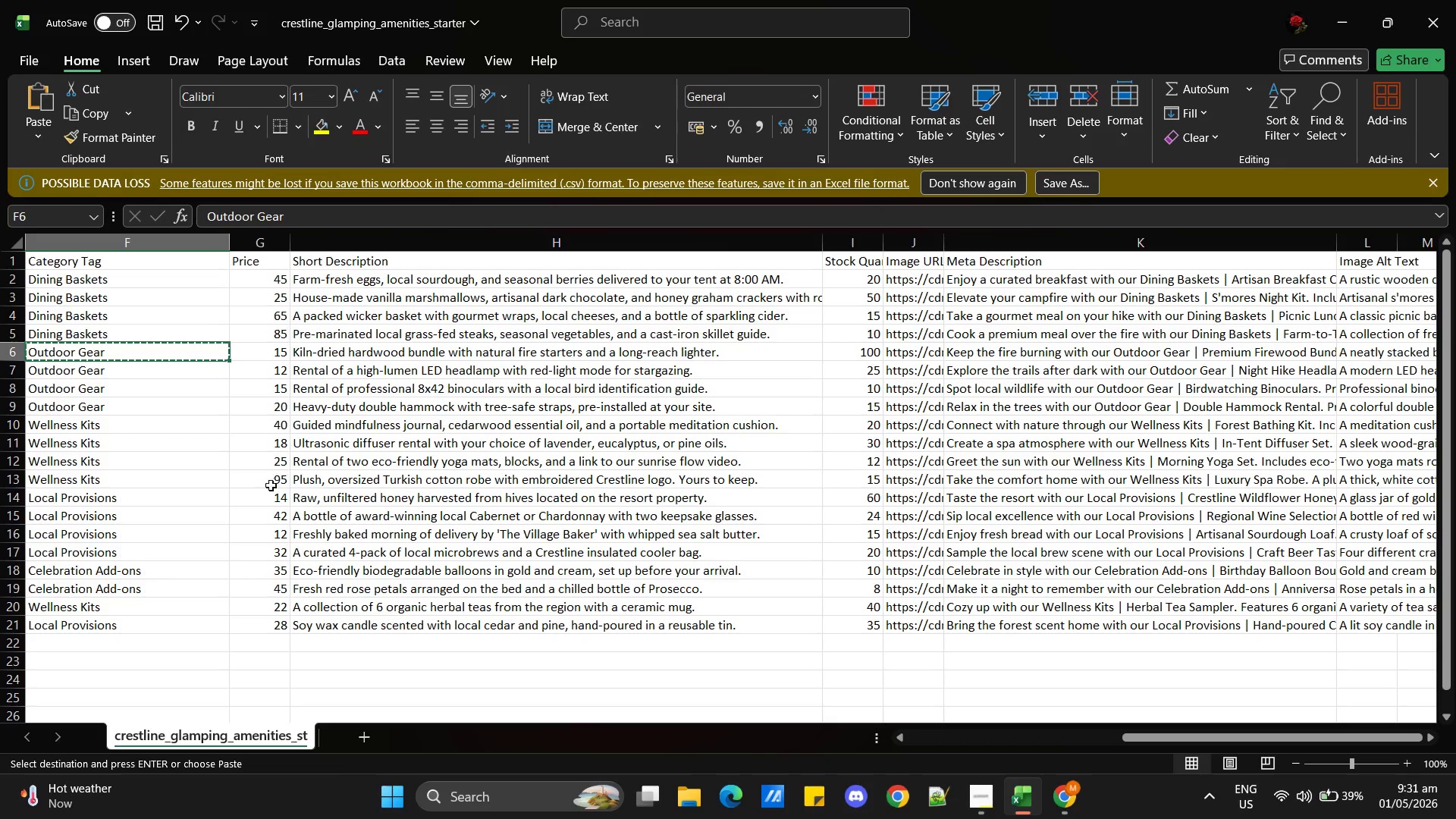 
key(Alt+AltLeft)
 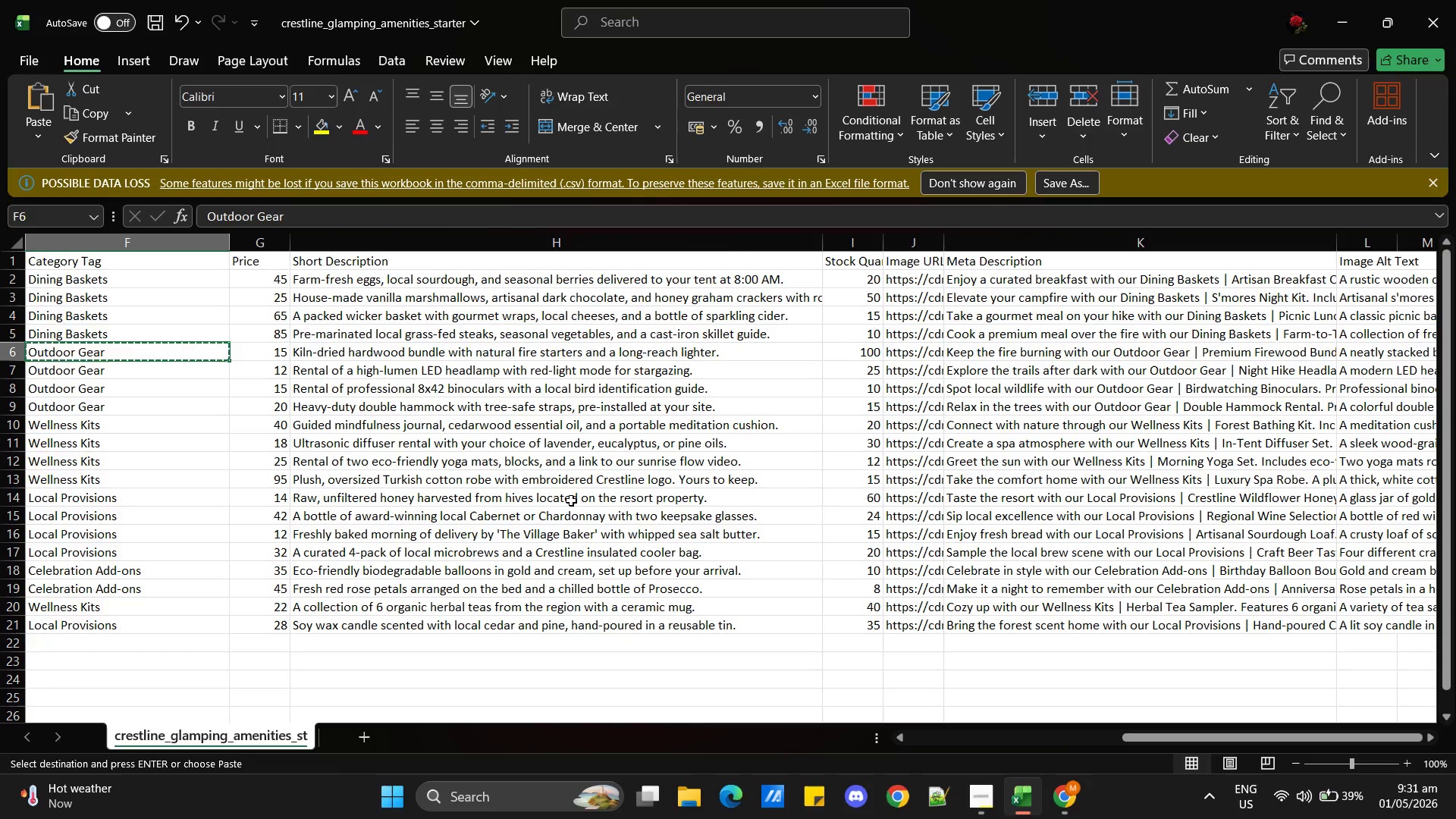 
key(Alt+Tab)
 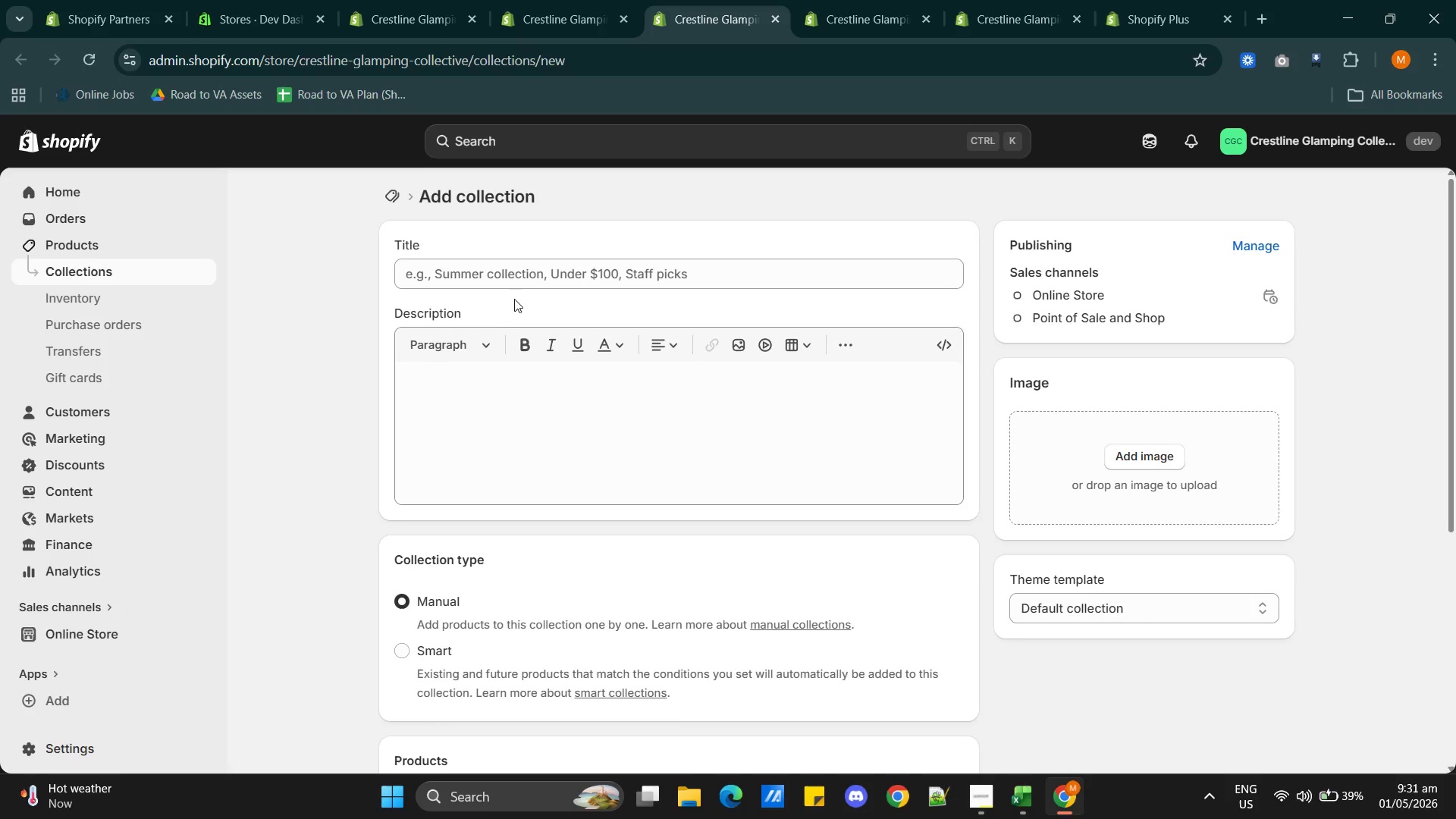 
key(Alt+AltLeft)
 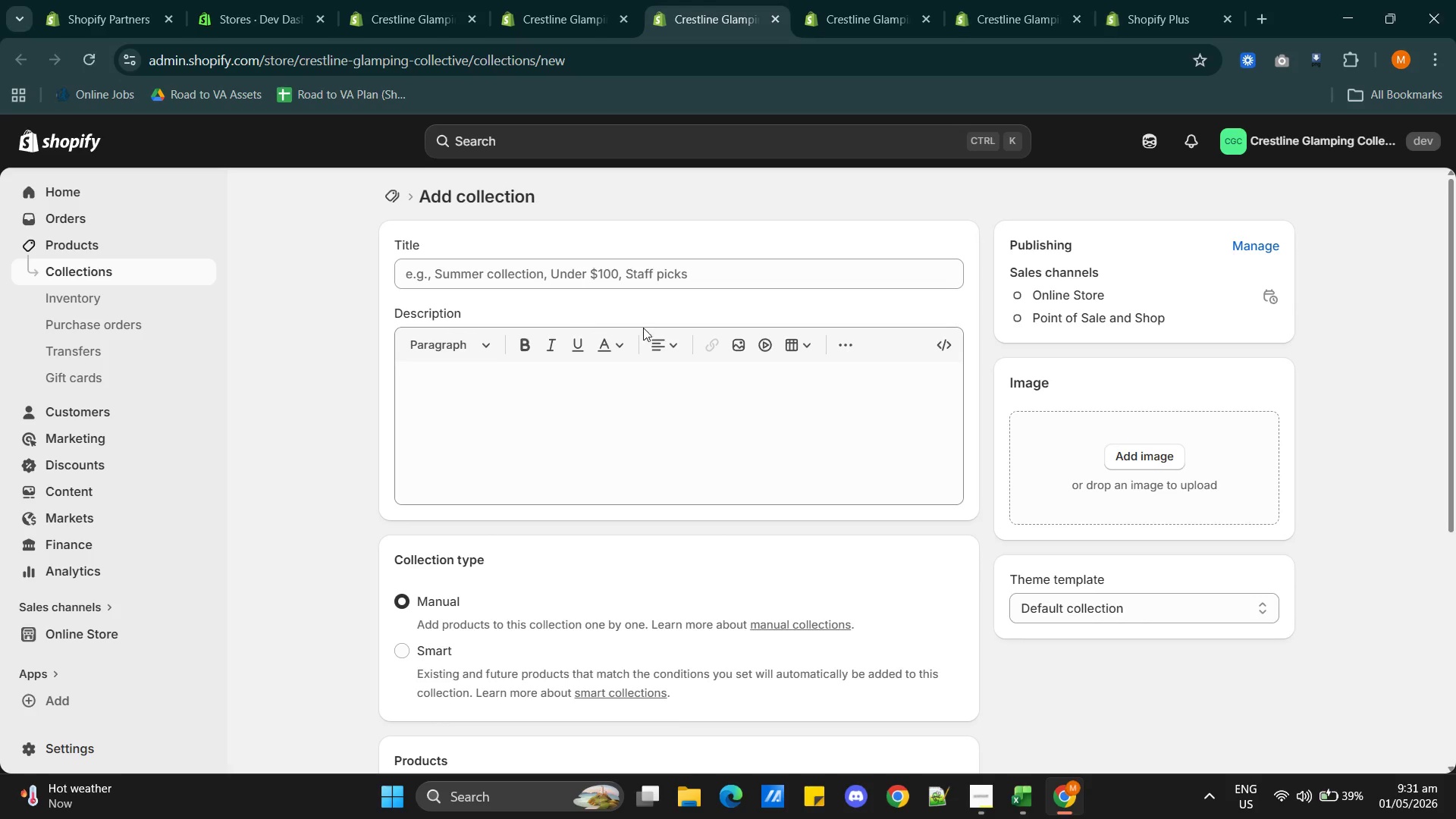 
key(Alt+Tab)
 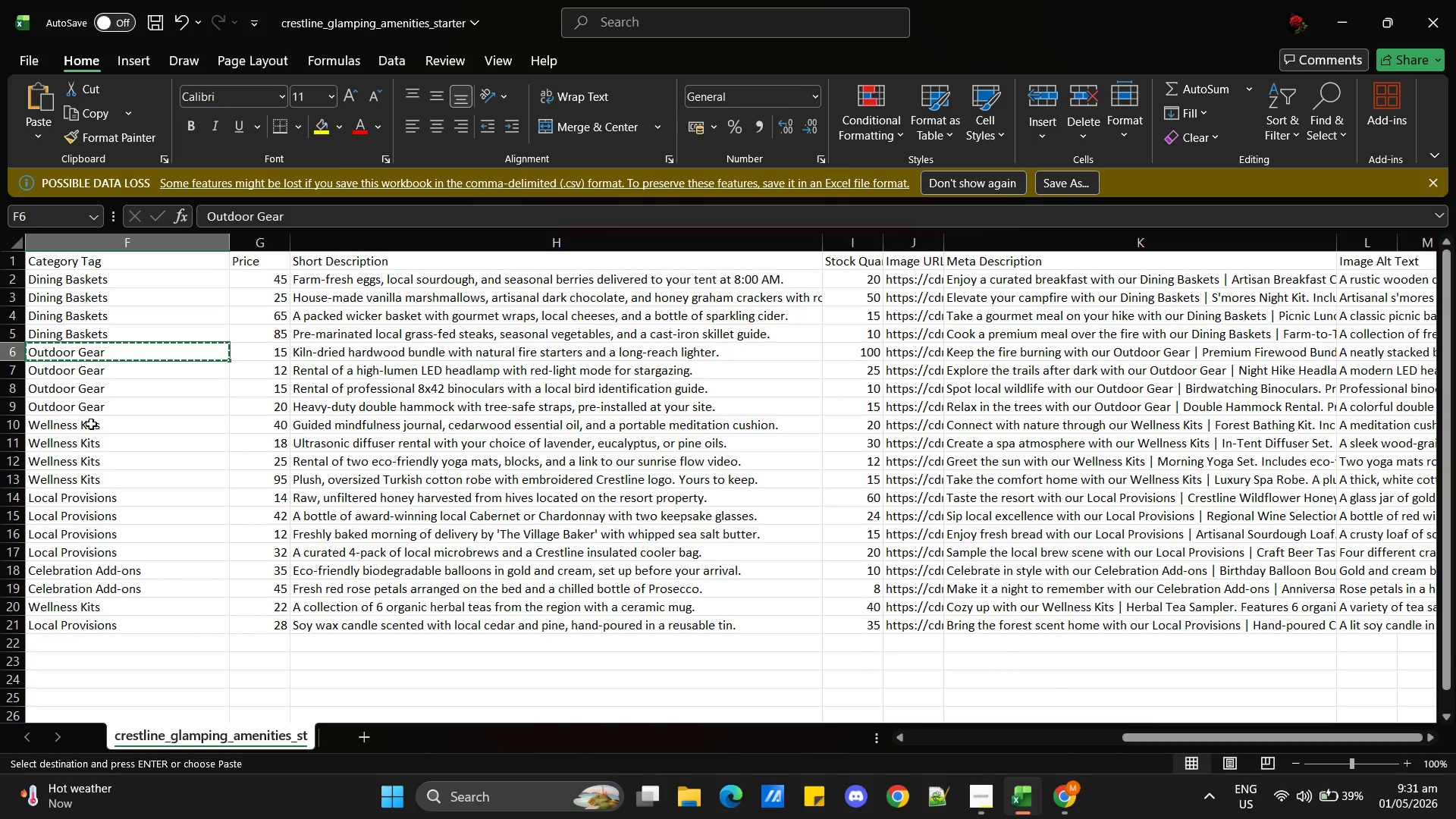 
left_click([87, 425])
 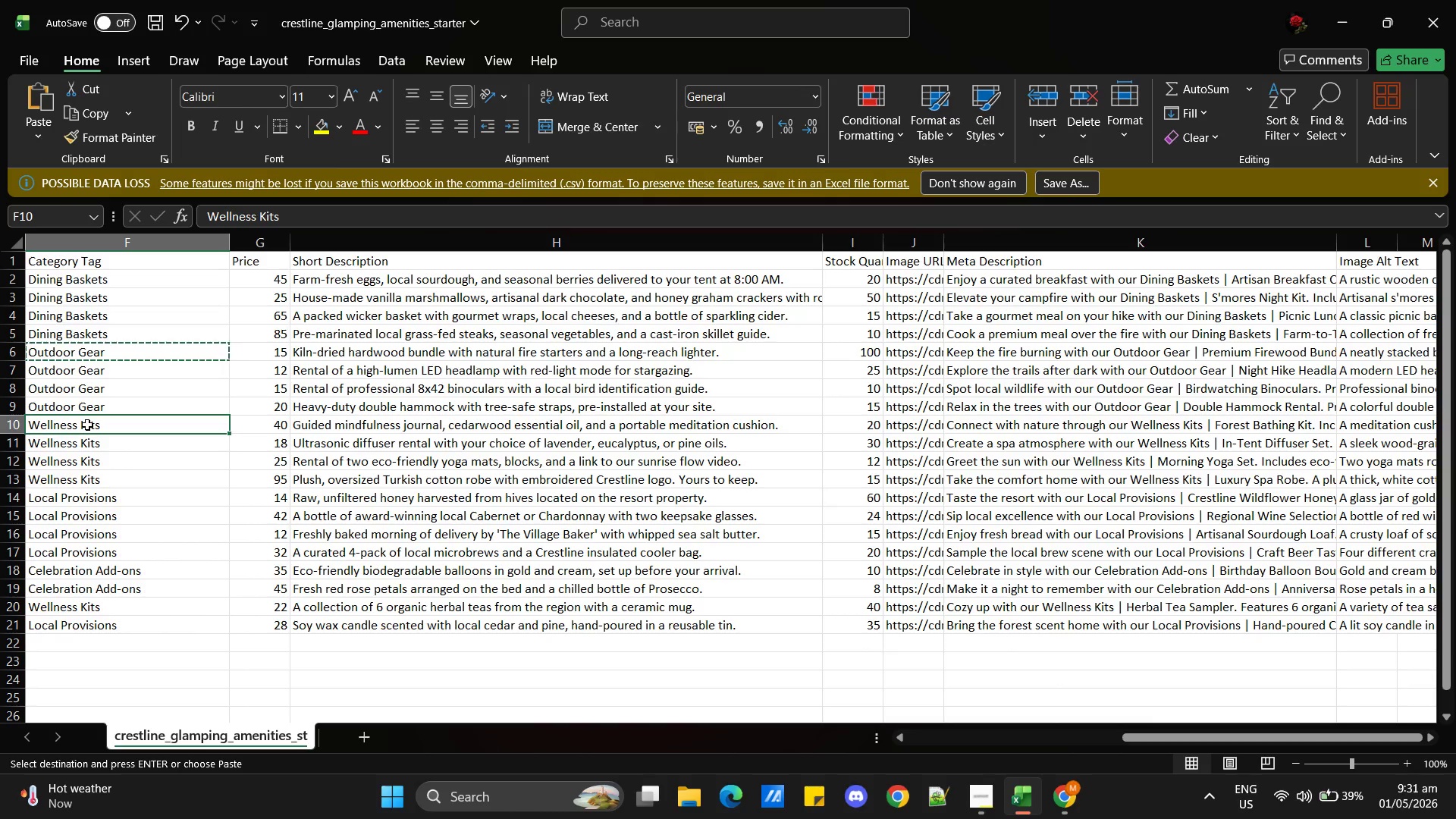 
key(Control+C)
 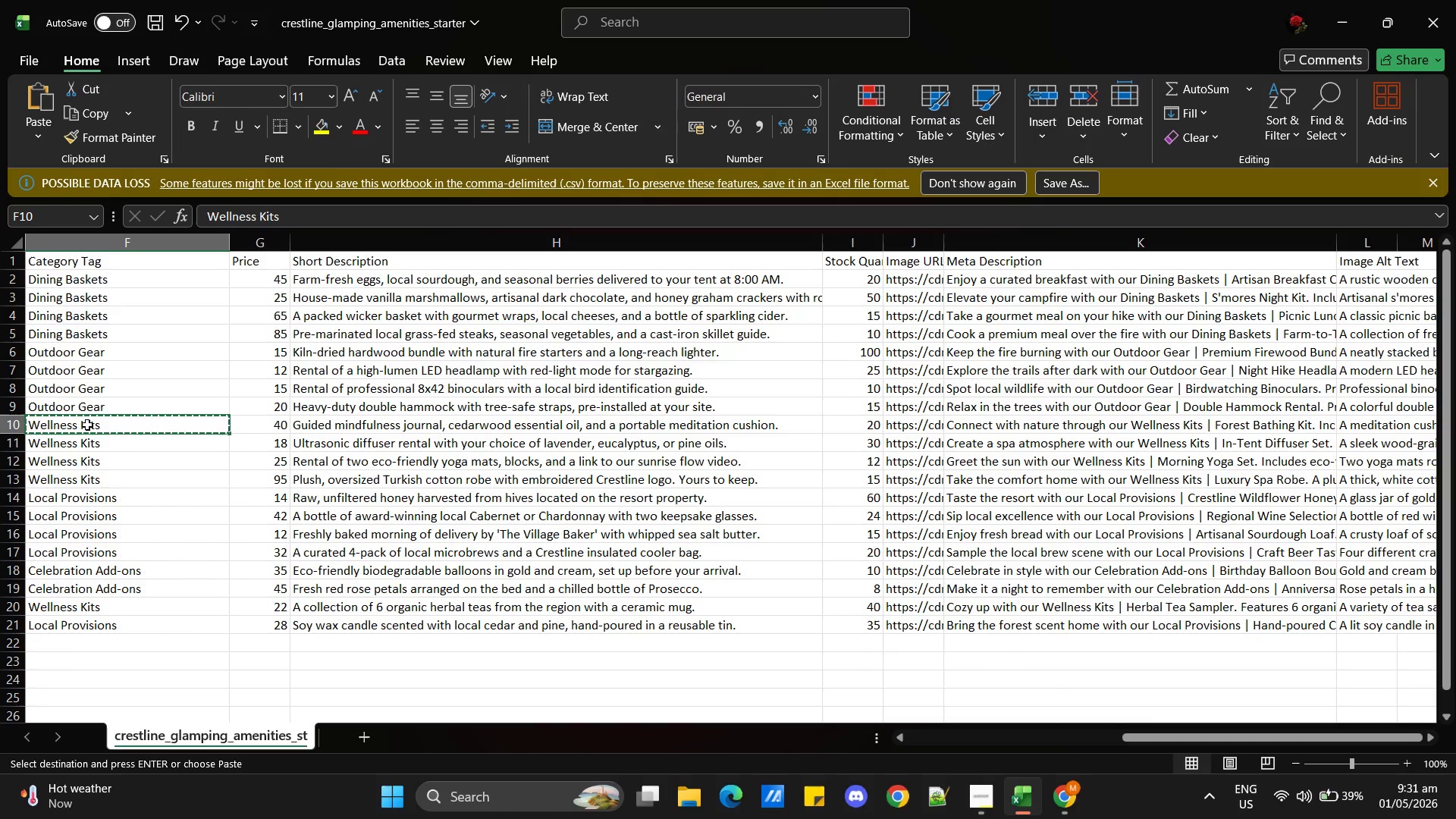 
key(Alt+AltLeft)
 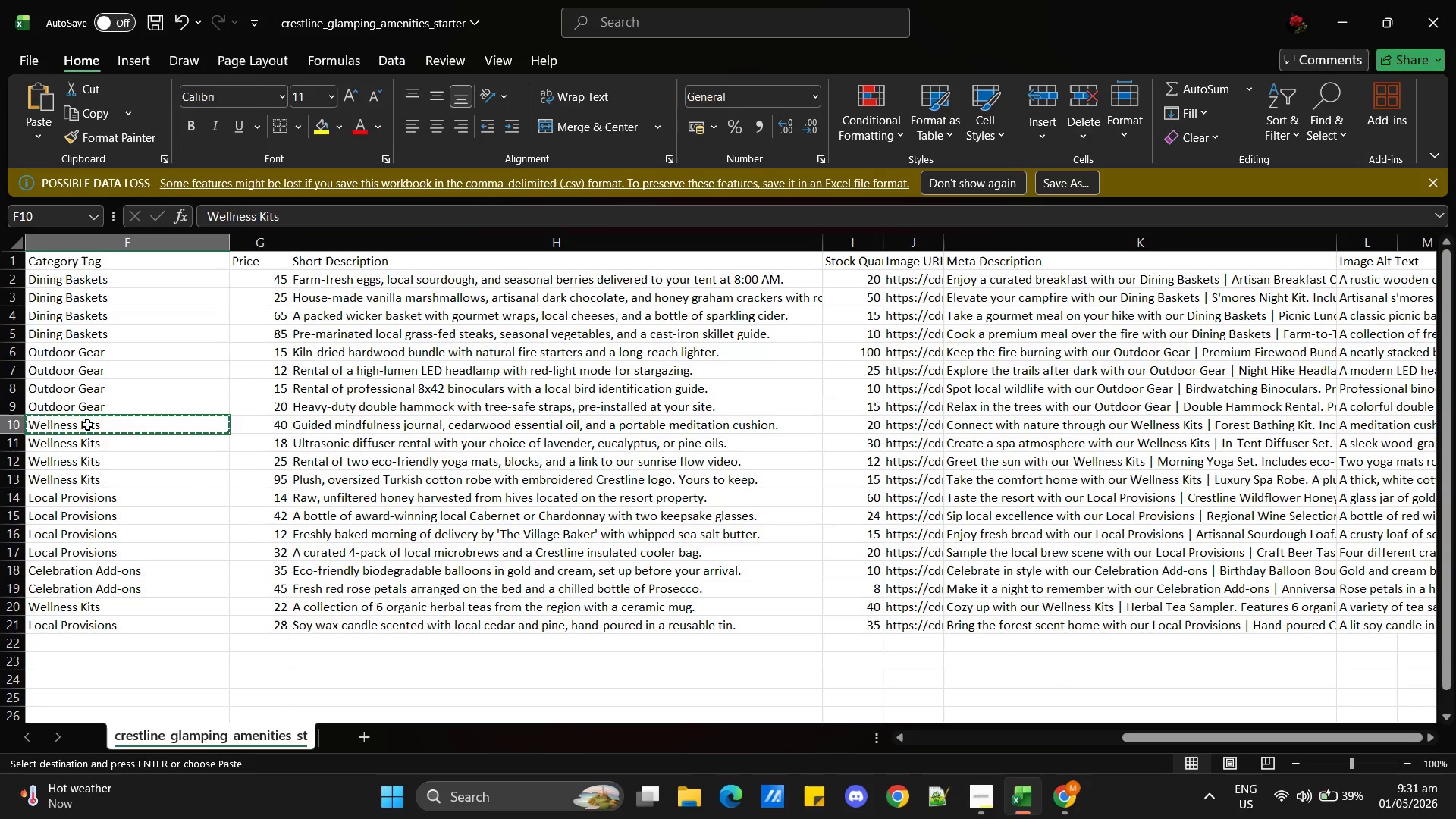 
key(Alt+Tab)
 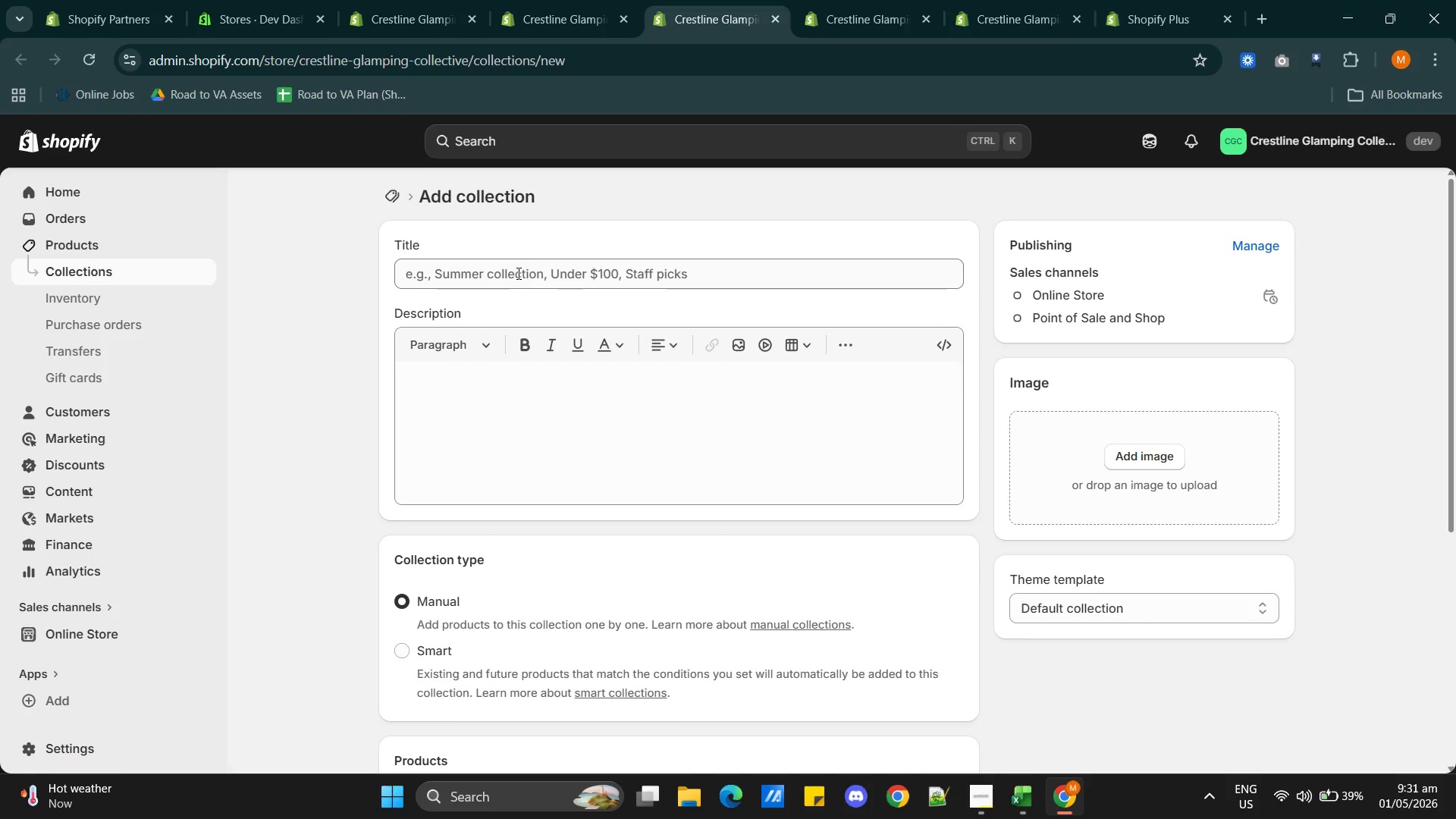 
left_click([517, 273])
 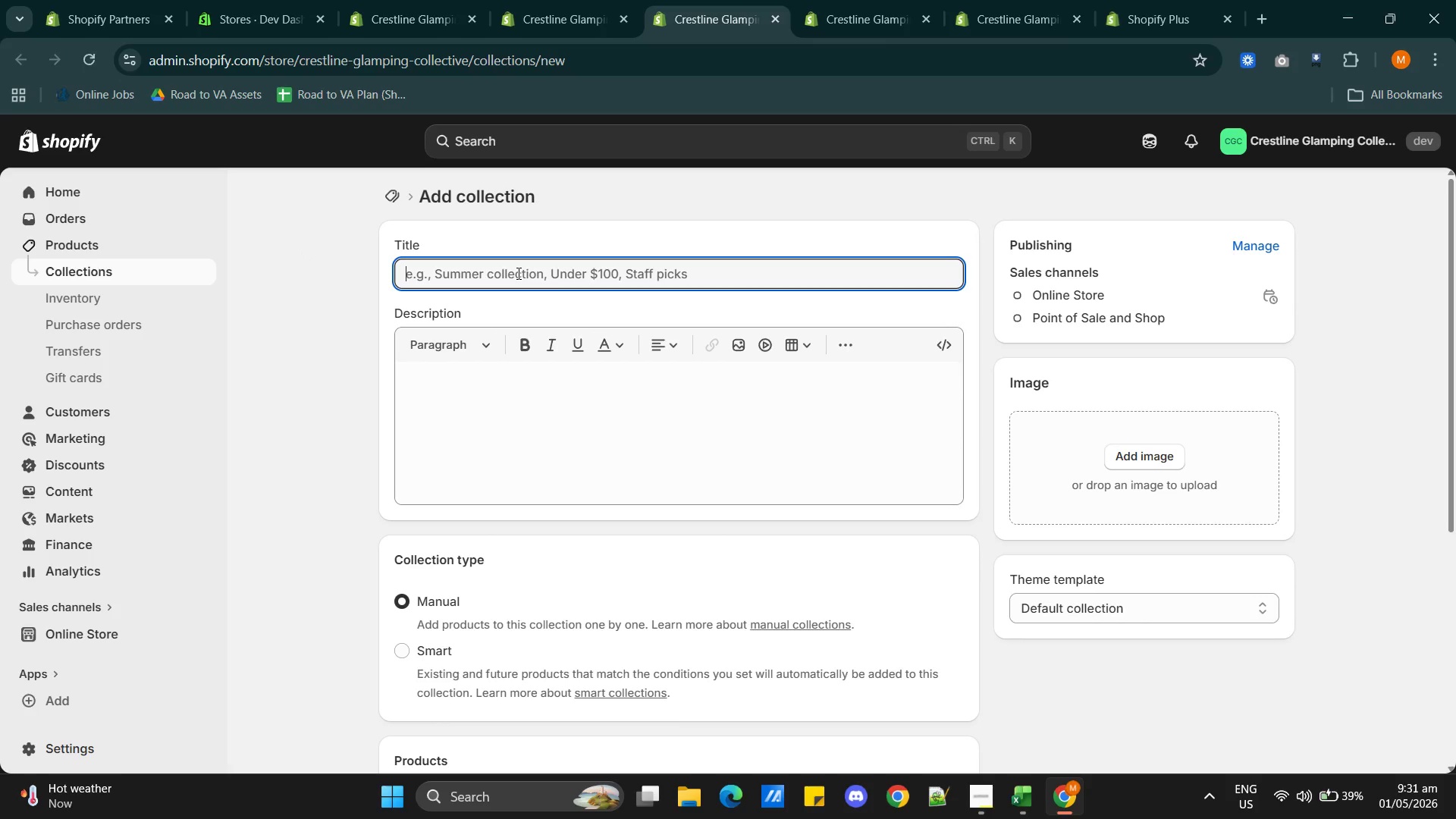 
key(Control+V)
 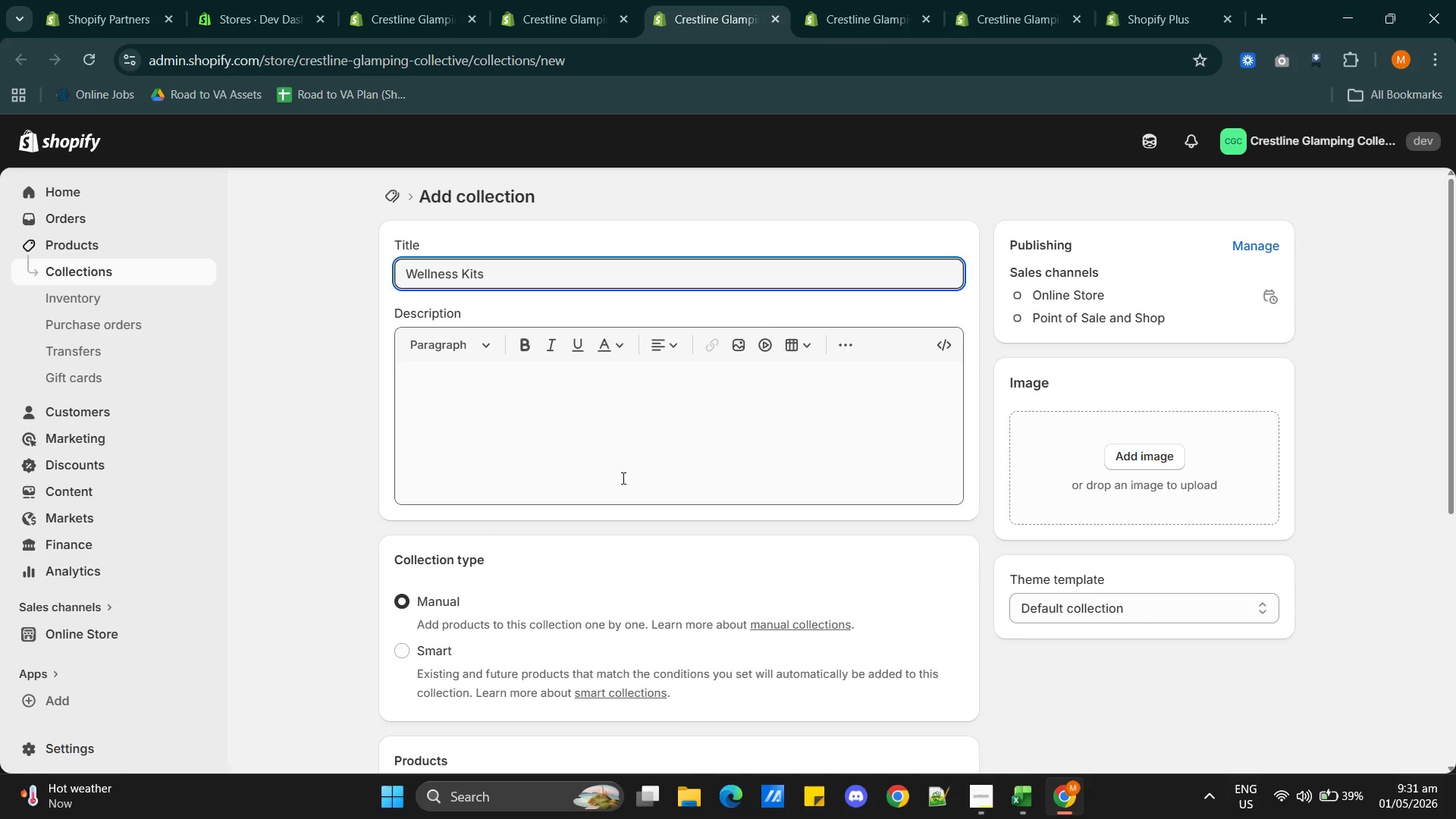 
scroll: coordinate [627, 504], scroll_direction: down, amount: 2.0
 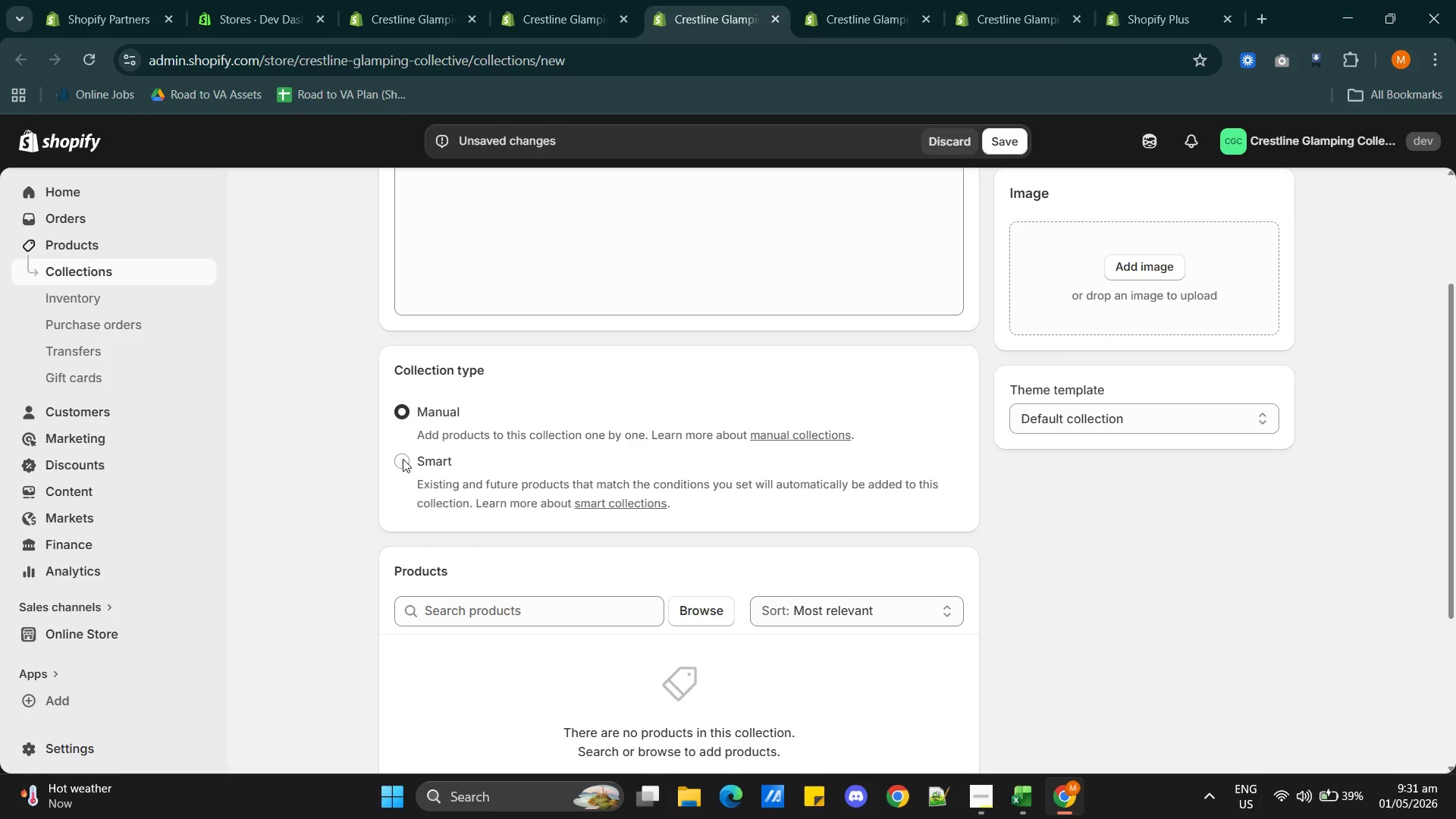 
left_click([406, 463])
 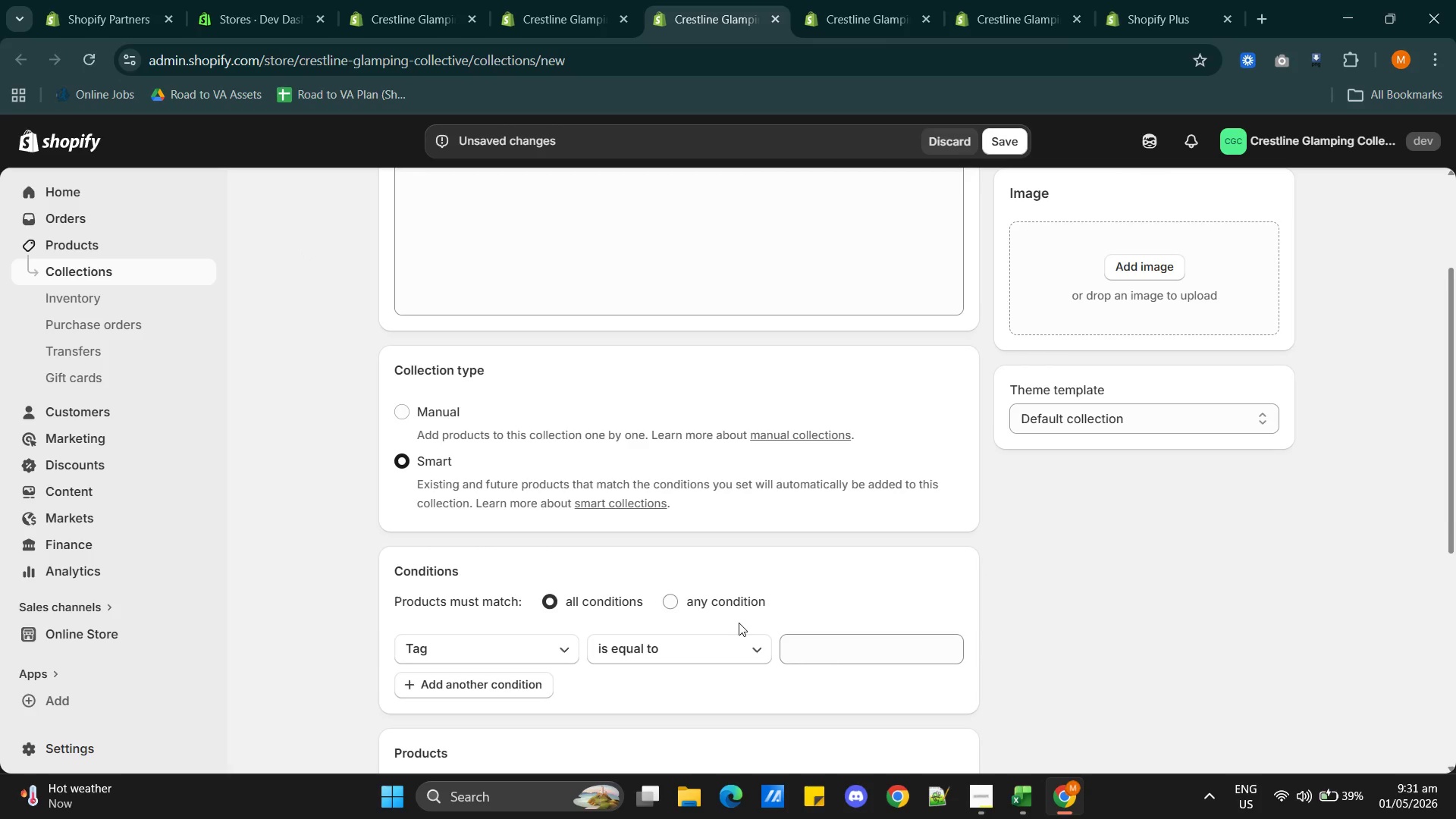 
left_click([841, 657])
 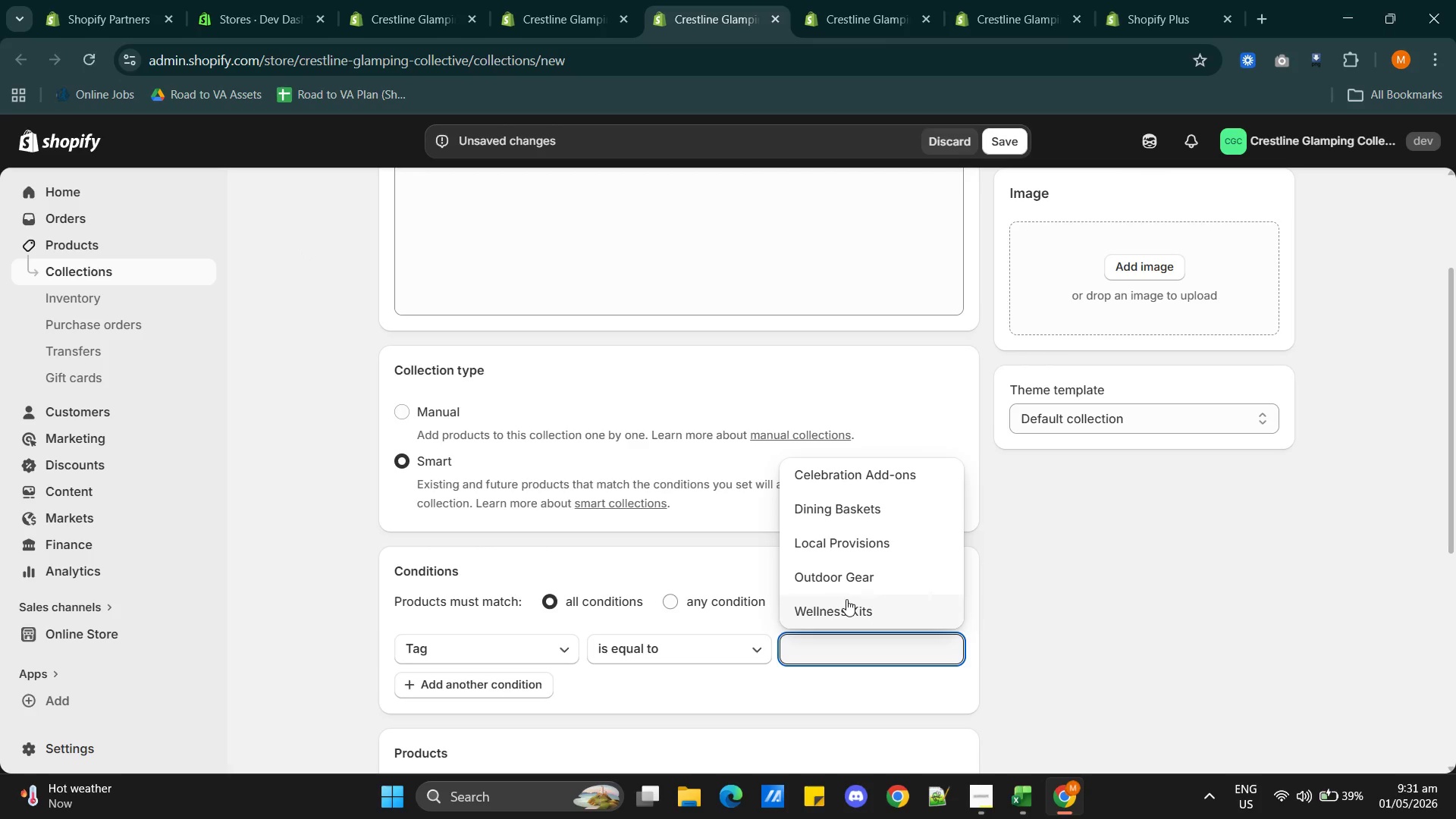 
left_click([847, 613])
 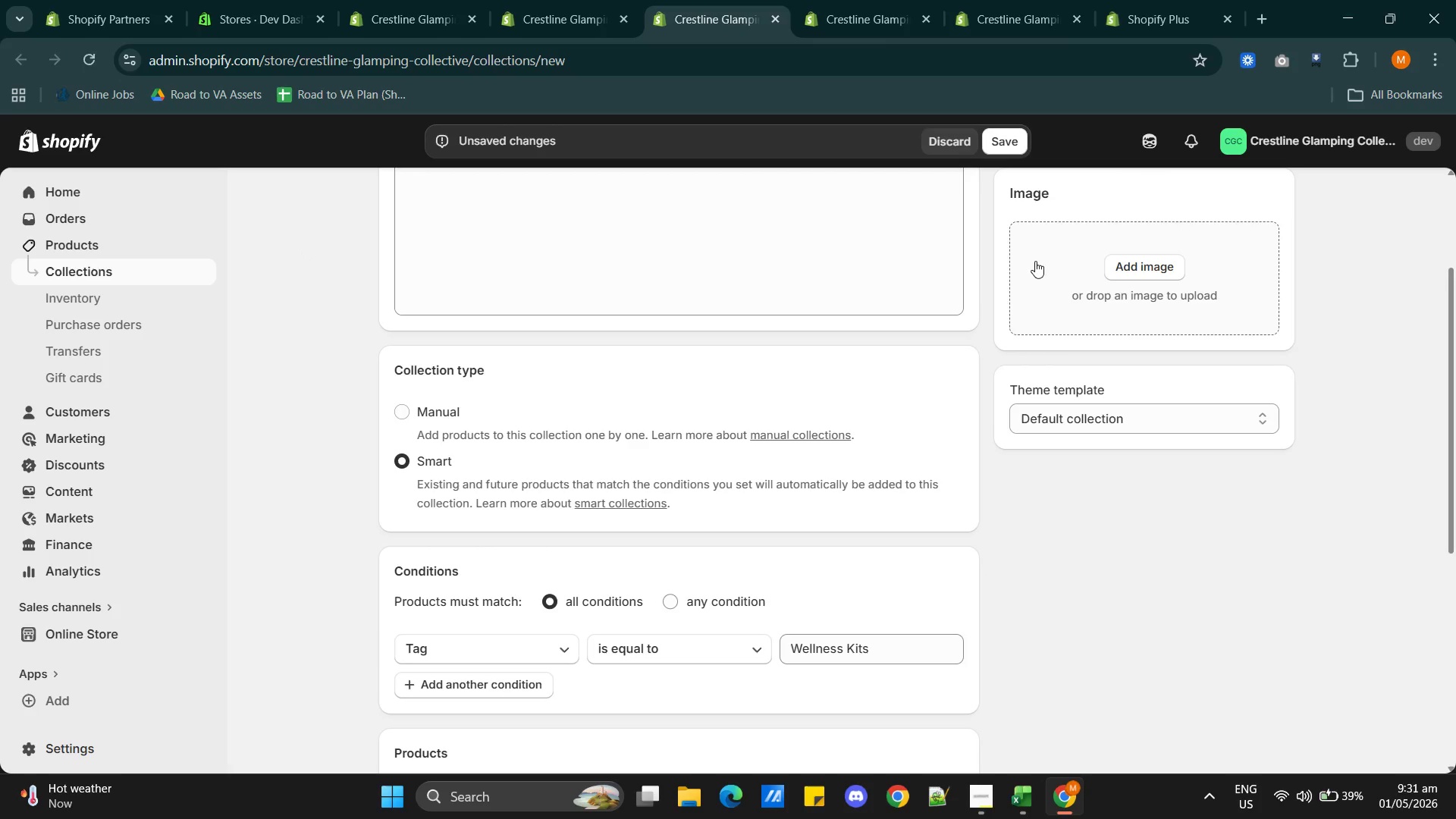 
scroll: coordinate [754, 617], scroll_direction: down, amount: 3.0
 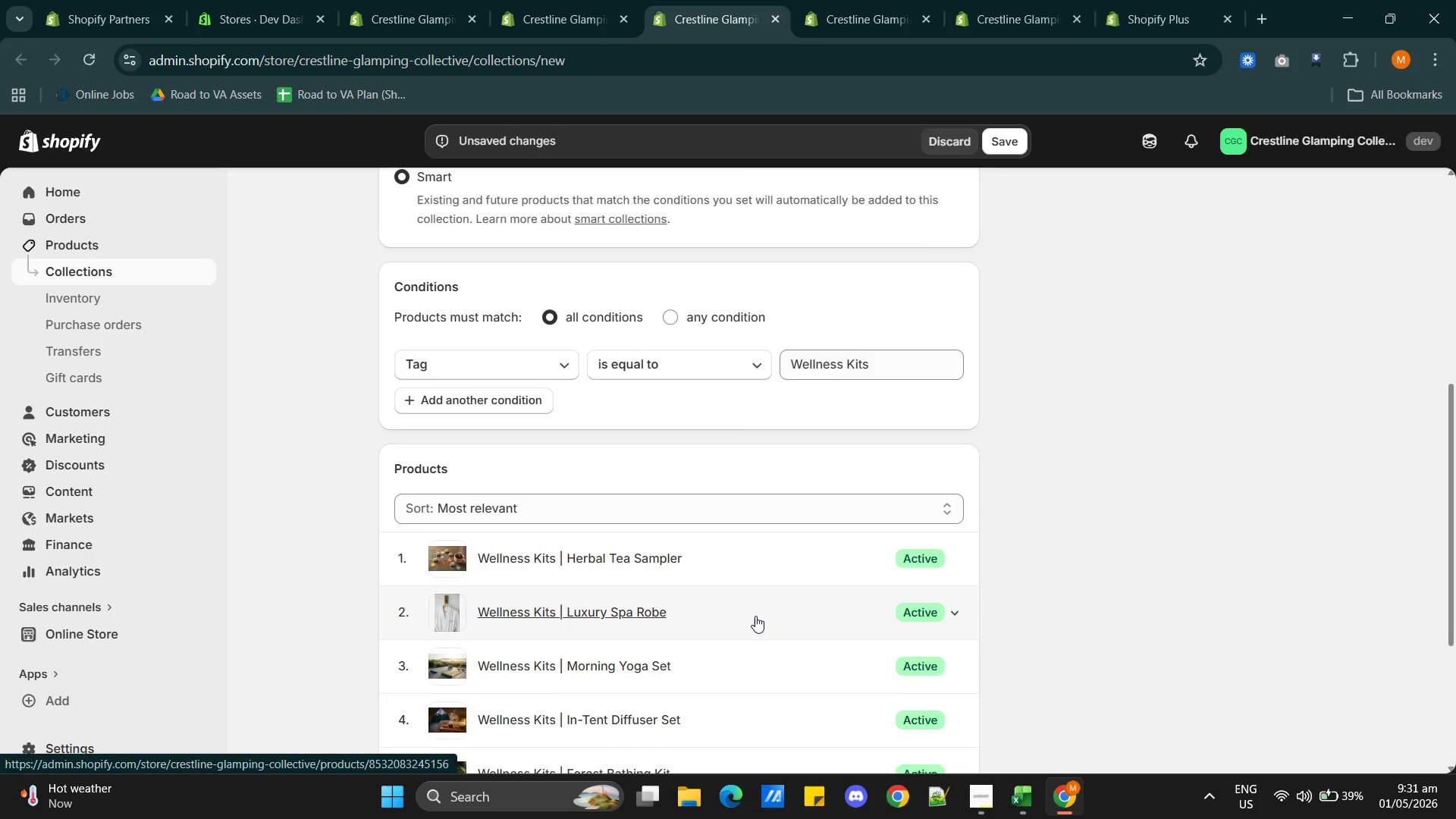 
scroll: coordinate [755, 615], scroll_direction: up, amount: 5.0
 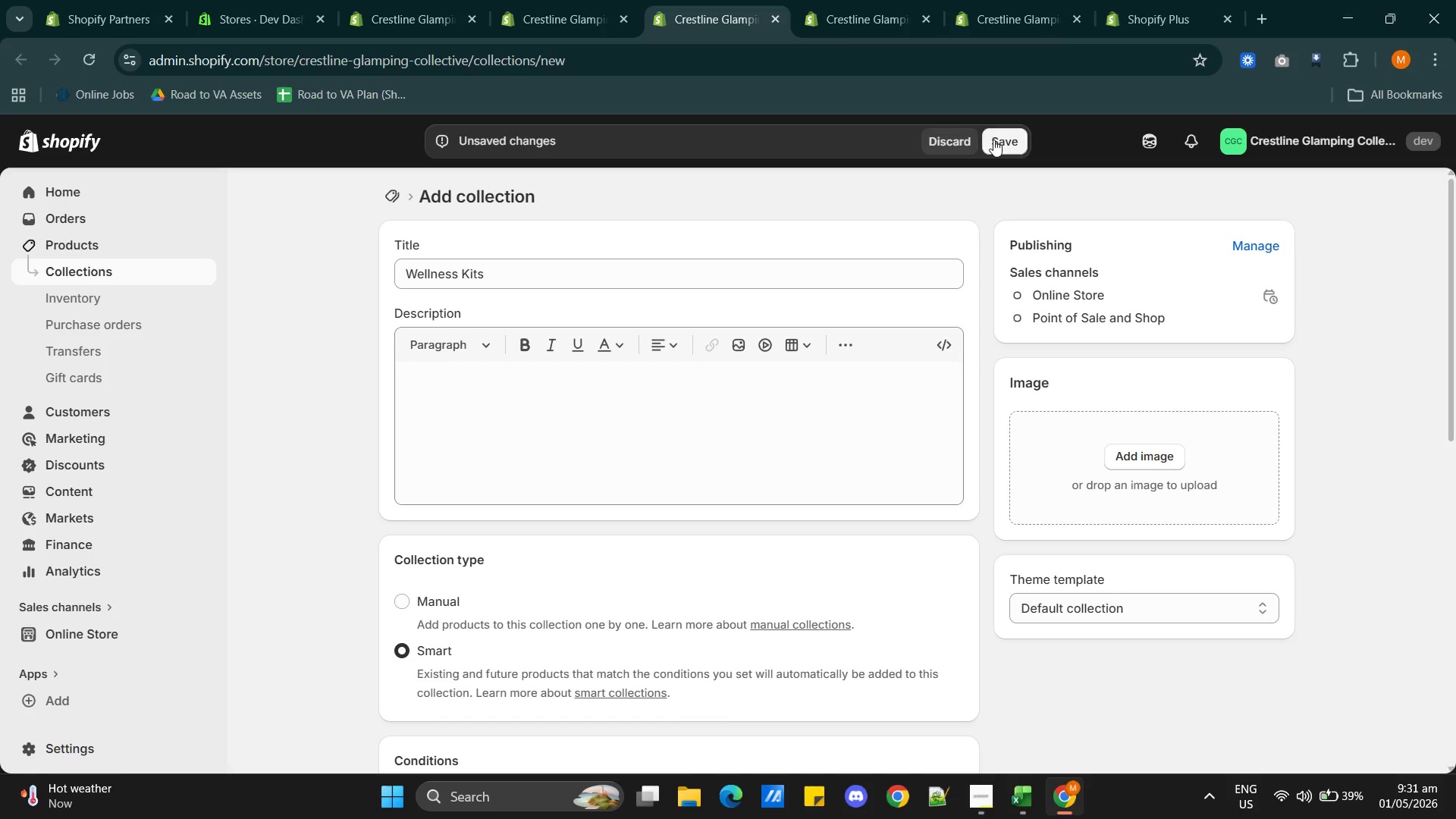 
left_click([994, 140])
 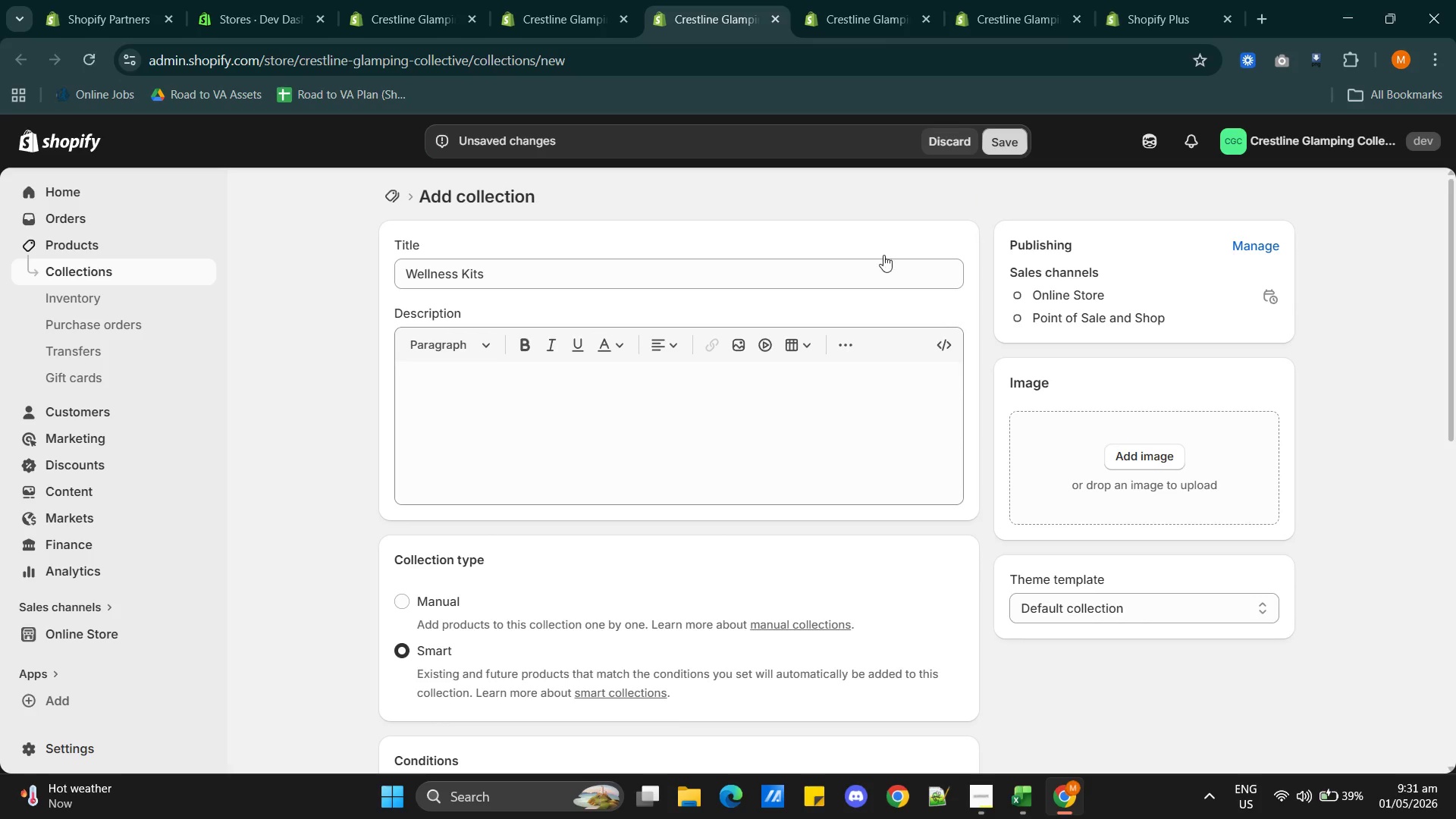 
mouse_move([770, 360])
 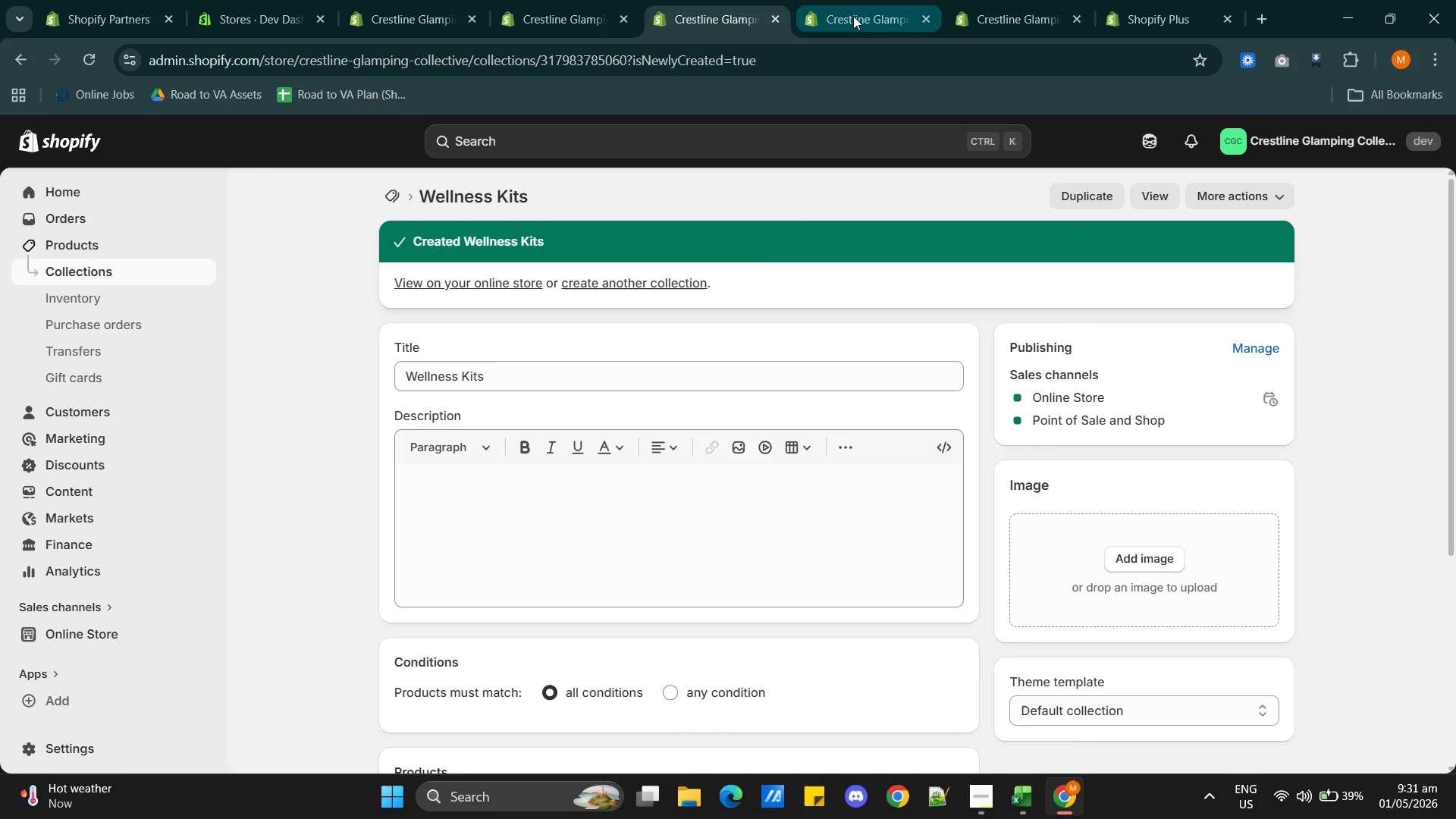 
left_click([853, 16])
 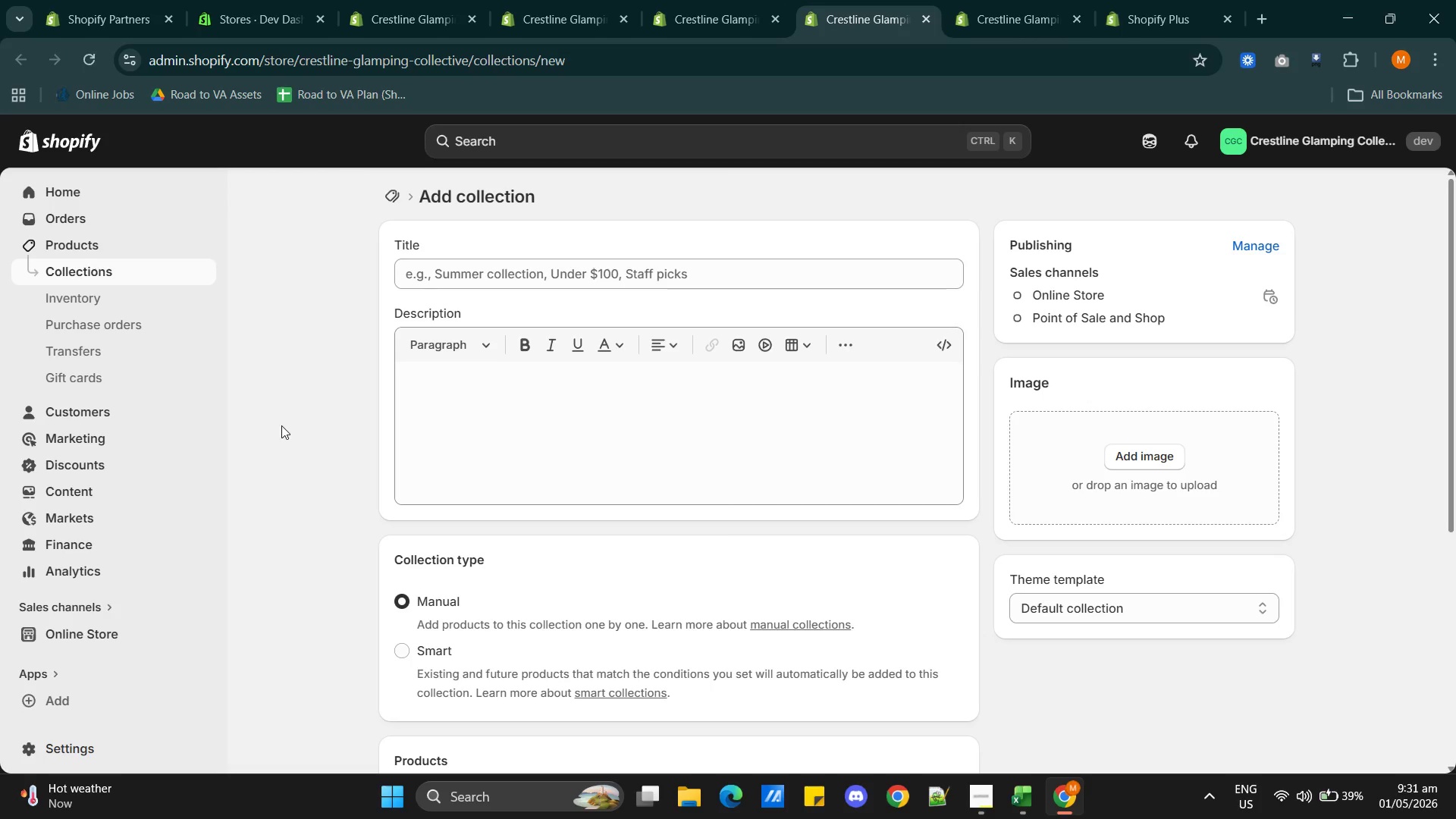 
key(Alt+AltLeft)
 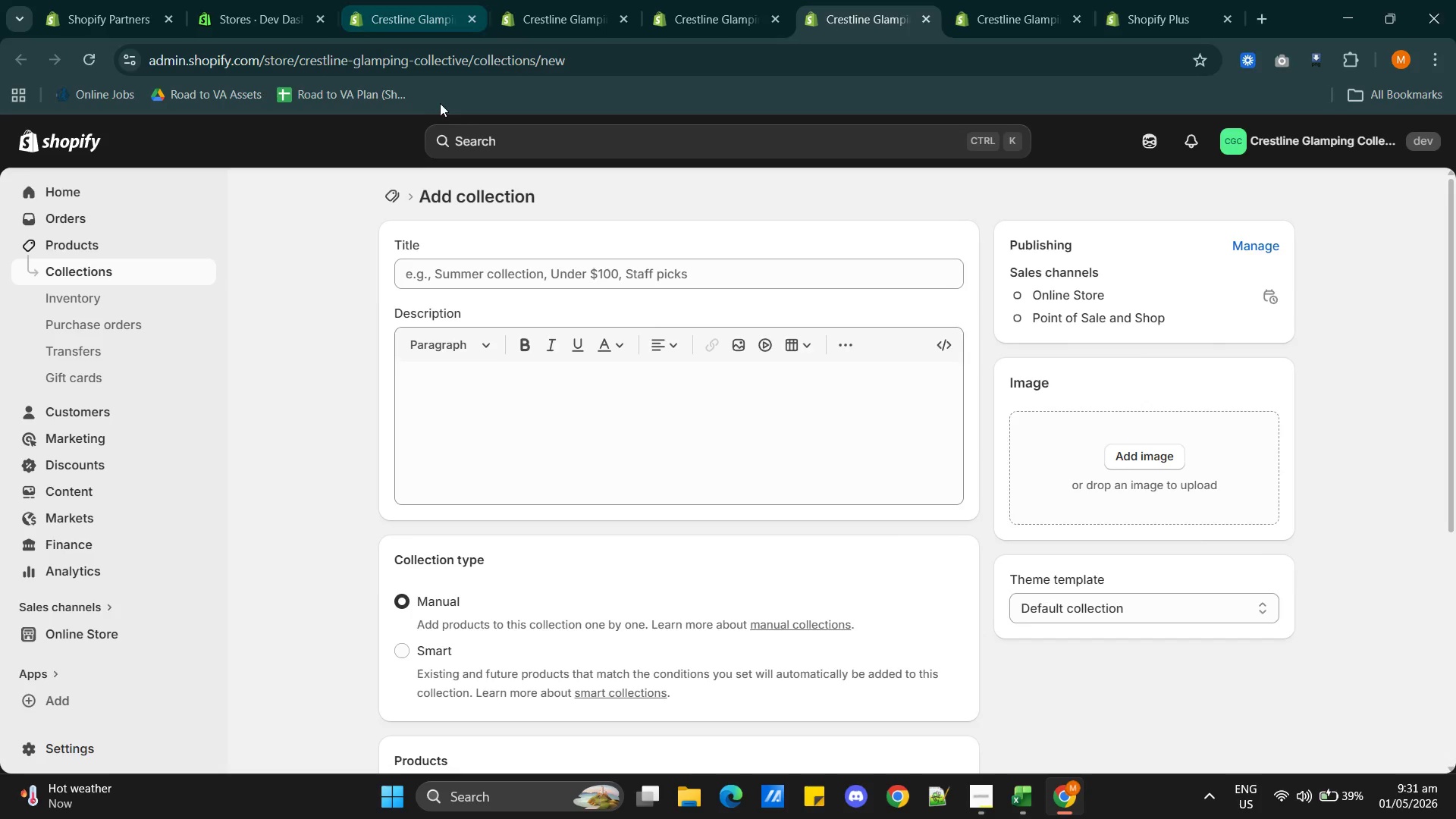 
key(Alt+Tab)
 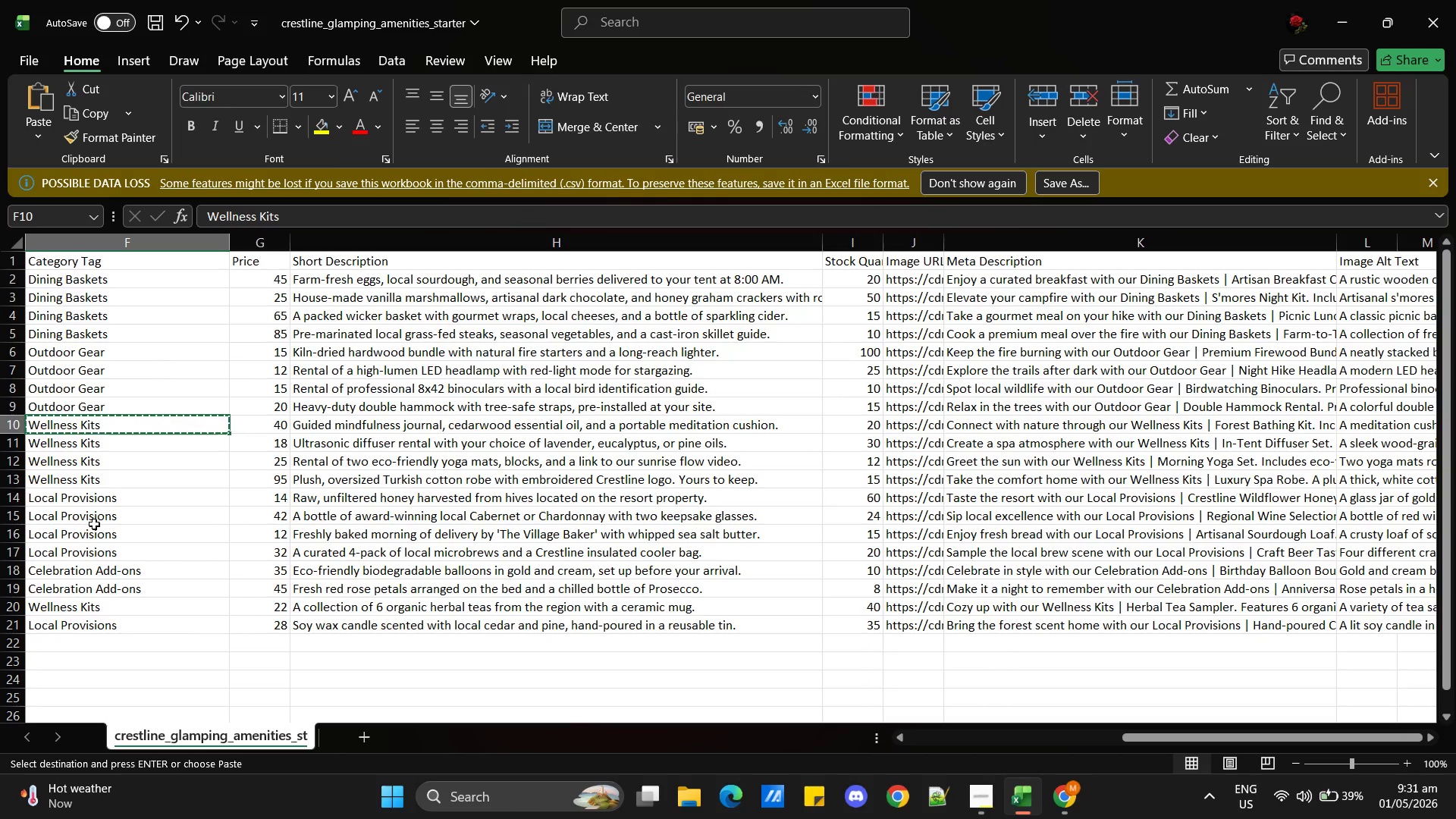 
left_click([112, 497])
 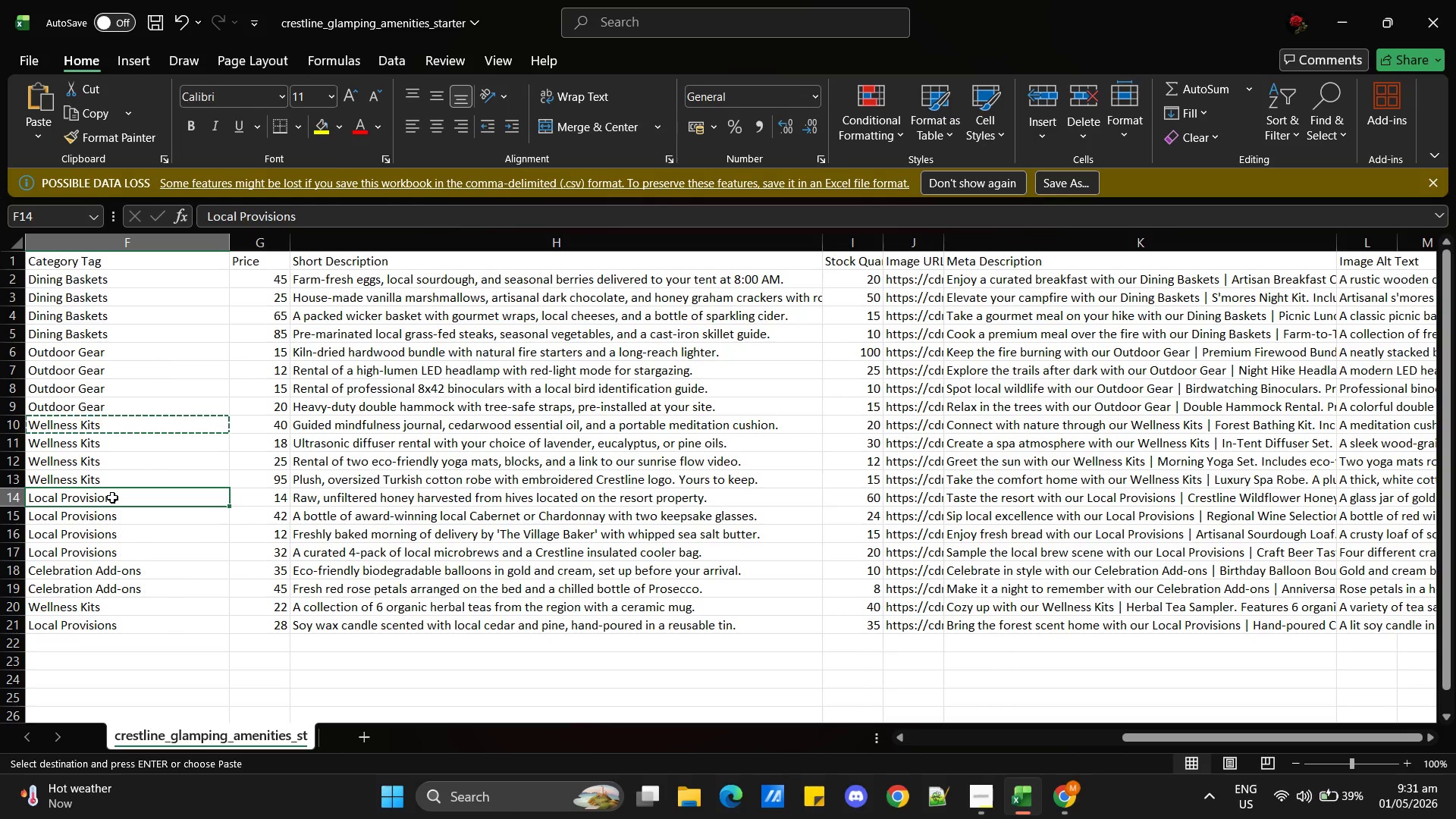 
key(Control+C)
 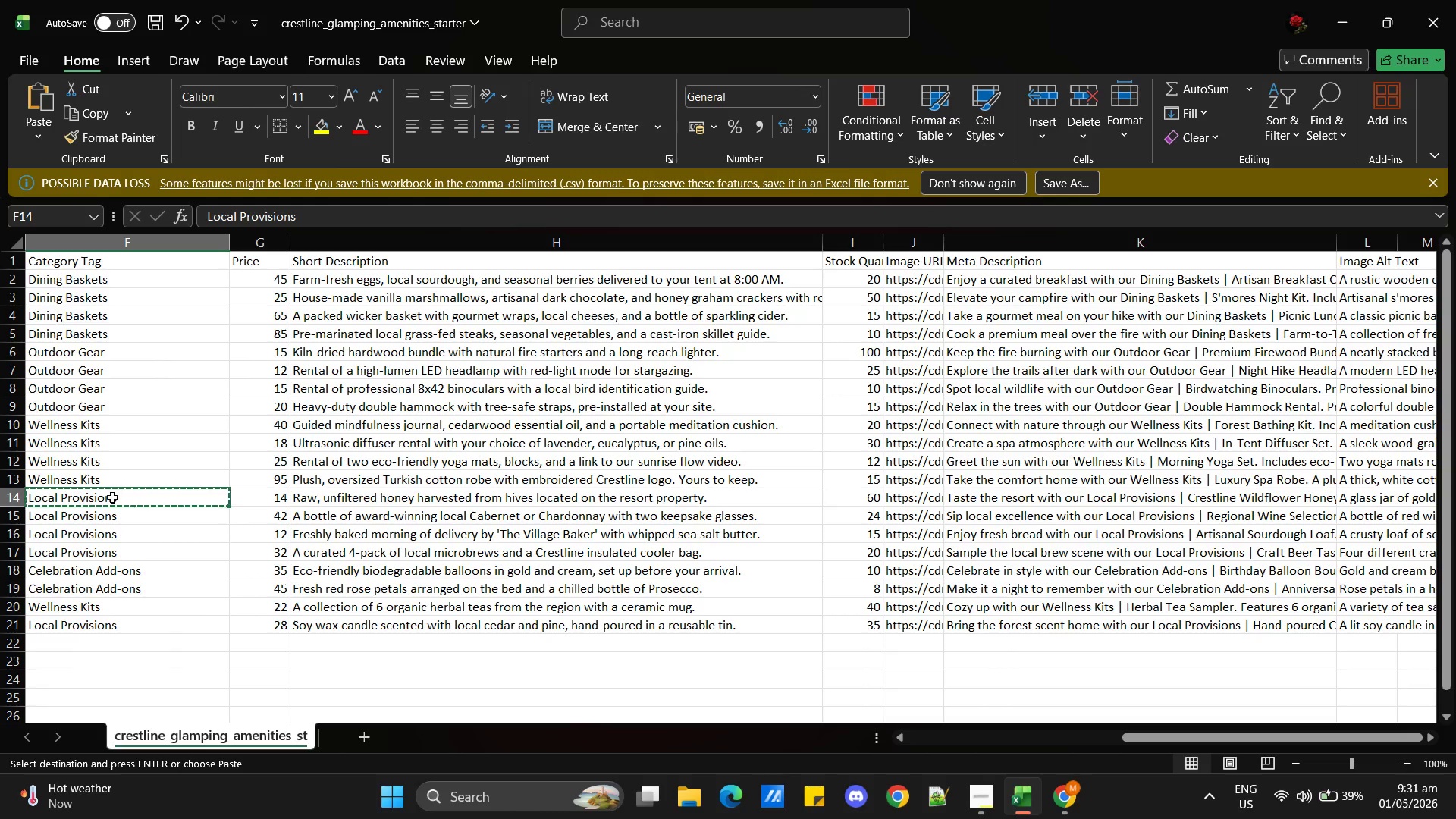 
key(Alt+AltLeft)
 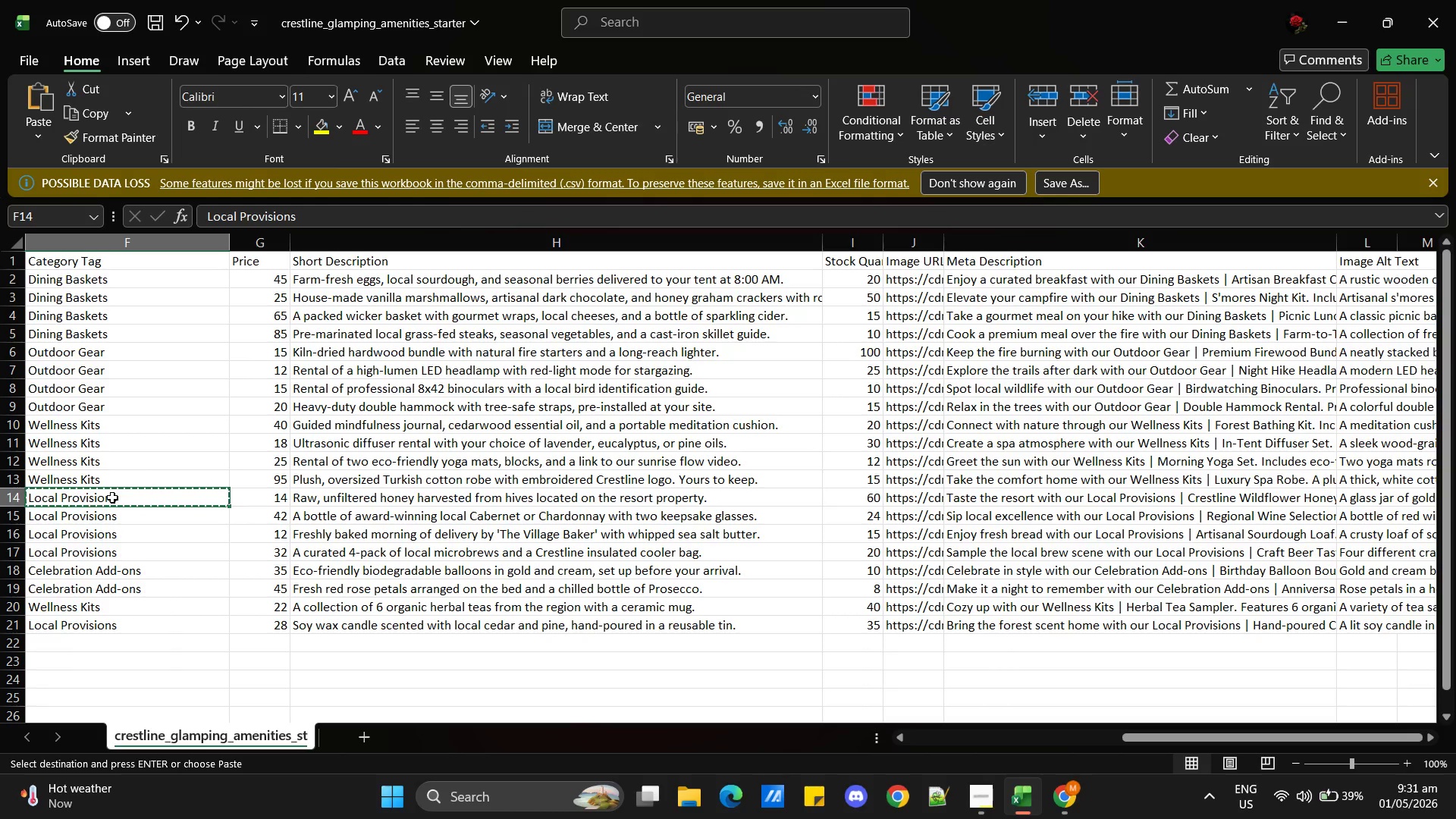 
key(Alt+Tab)
 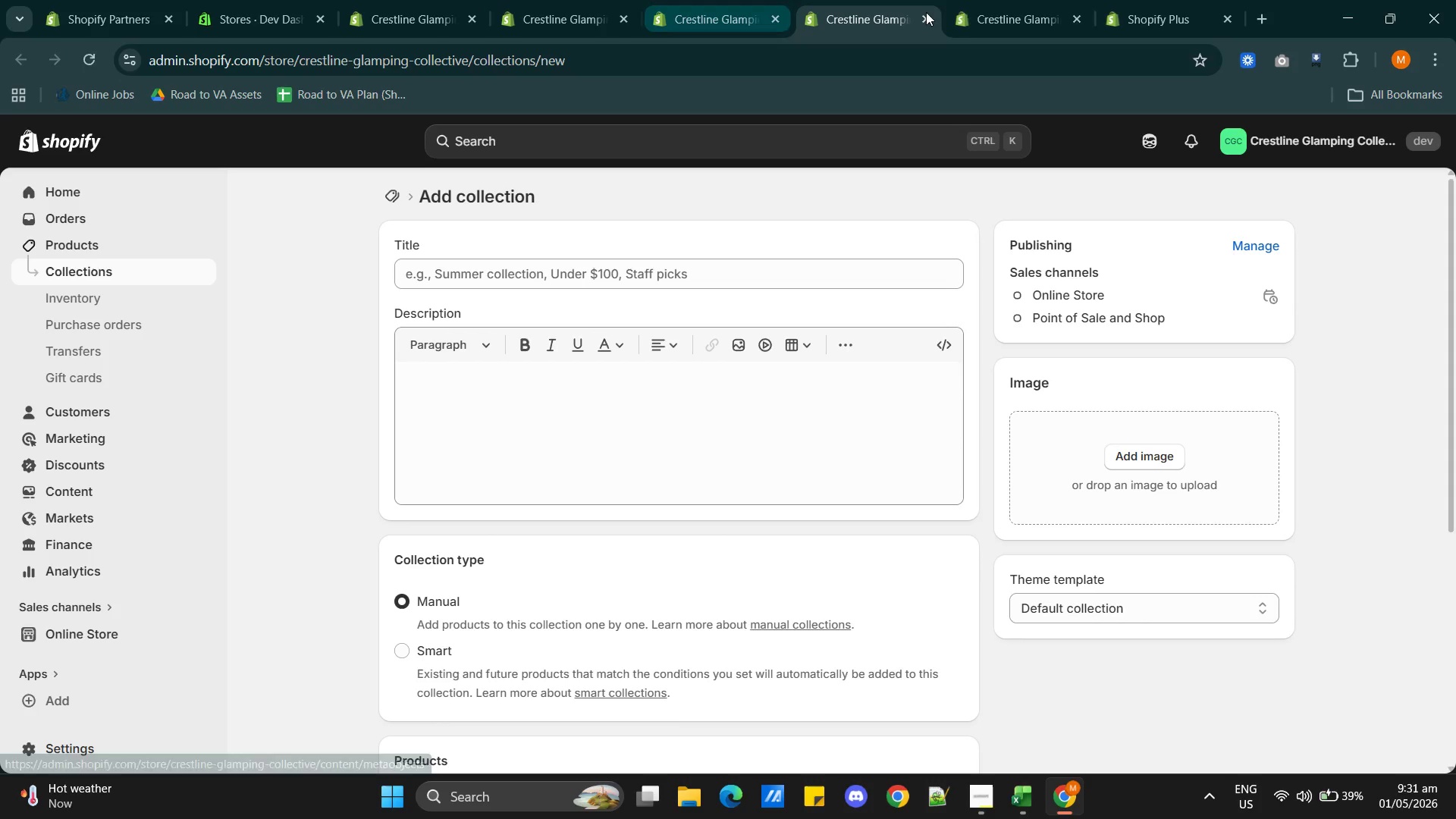 
left_click([1004, 10])
 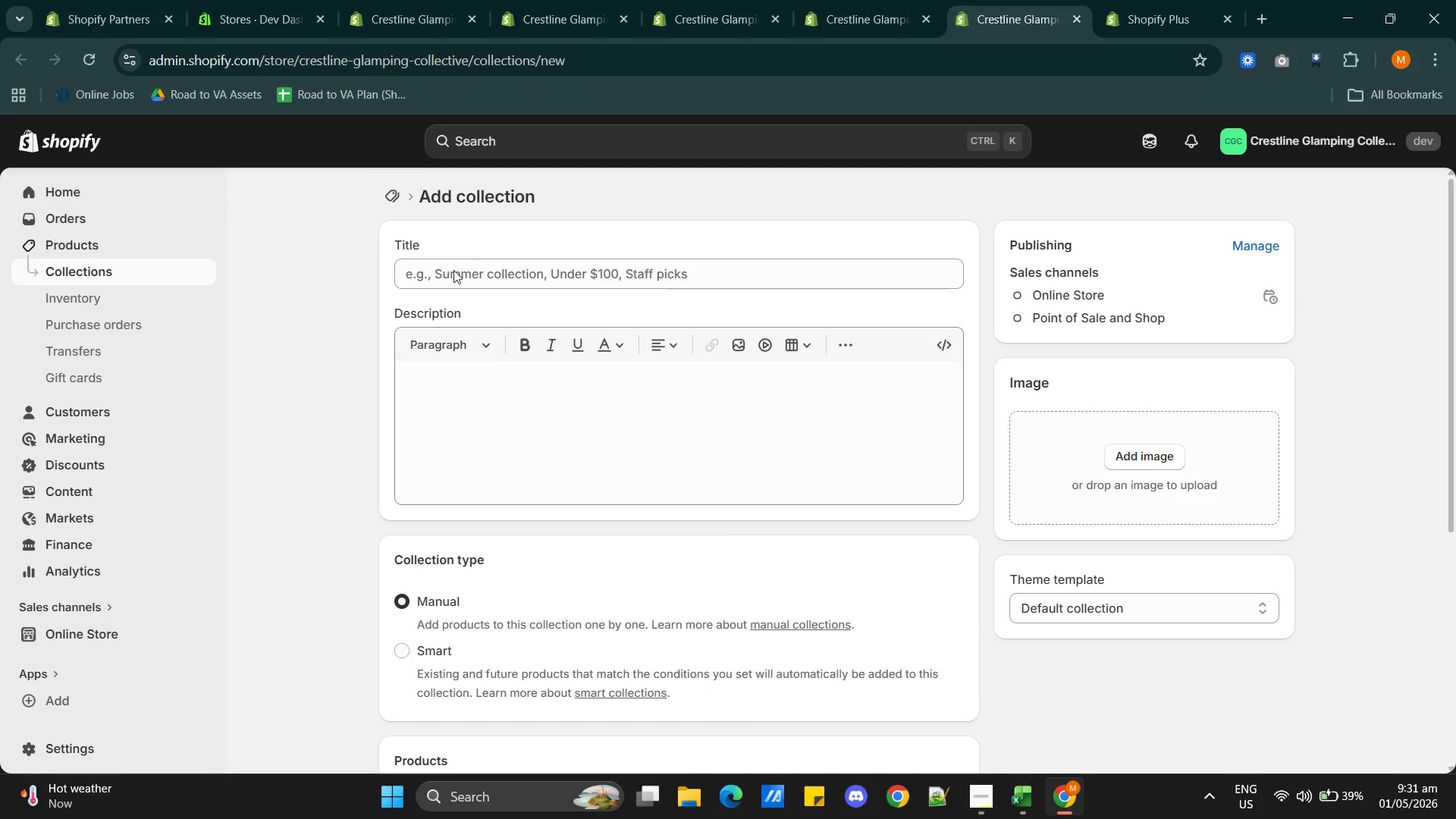 
left_click([453, 279])
 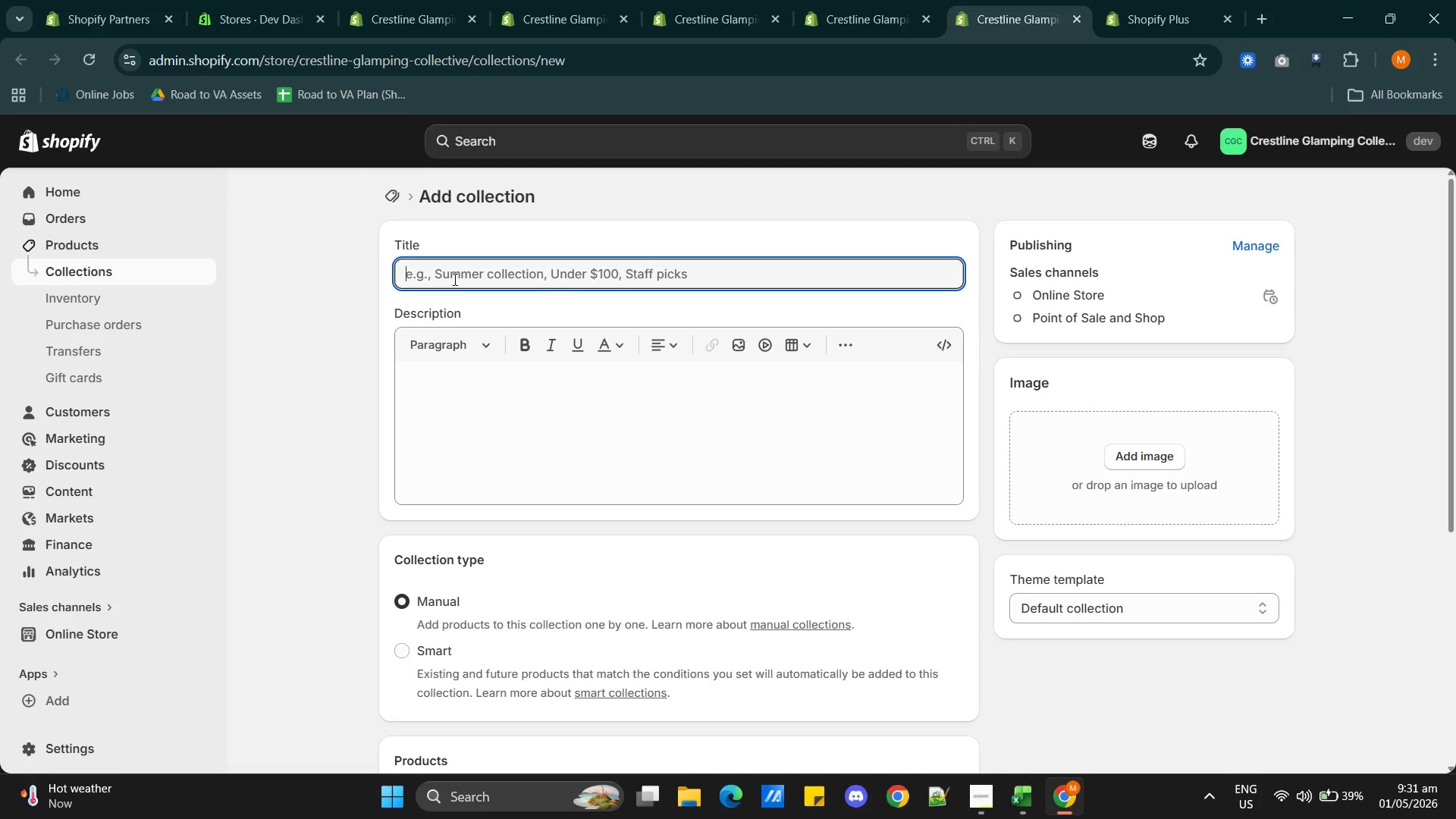 
key(Control+V)
 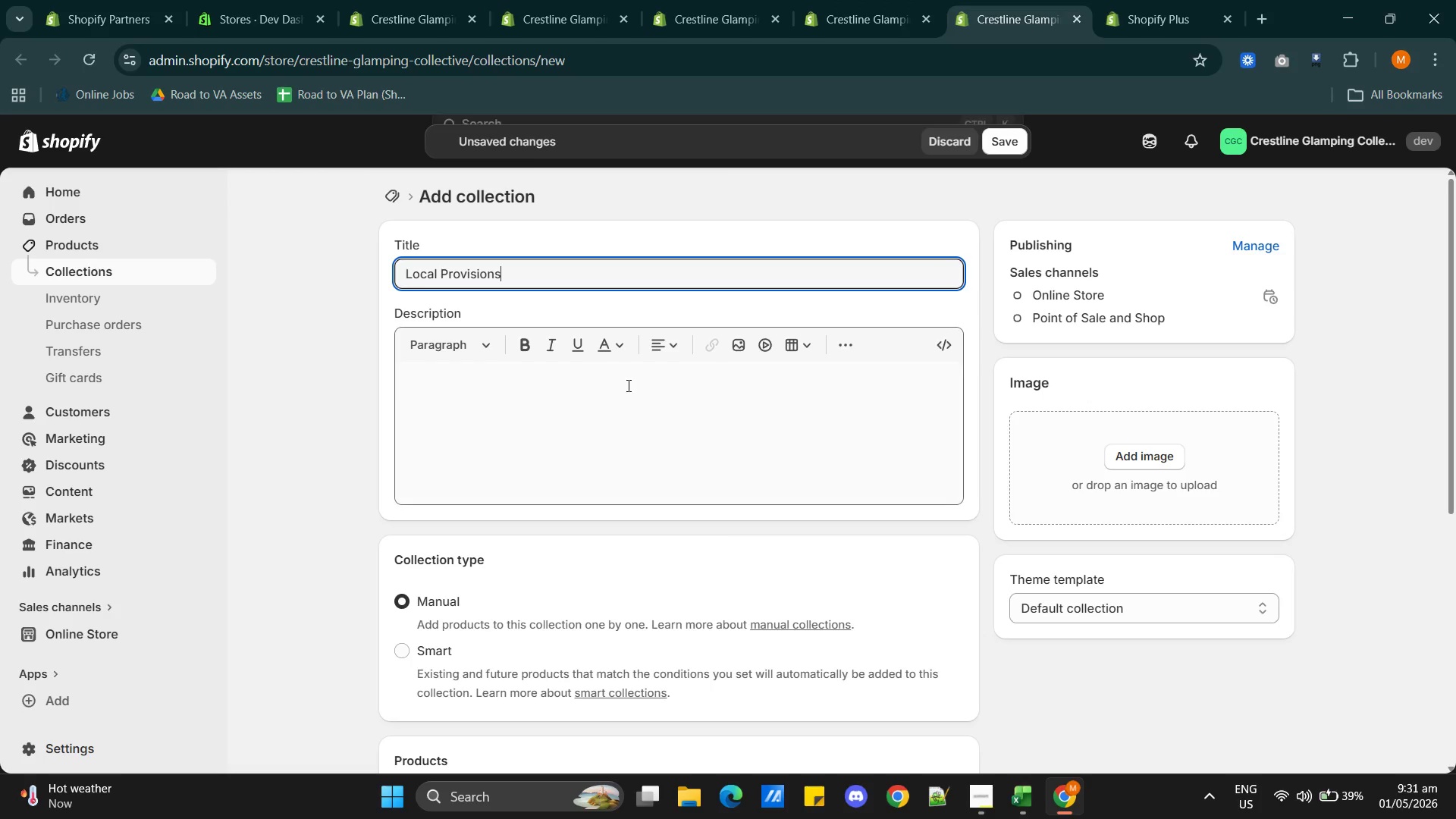 
scroll: coordinate [642, 388], scroll_direction: down, amount: 3.0
 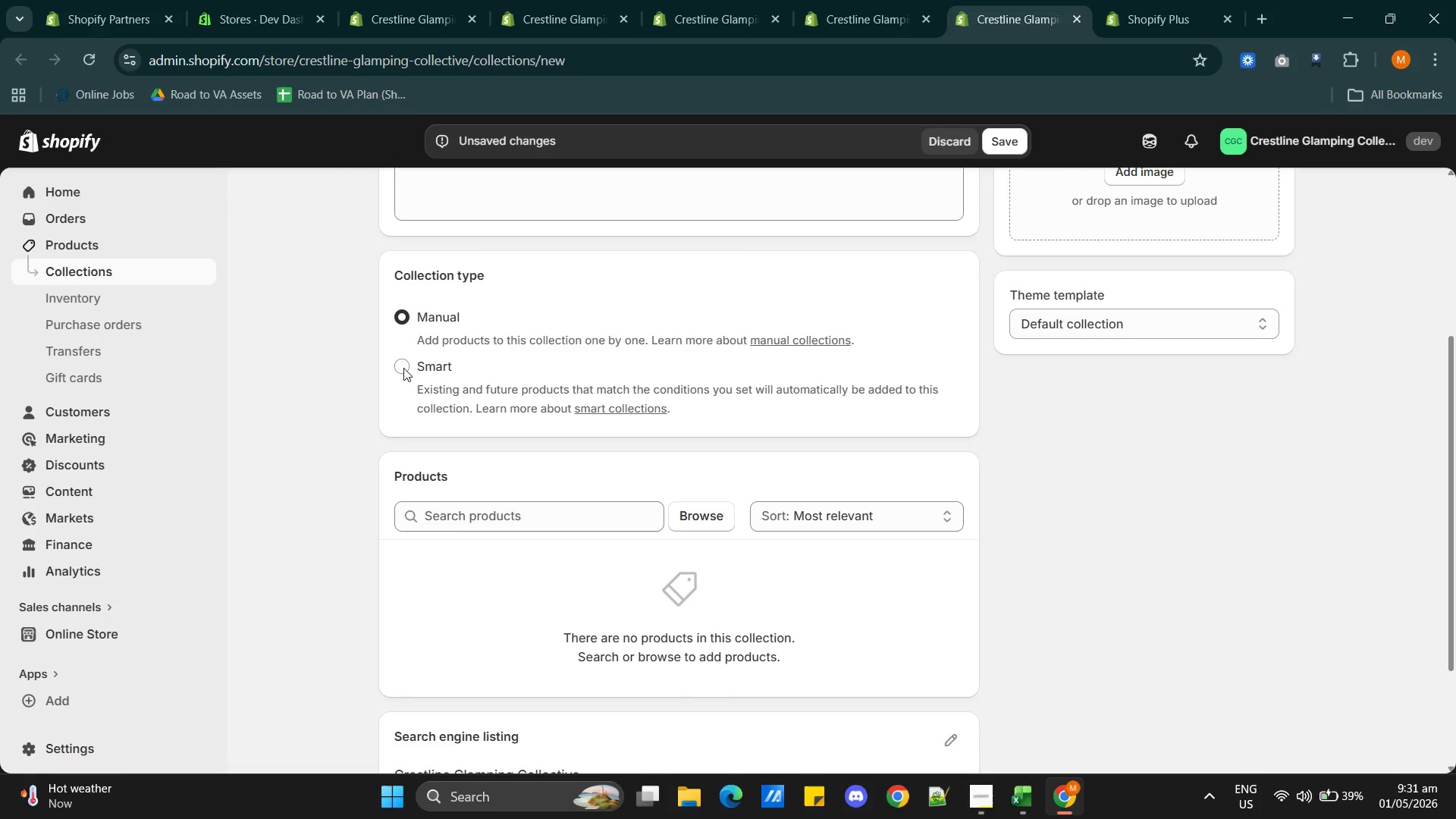 
left_click([401, 366])
 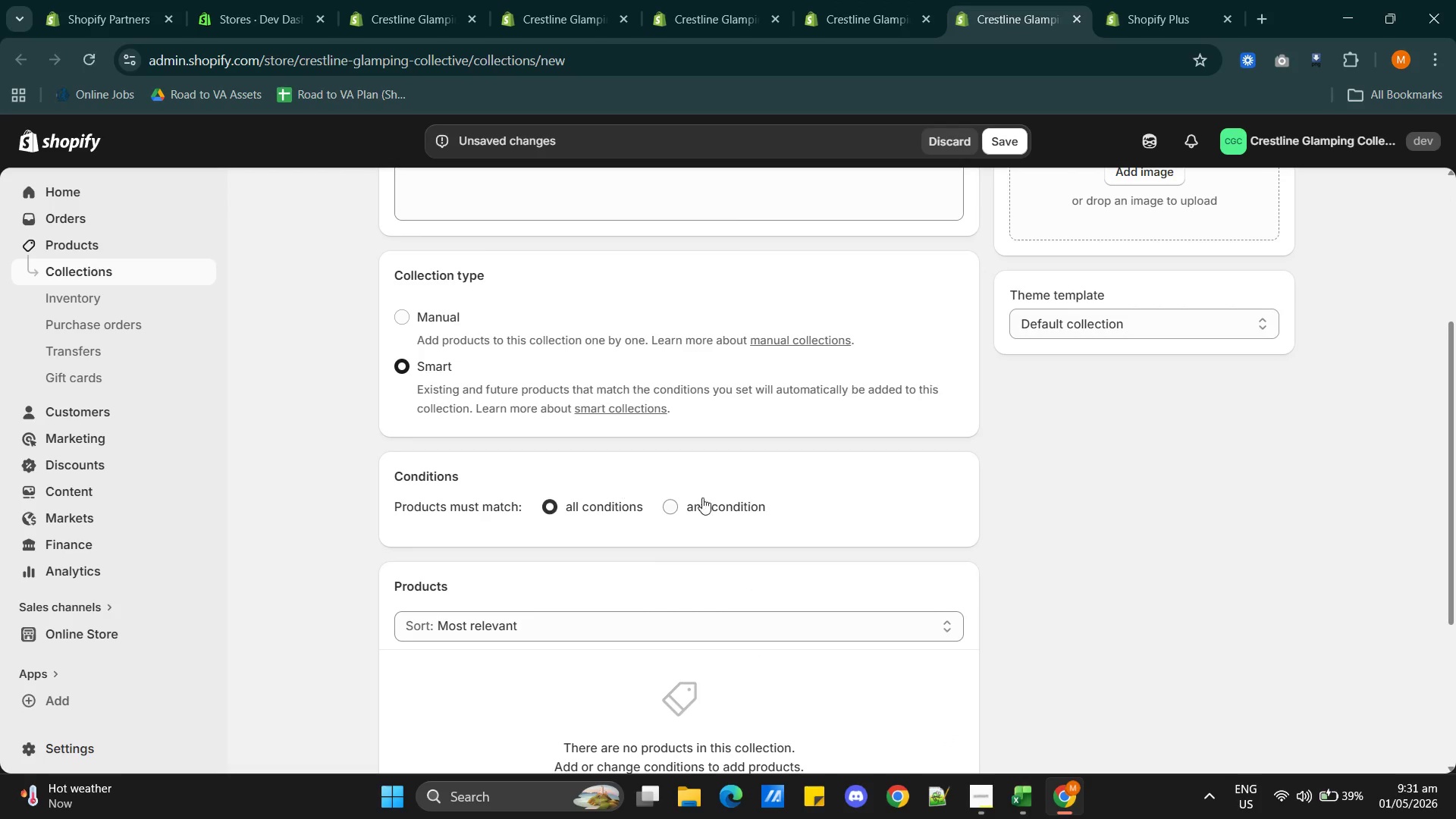 
scroll: coordinate [753, 511], scroll_direction: down, amount: 2.0
 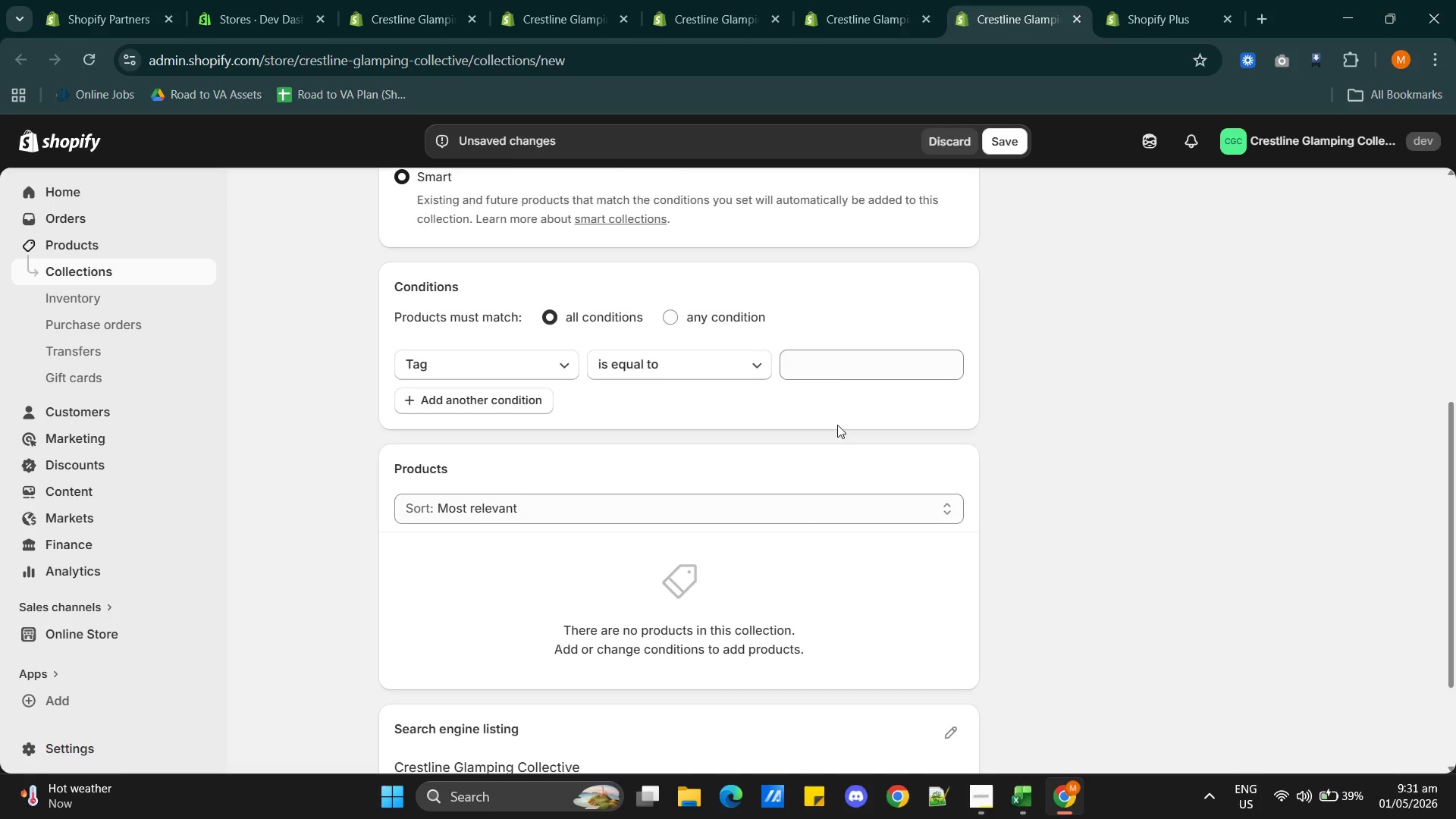 
left_click([825, 360])
 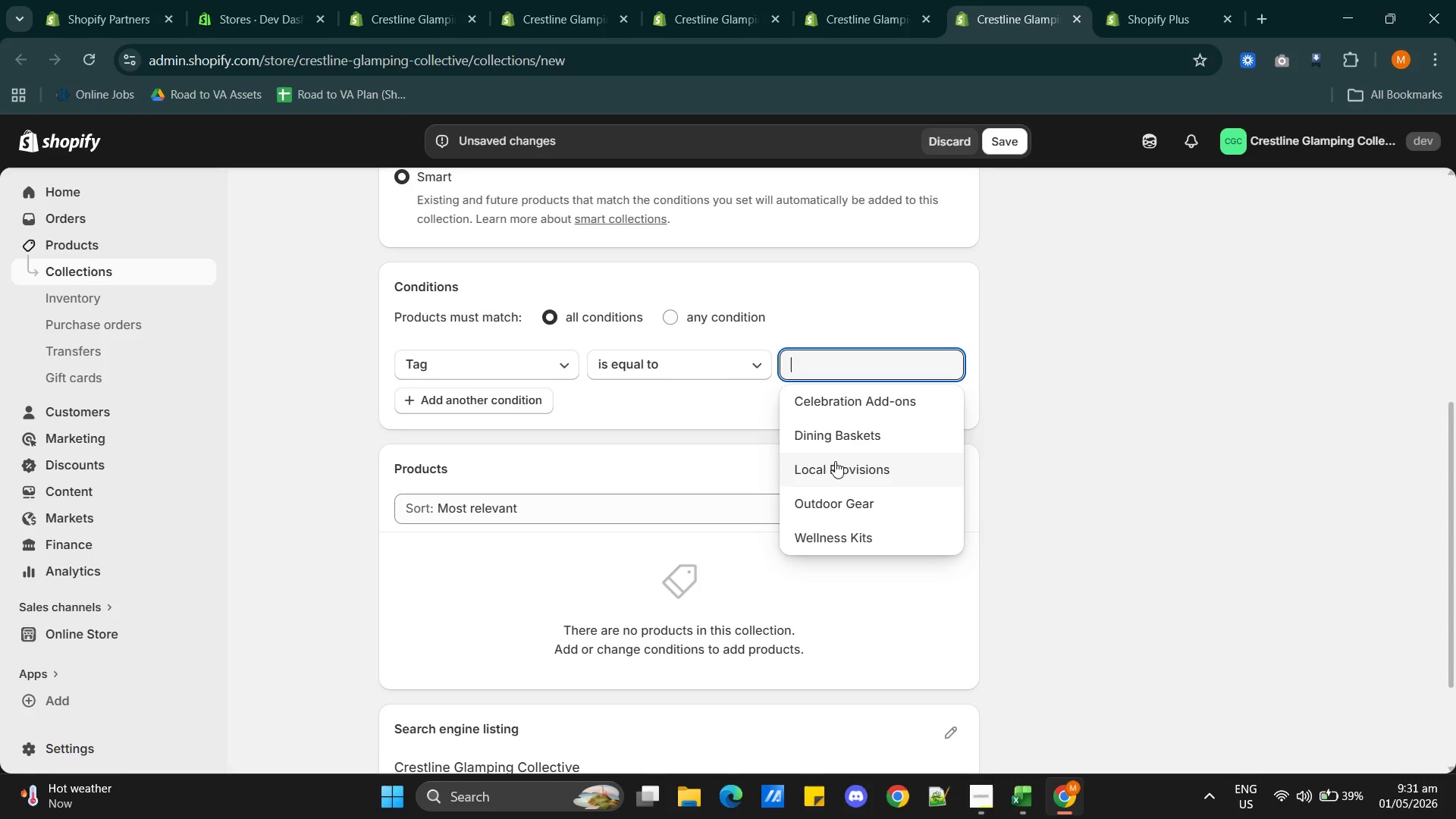 
left_click([836, 468])
 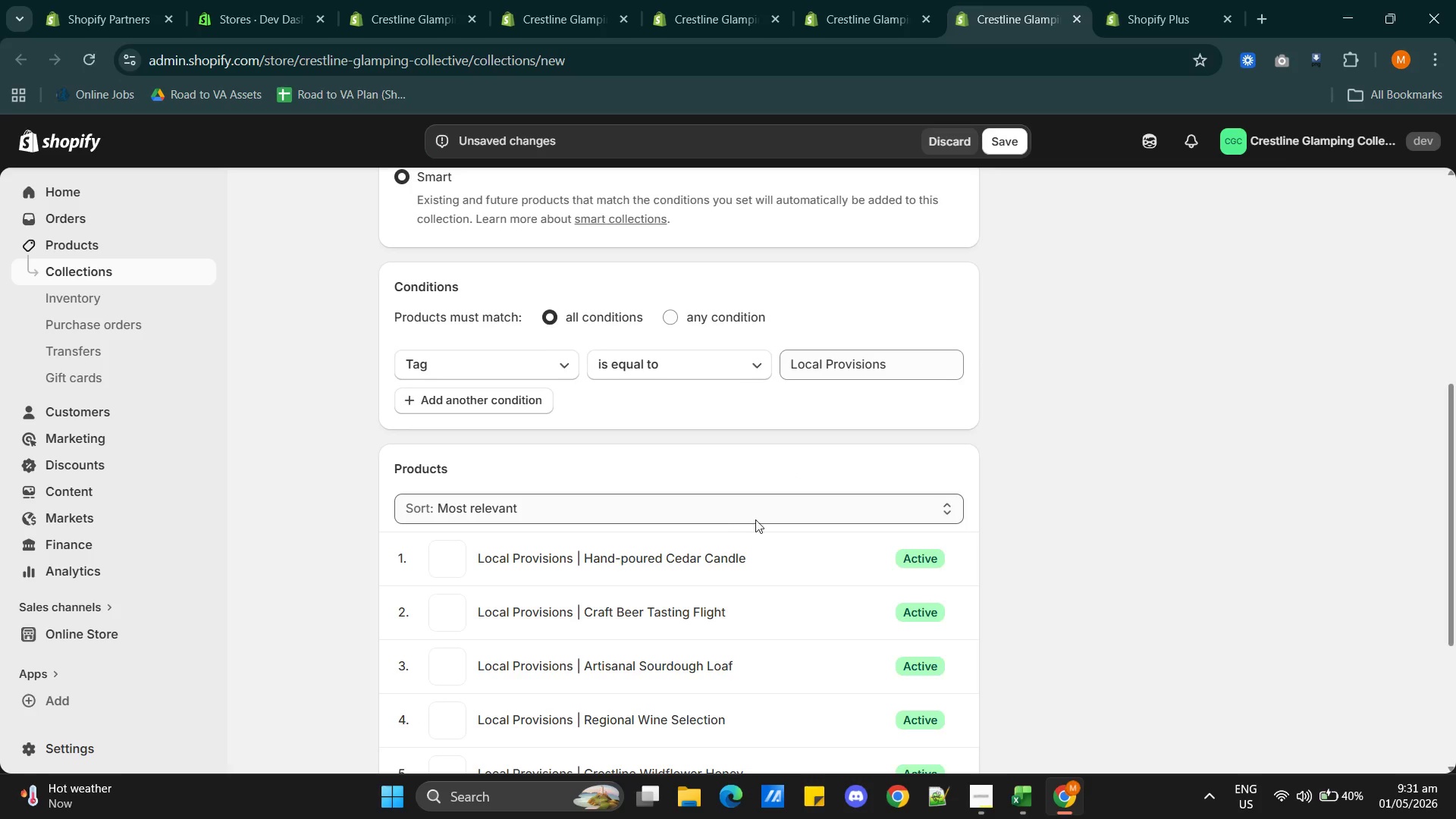 
scroll: coordinate [817, 532], scroll_direction: down, amount: 4.0
 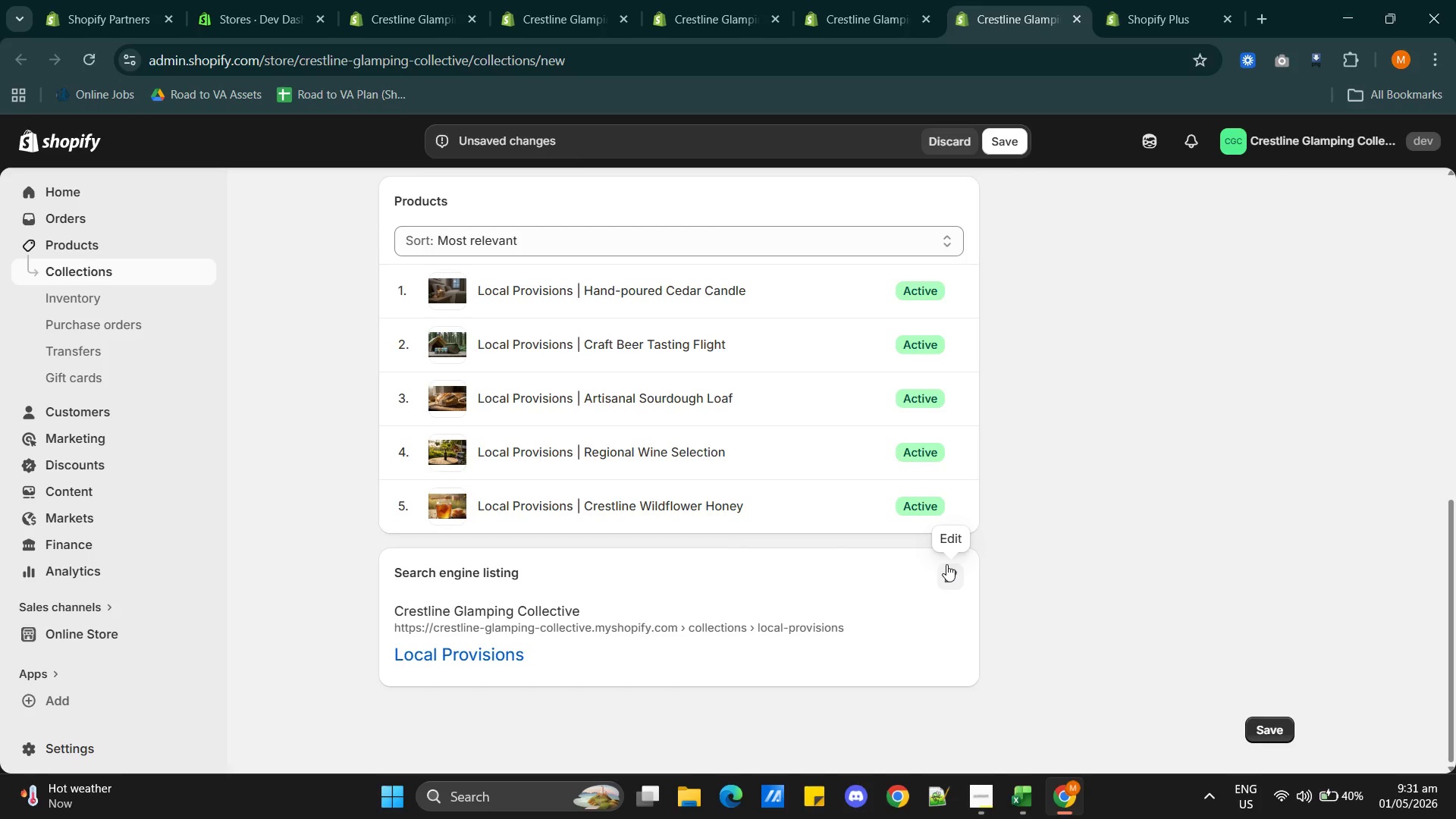 
scroll: coordinate [945, 558], scroll_direction: up, amount: 7.0
 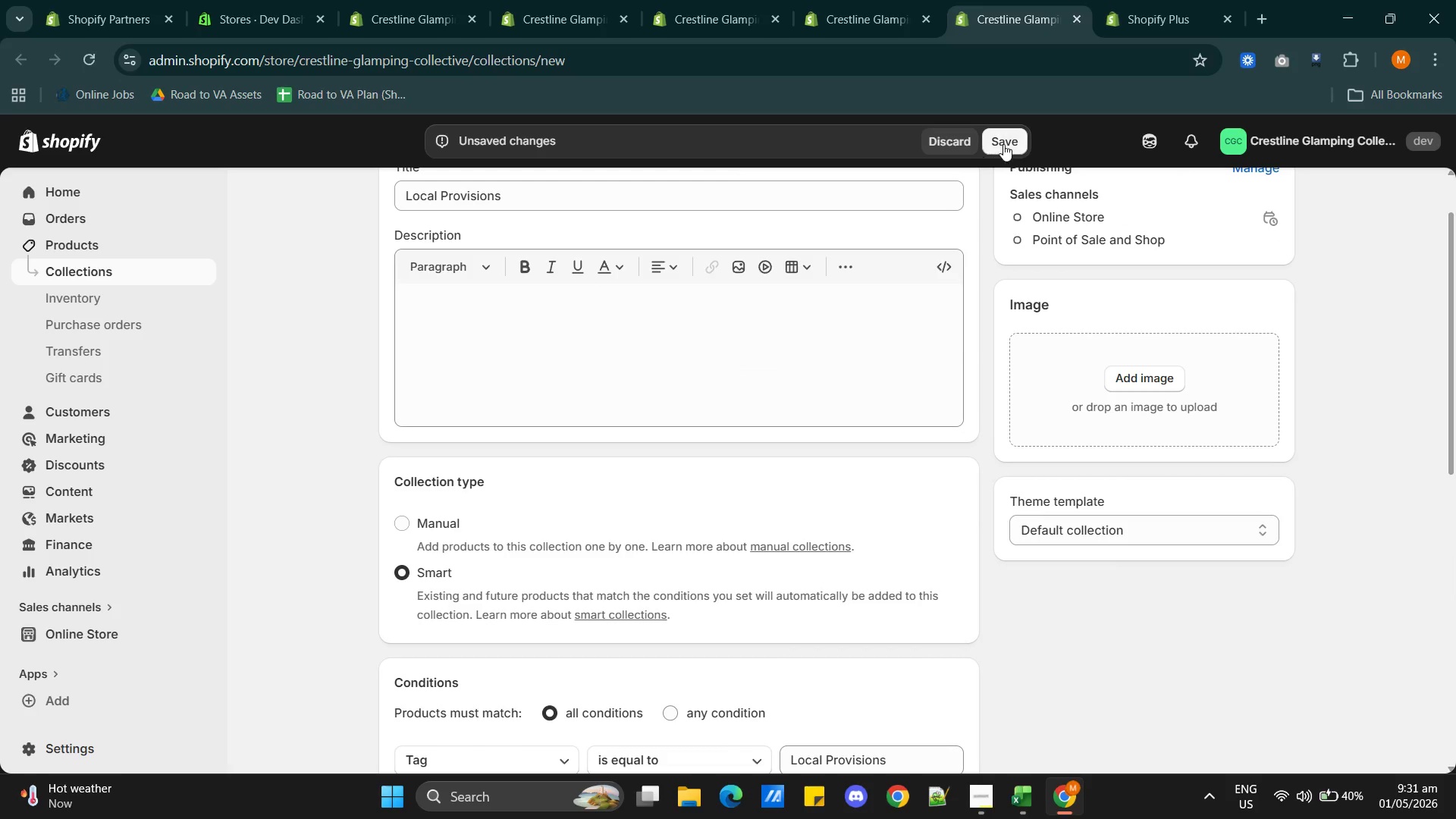 
left_click([1004, 143])
 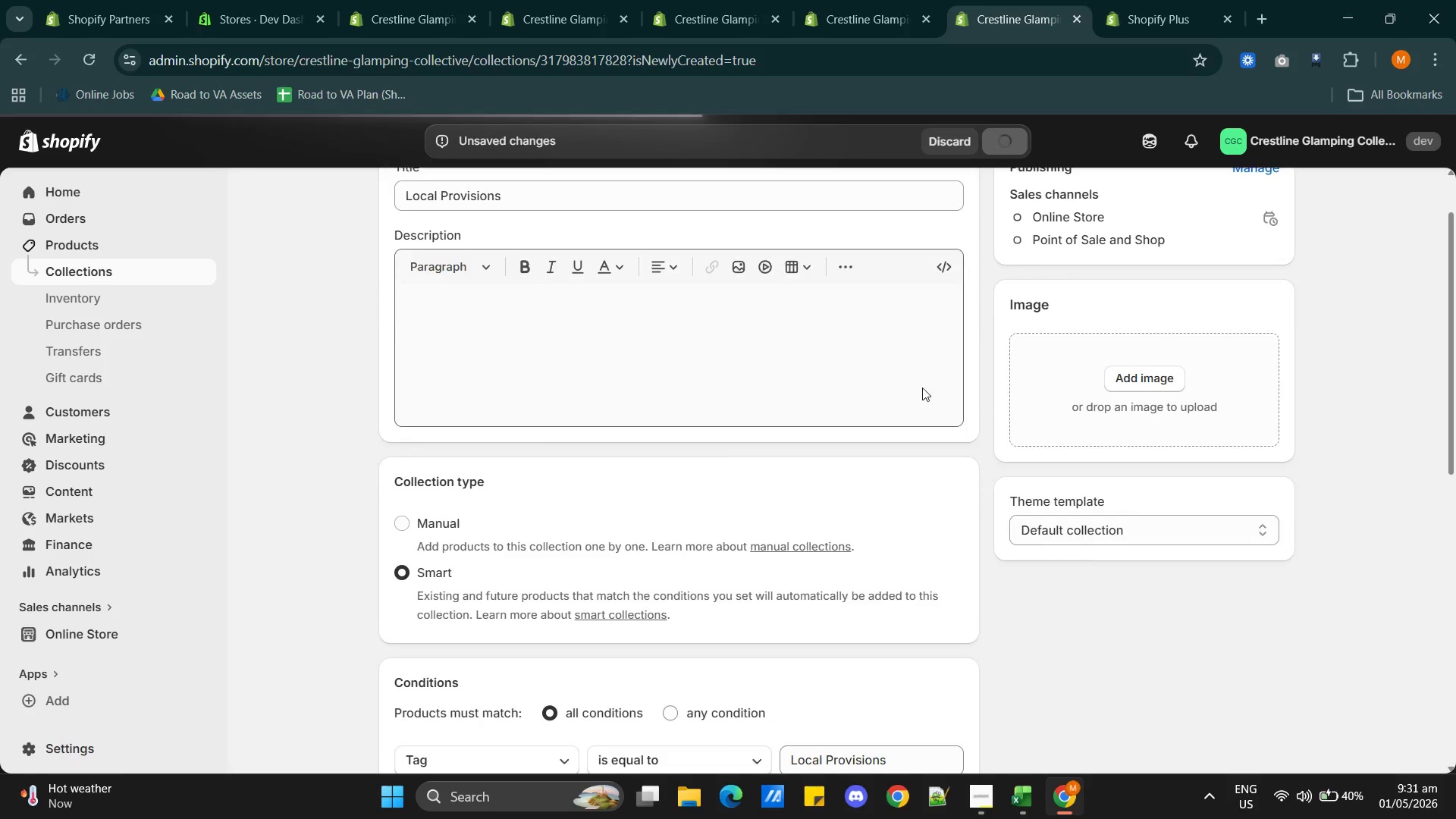 
wait(5.28)
 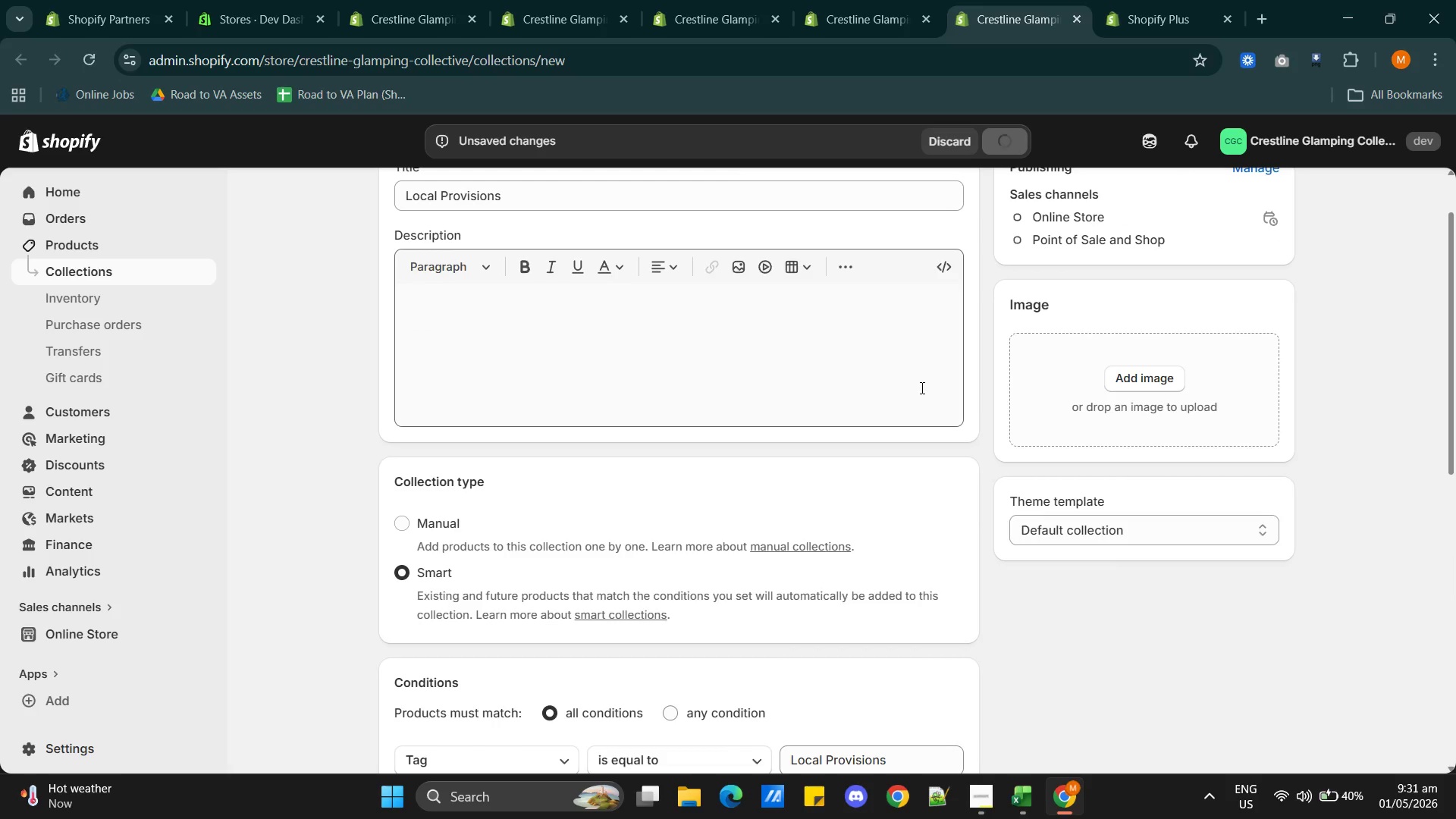 
left_click([857, 22])
 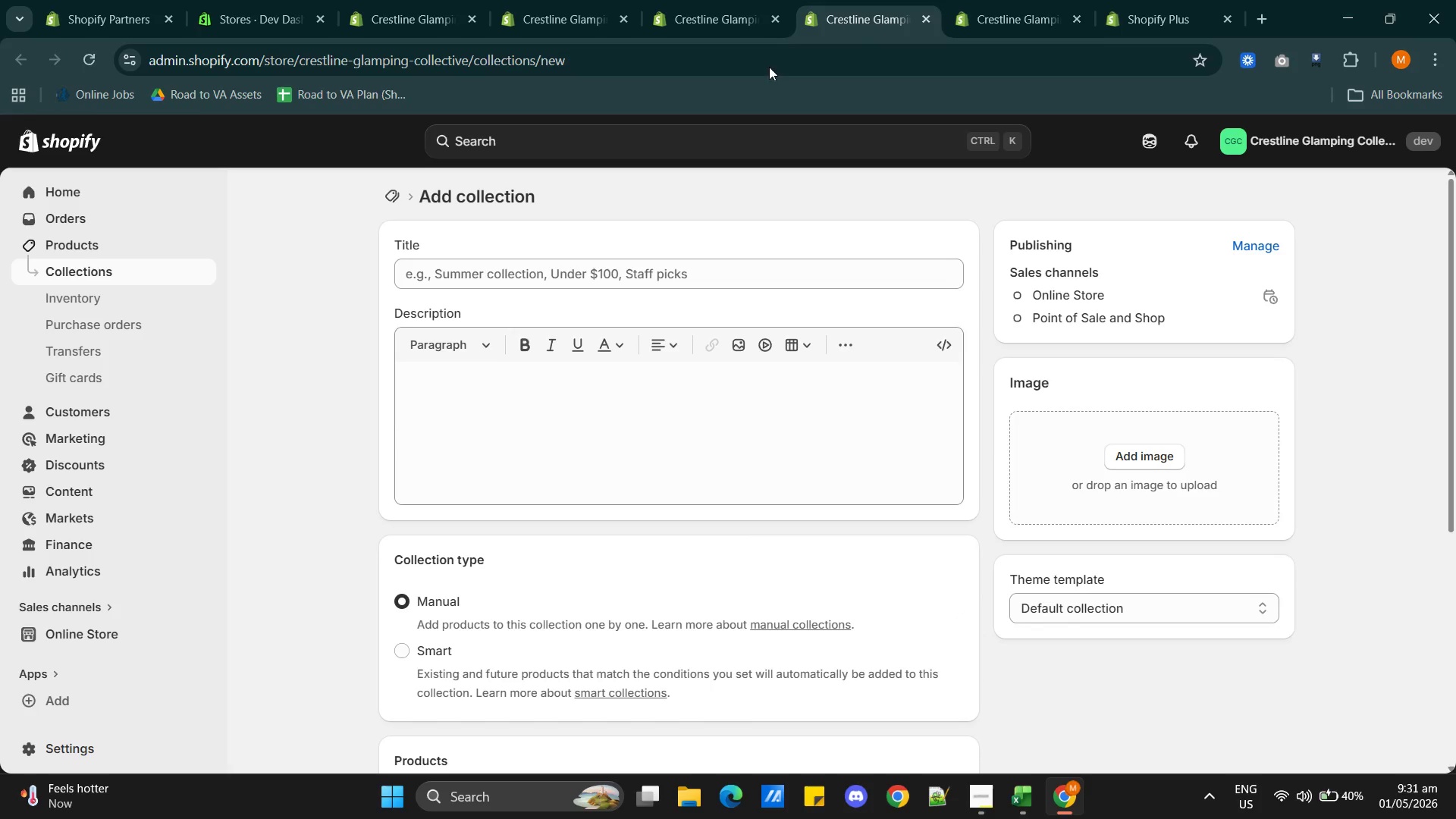 
left_click([983, 15])
 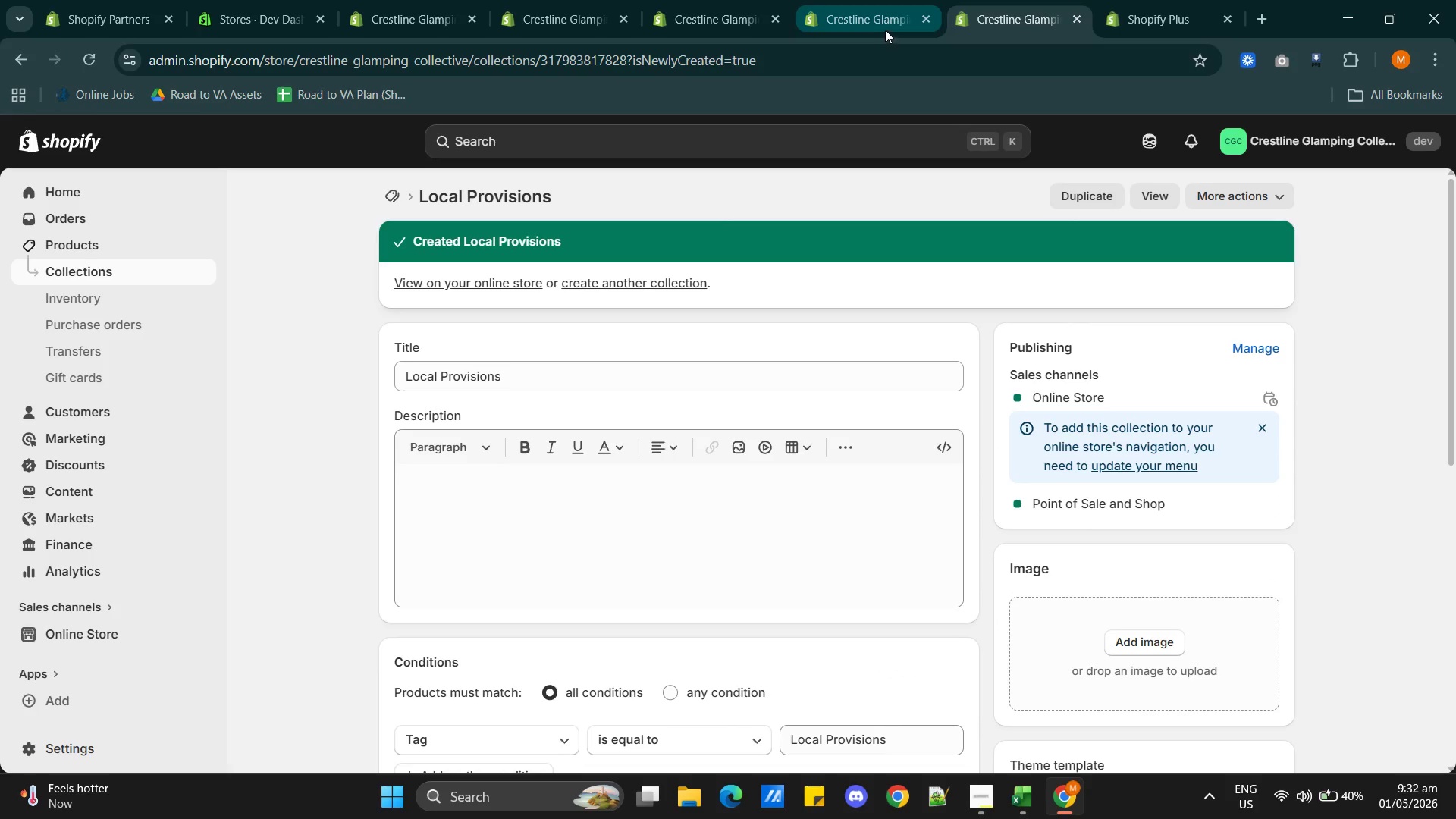 
left_click([877, 5])
 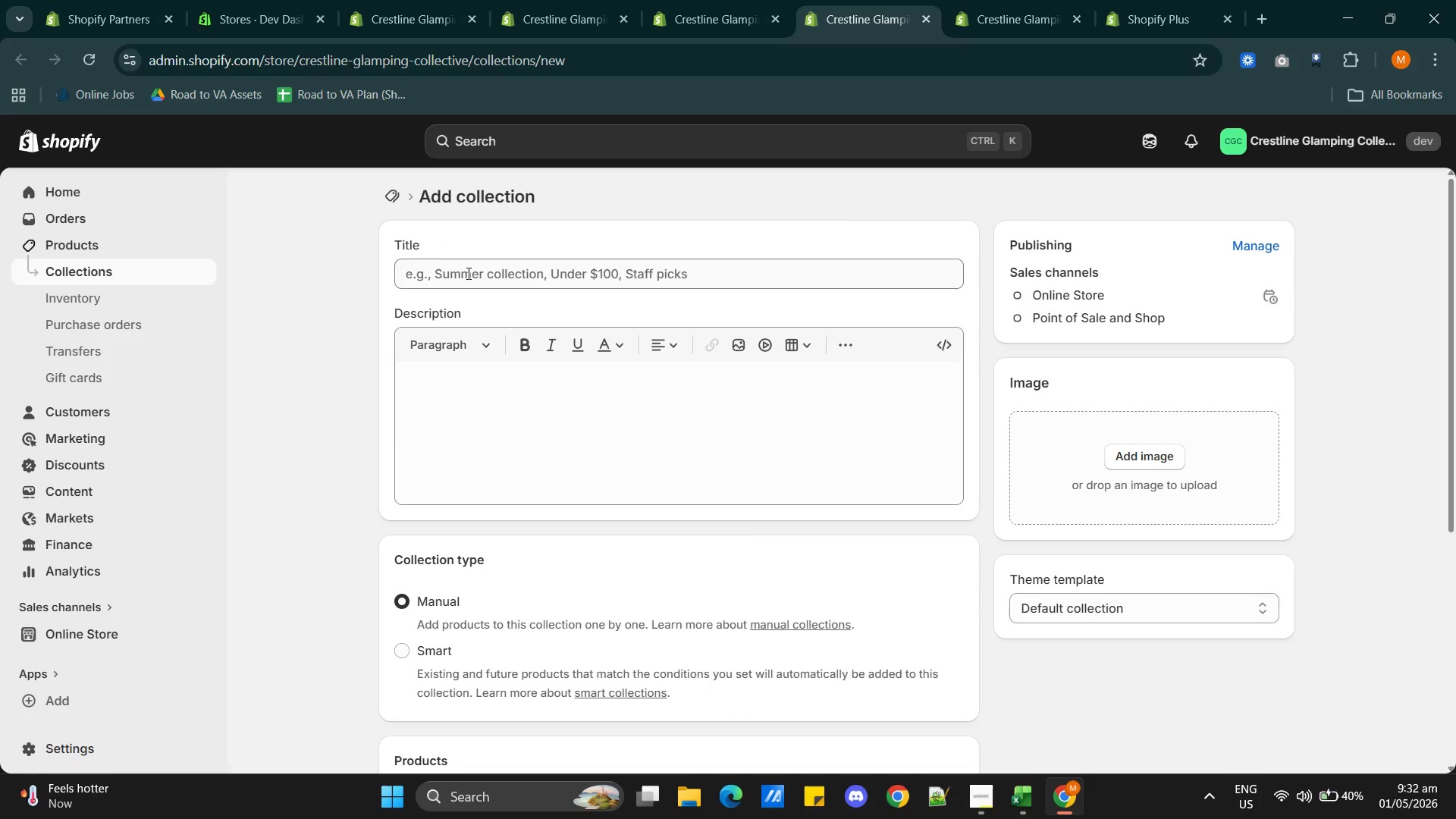 
left_click([467, 272])
 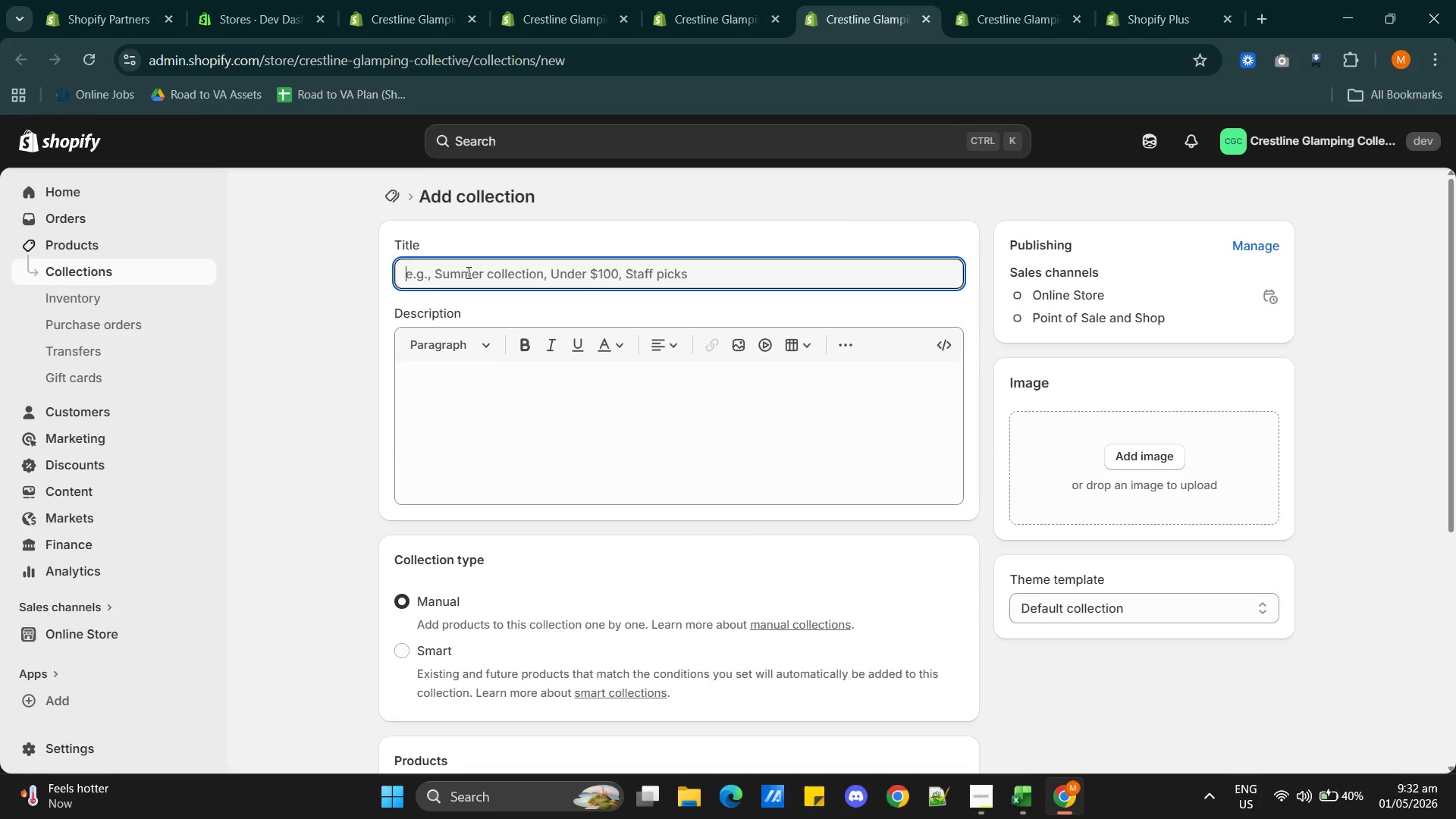 
key(Alt+AltLeft)
 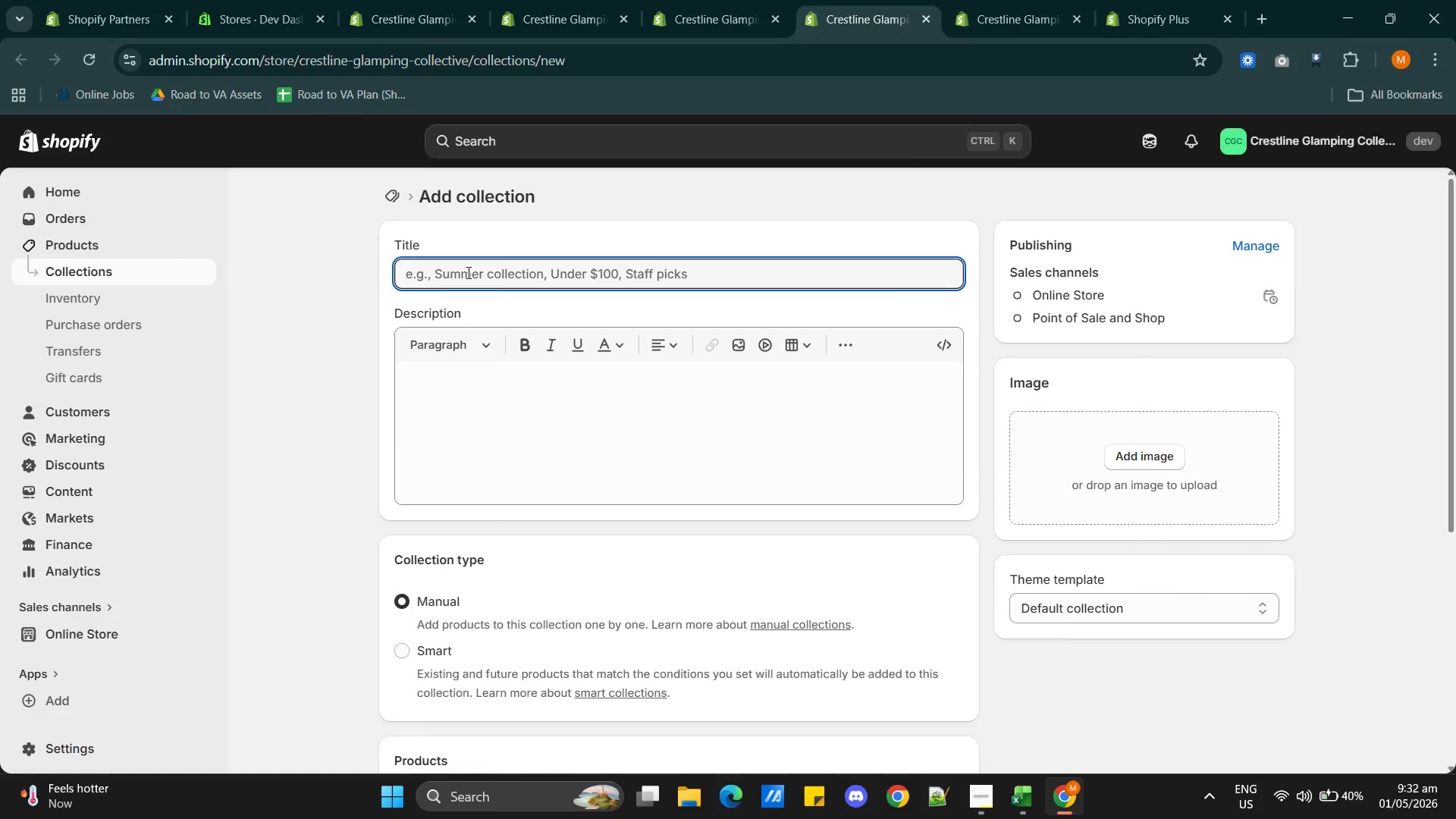 
key(Alt+Tab)
 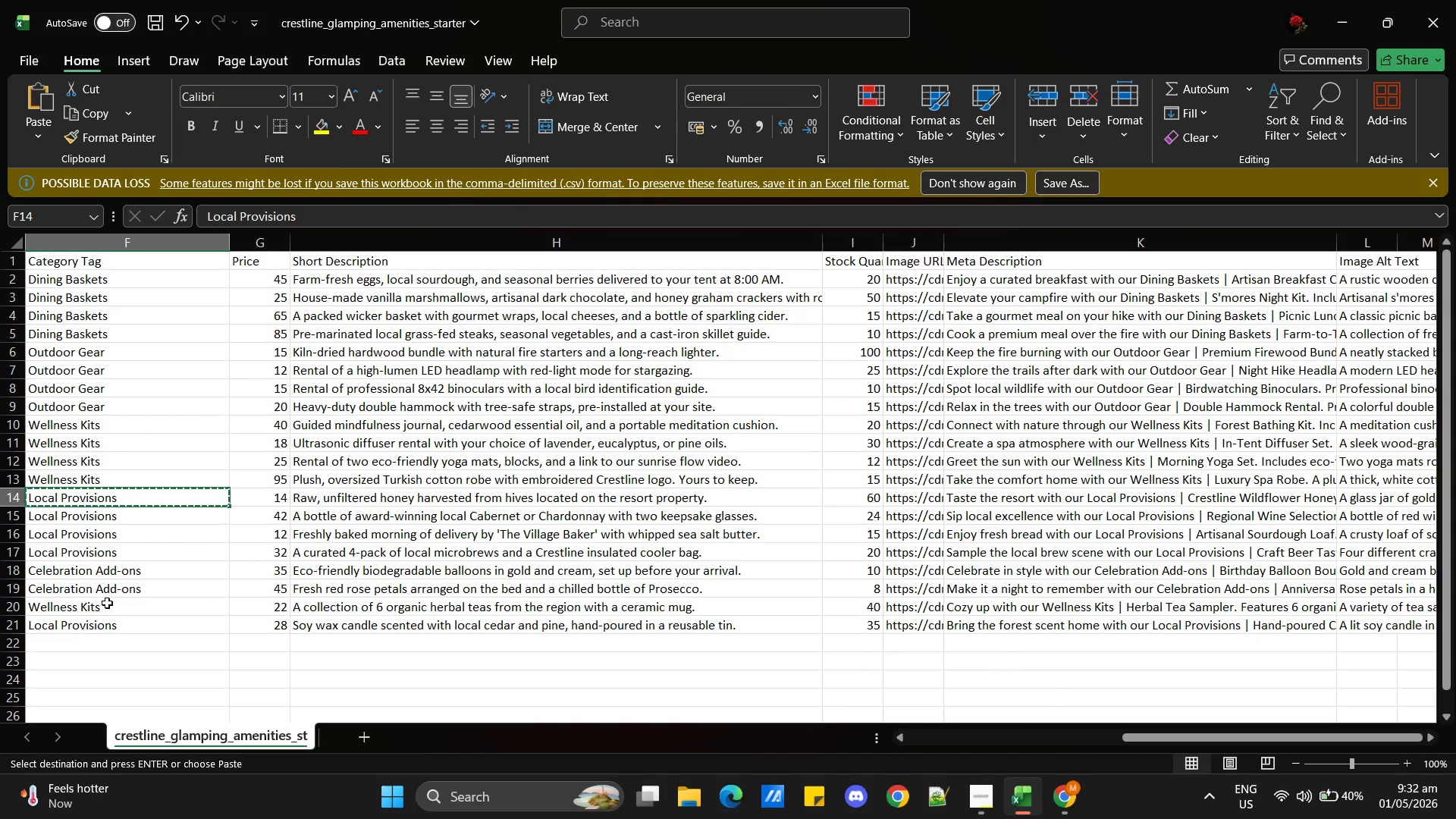 
left_click([100, 593])
 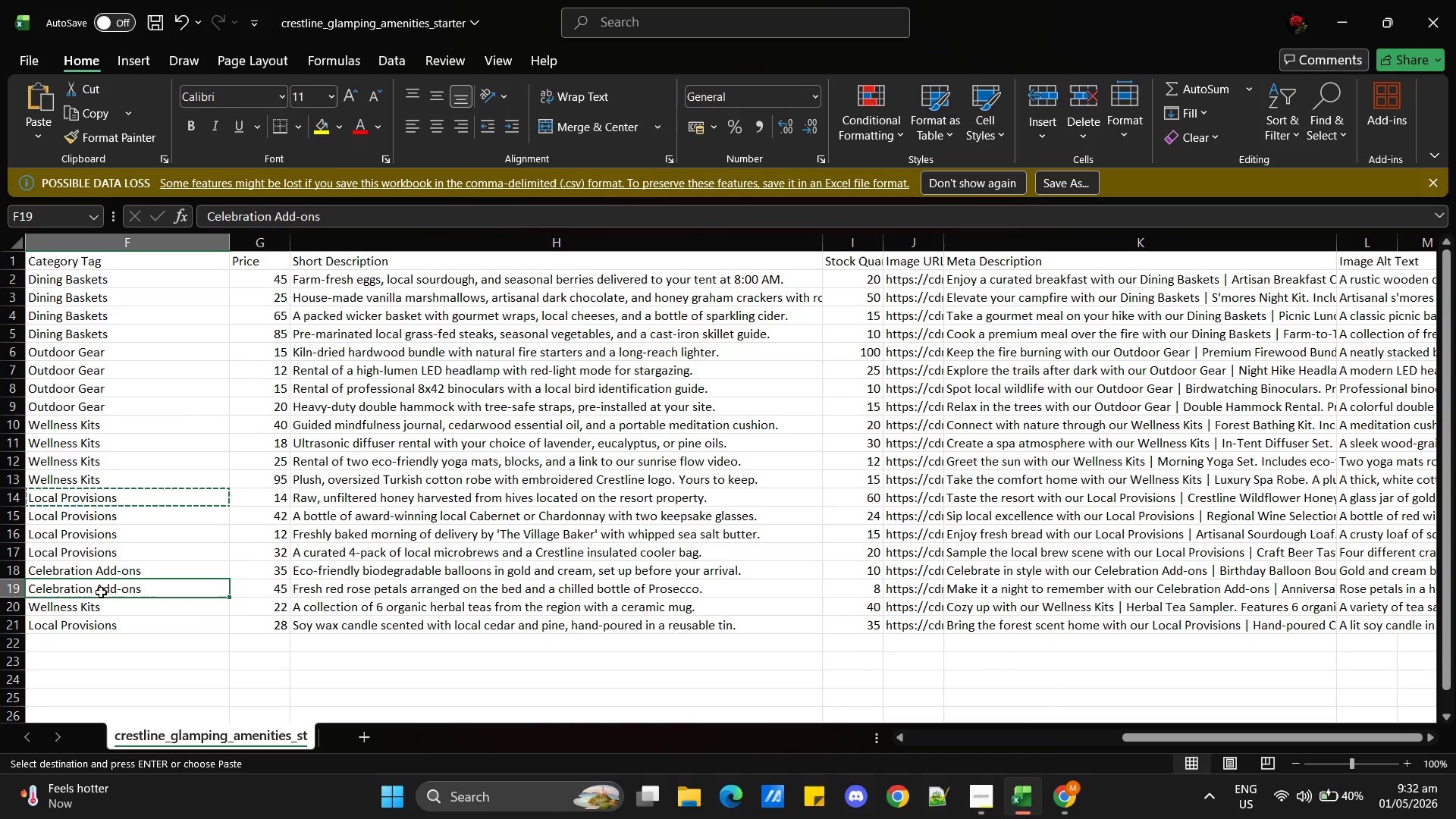 
key(Control+C)
 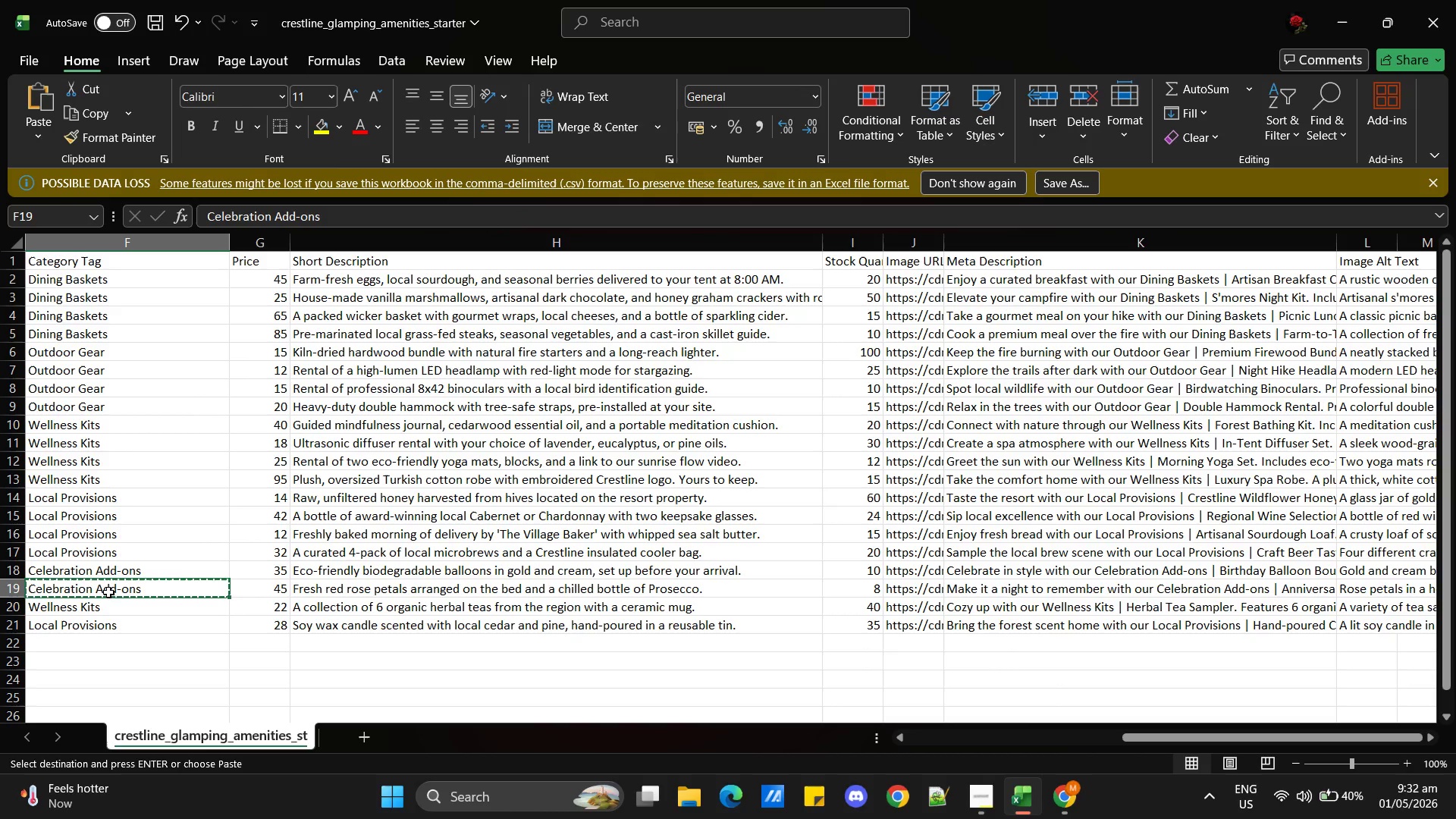 
key(Alt+AltLeft)
 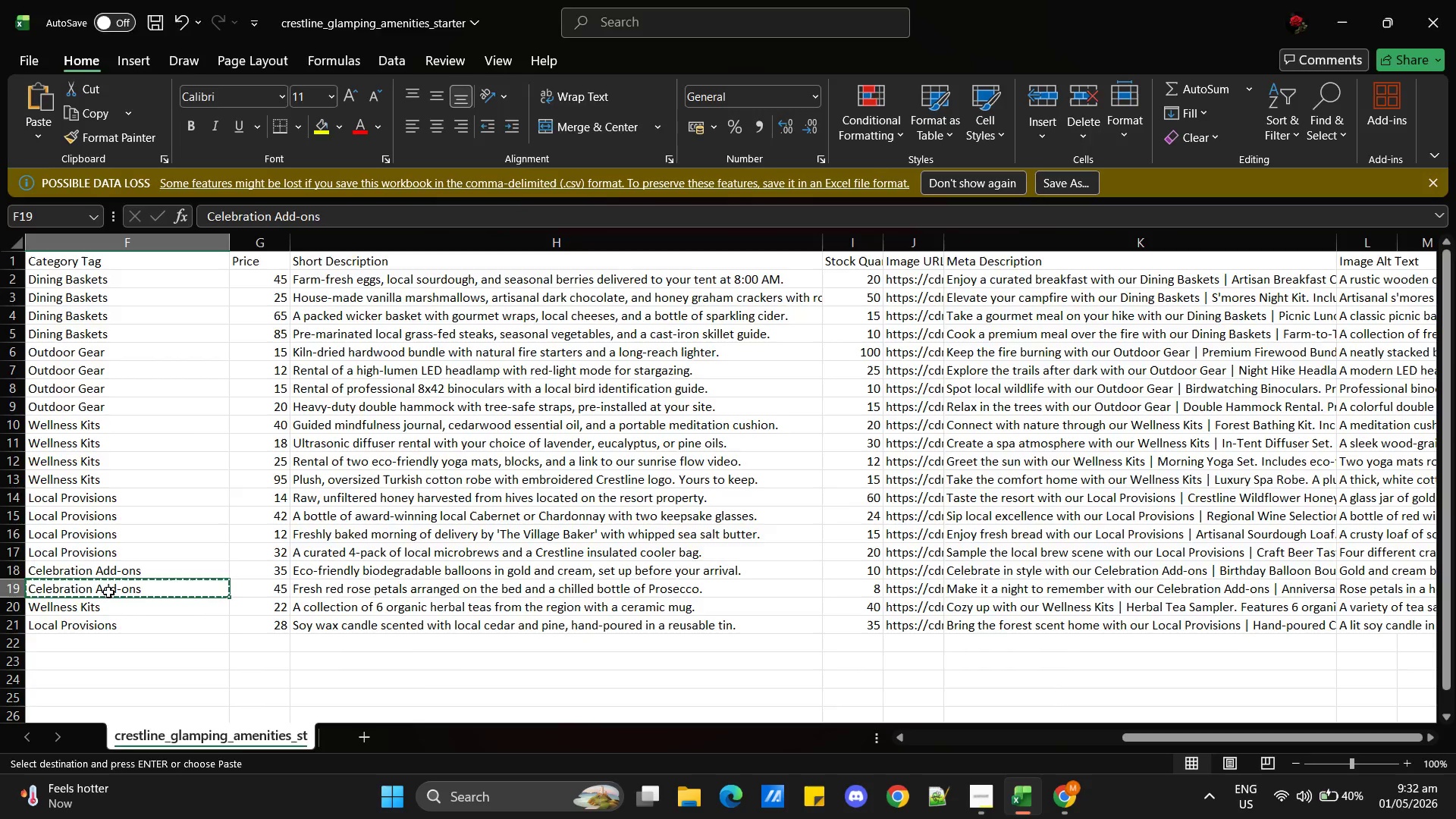 
key(Alt+Tab)
 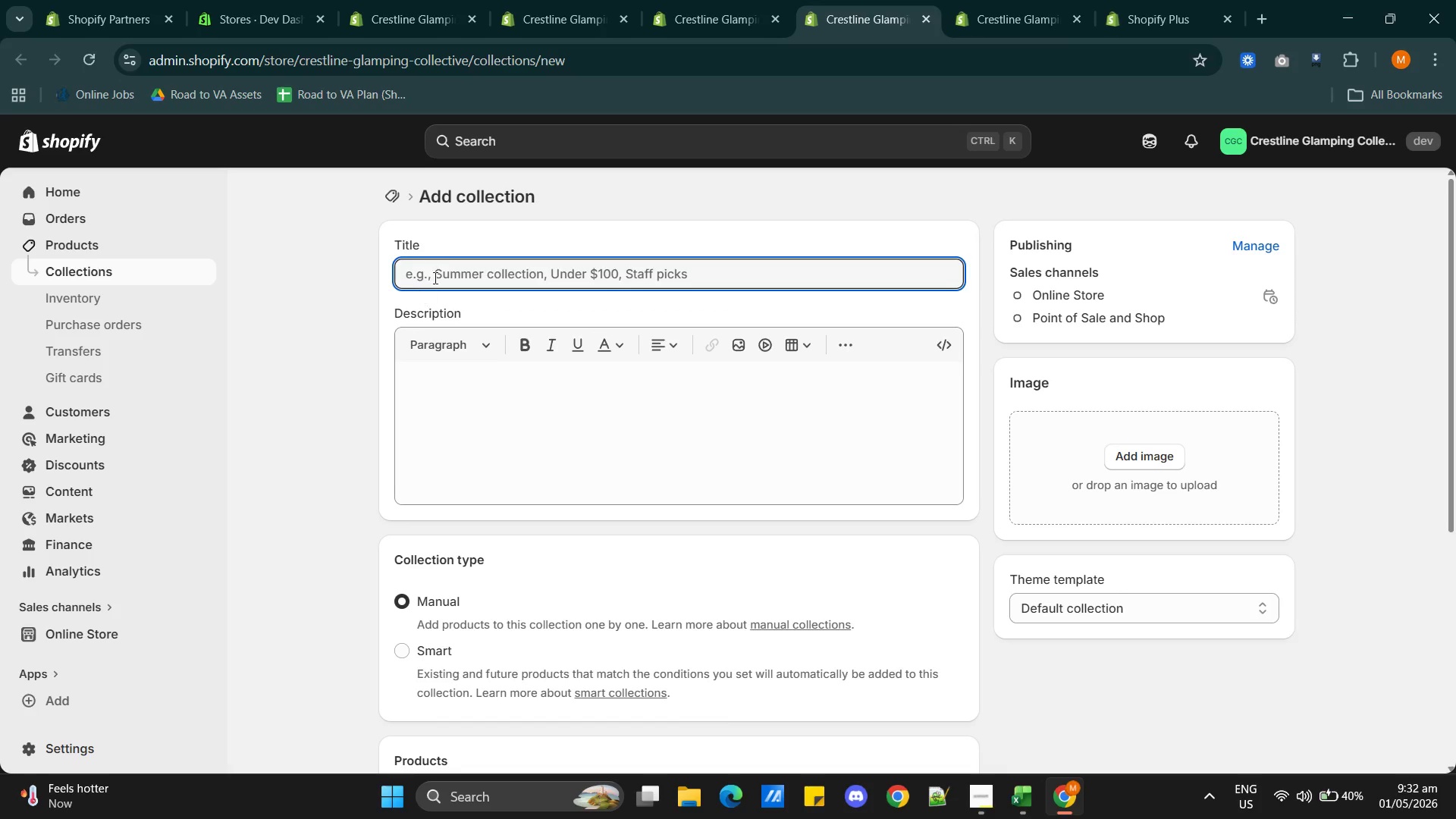 
left_click([450, 268])
 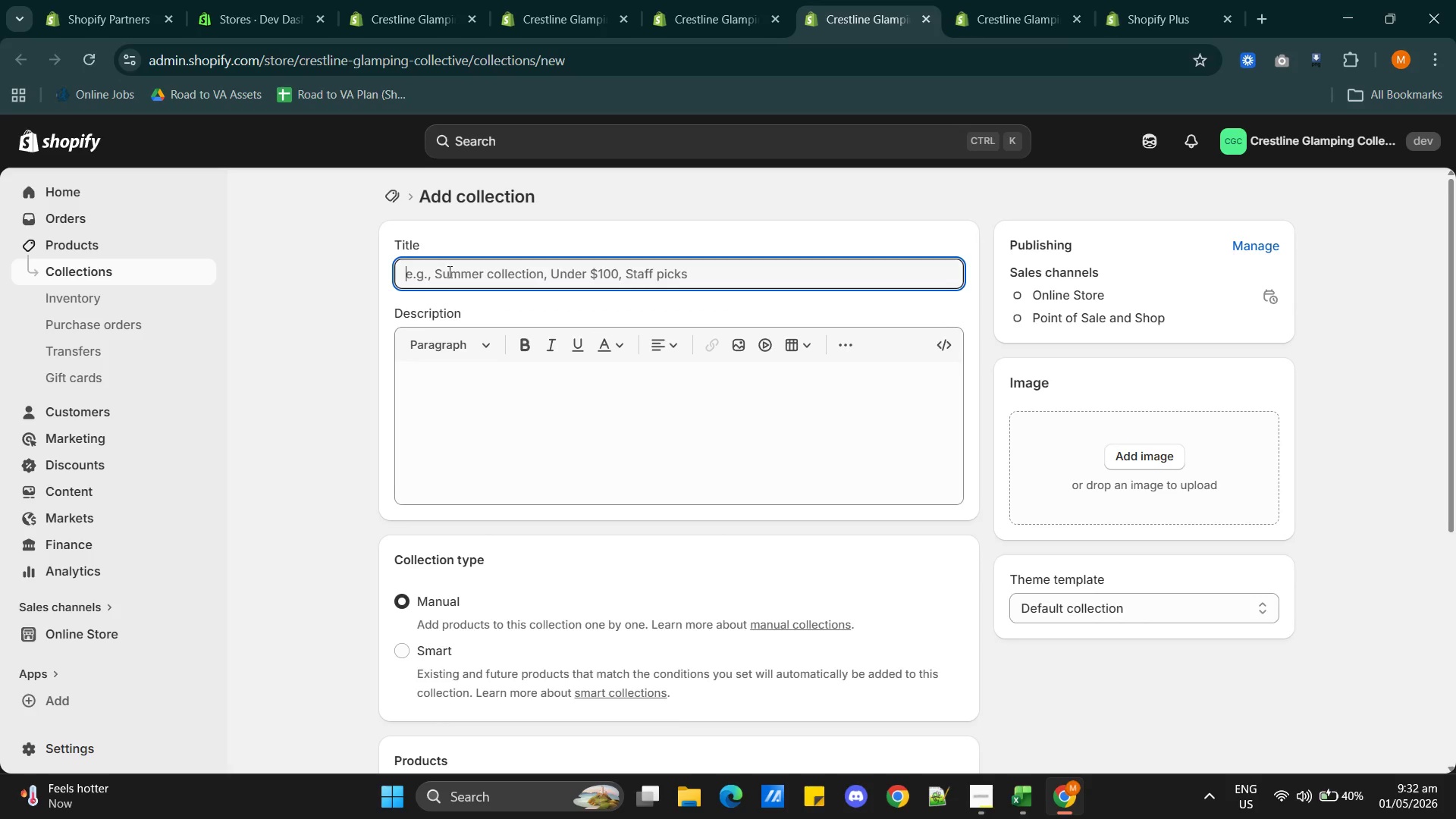 
key(Control+V)
 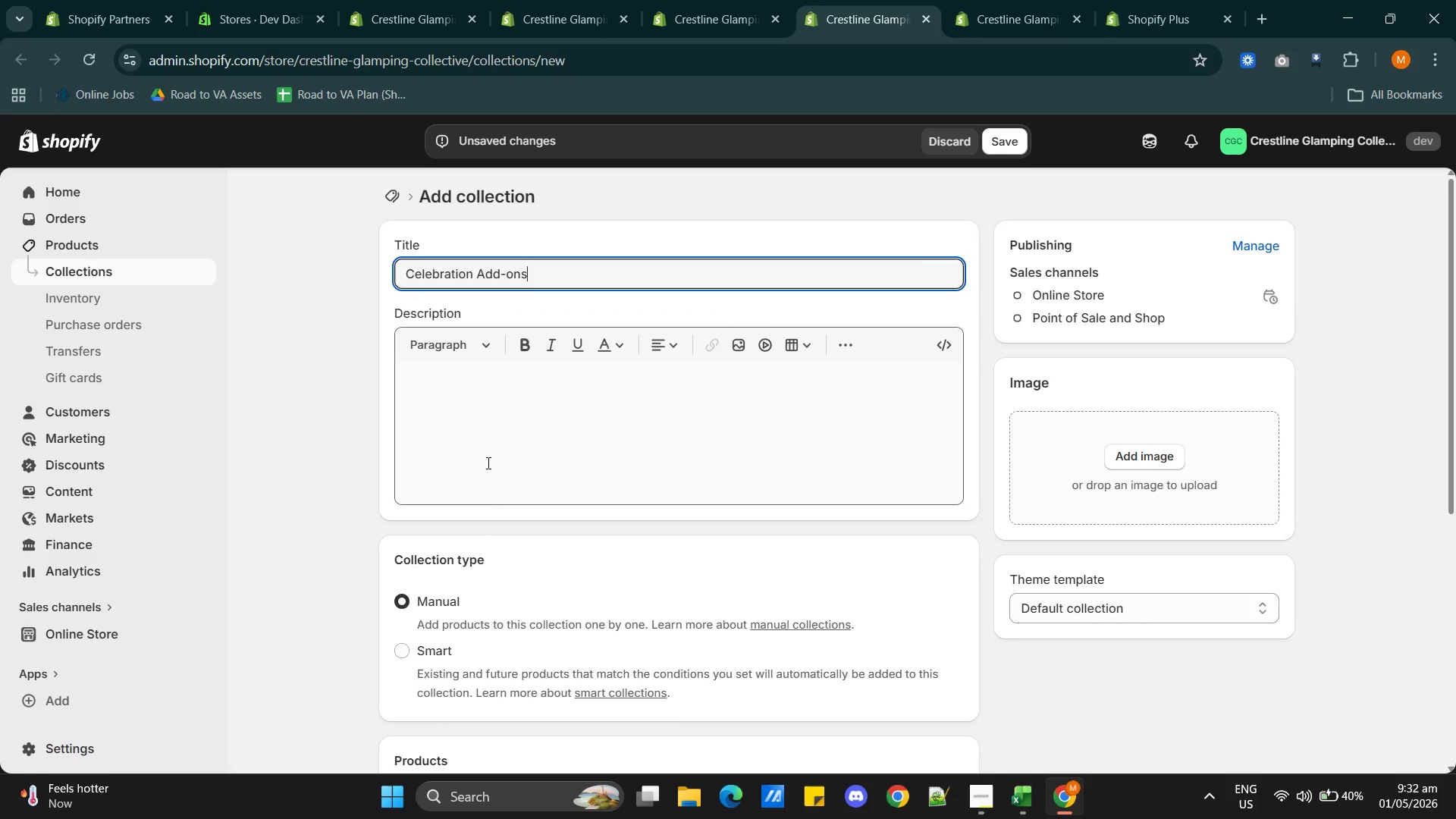 
scroll: coordinate [500, 508], scroll_direction: down, amount: 2.0
 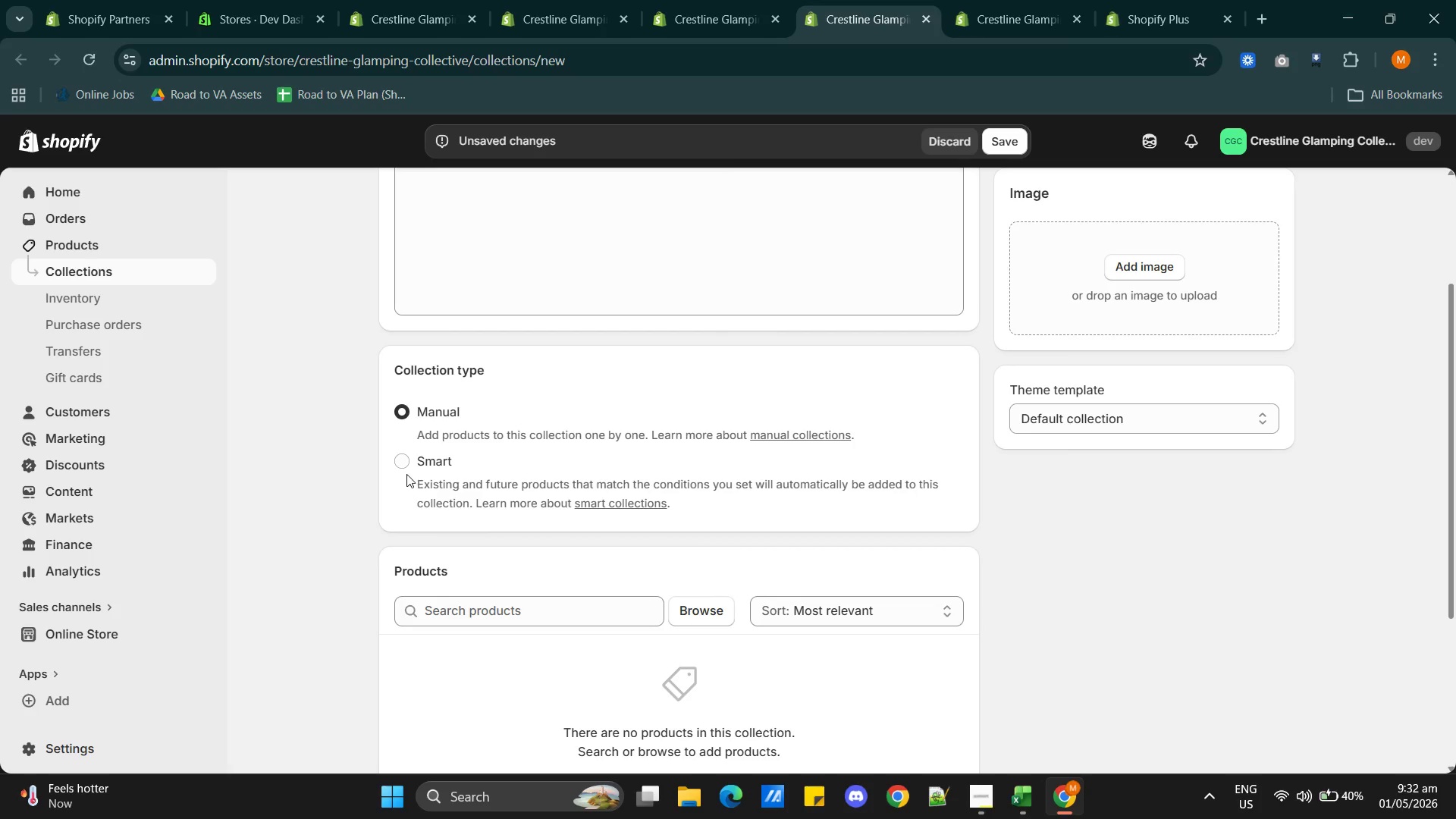 
left_click([404, 464])
 